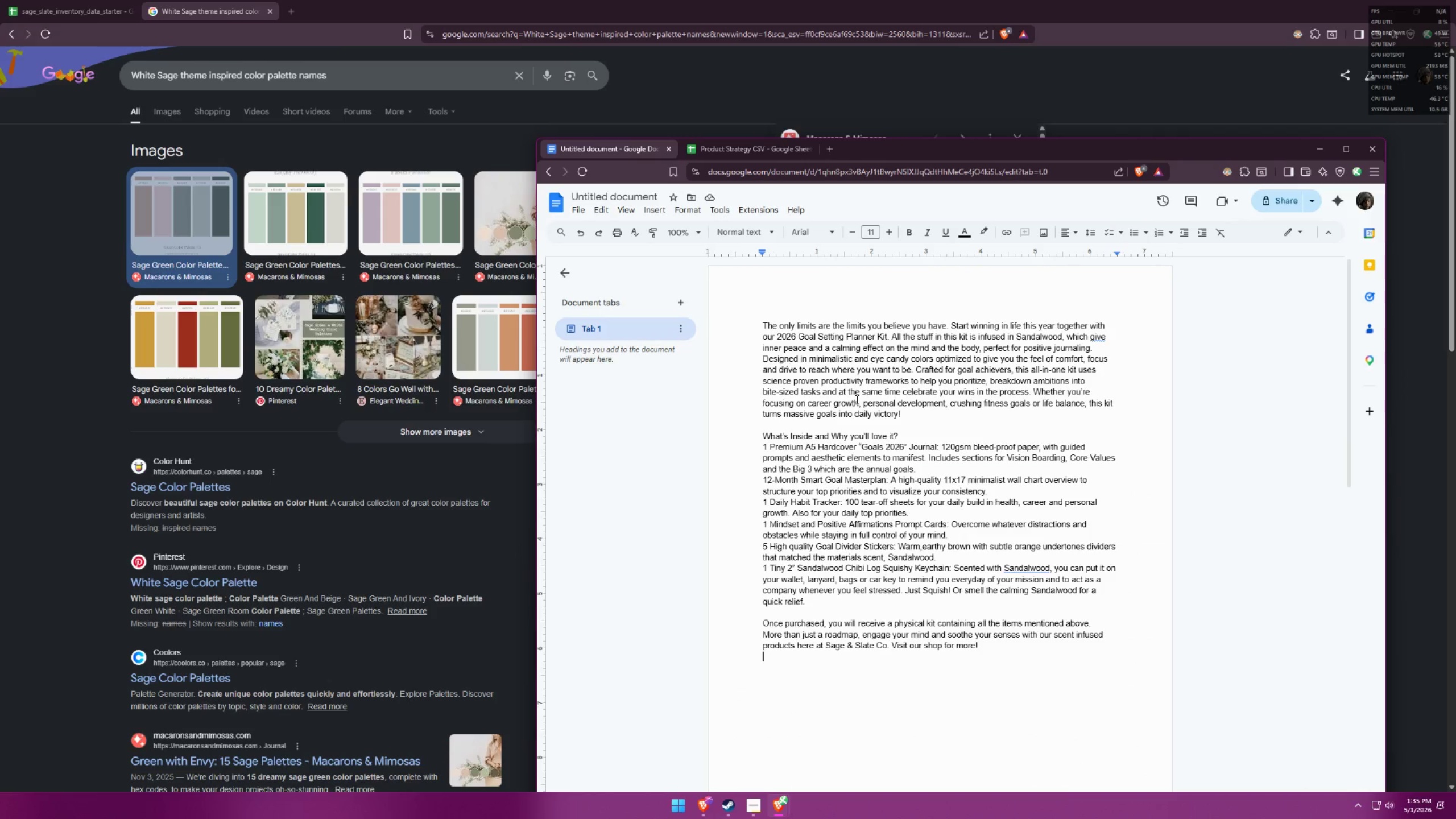 
wait(11.34)
 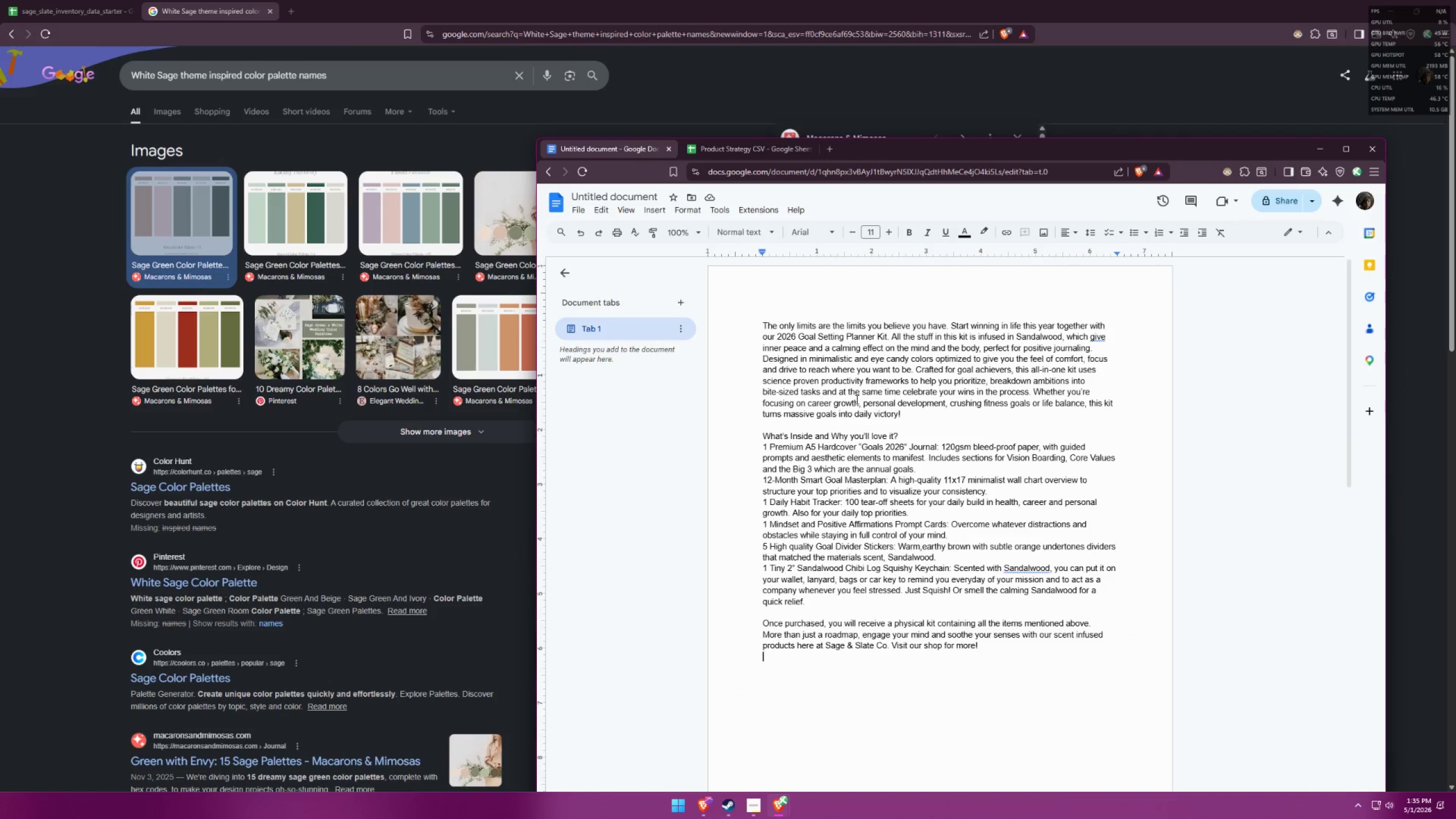 
left_click([1065, 500])
 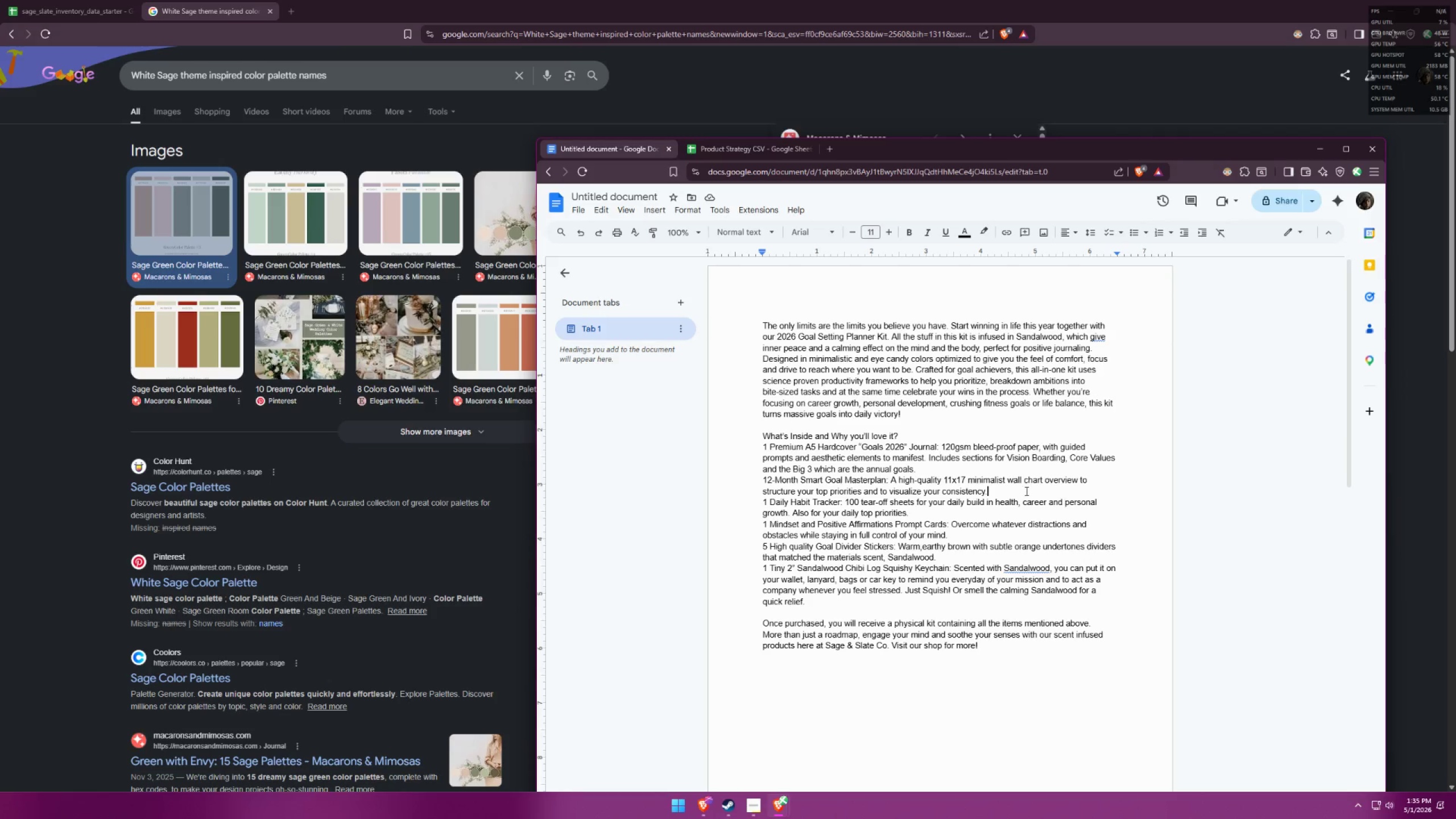 
double_click([1010, 460])
 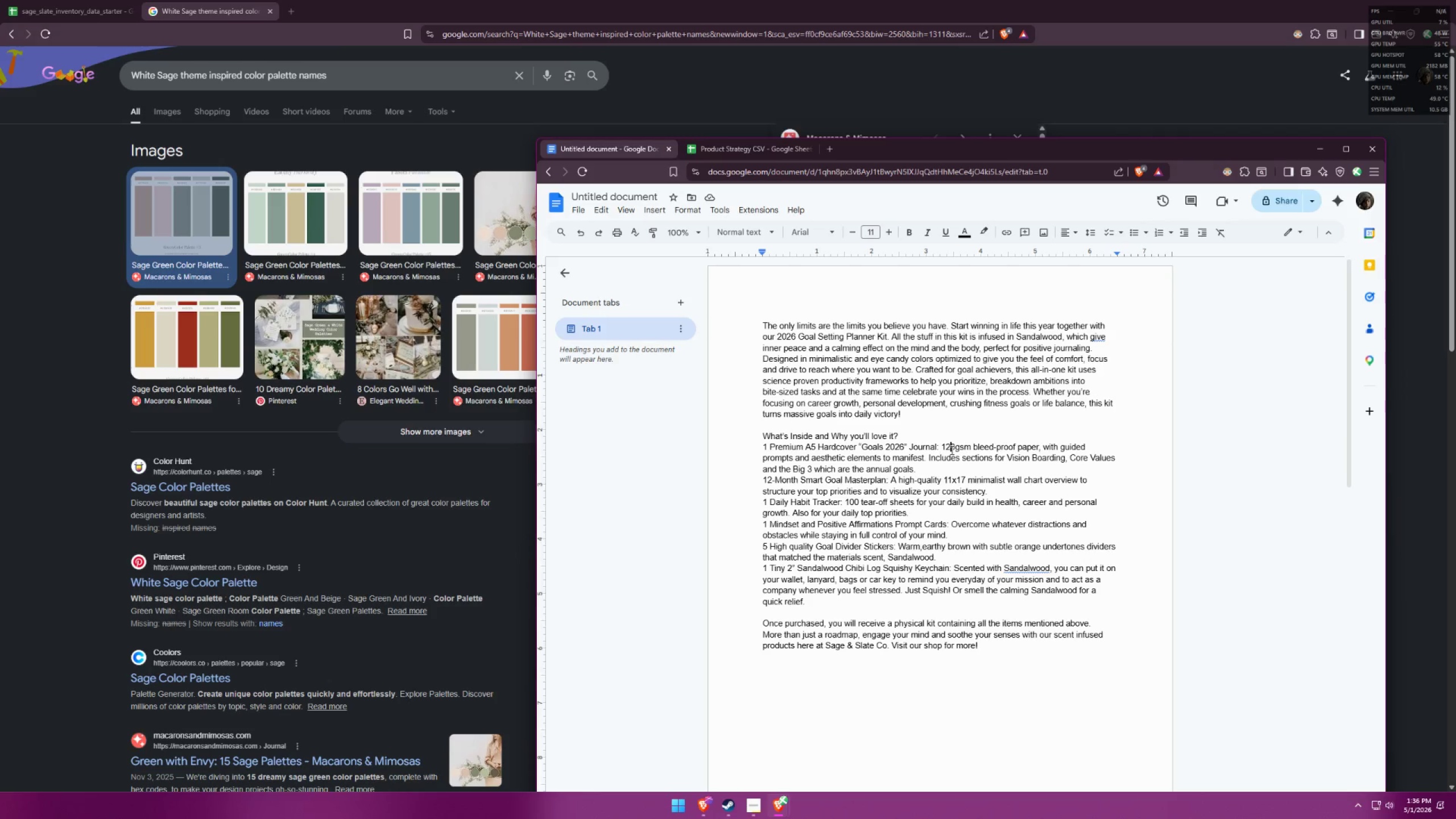 
double_click([969, 413])
 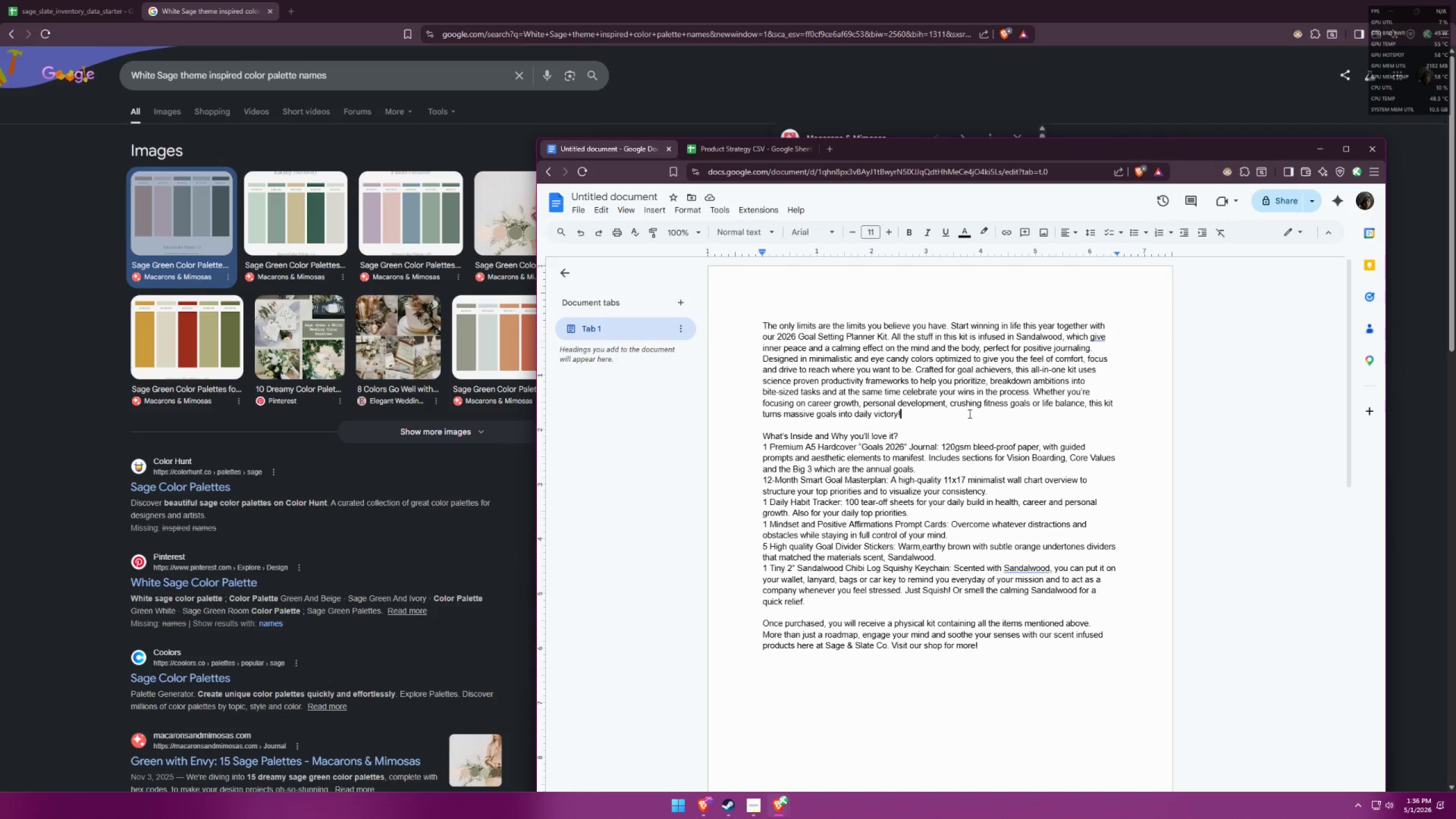 
left_click([903, 327])
 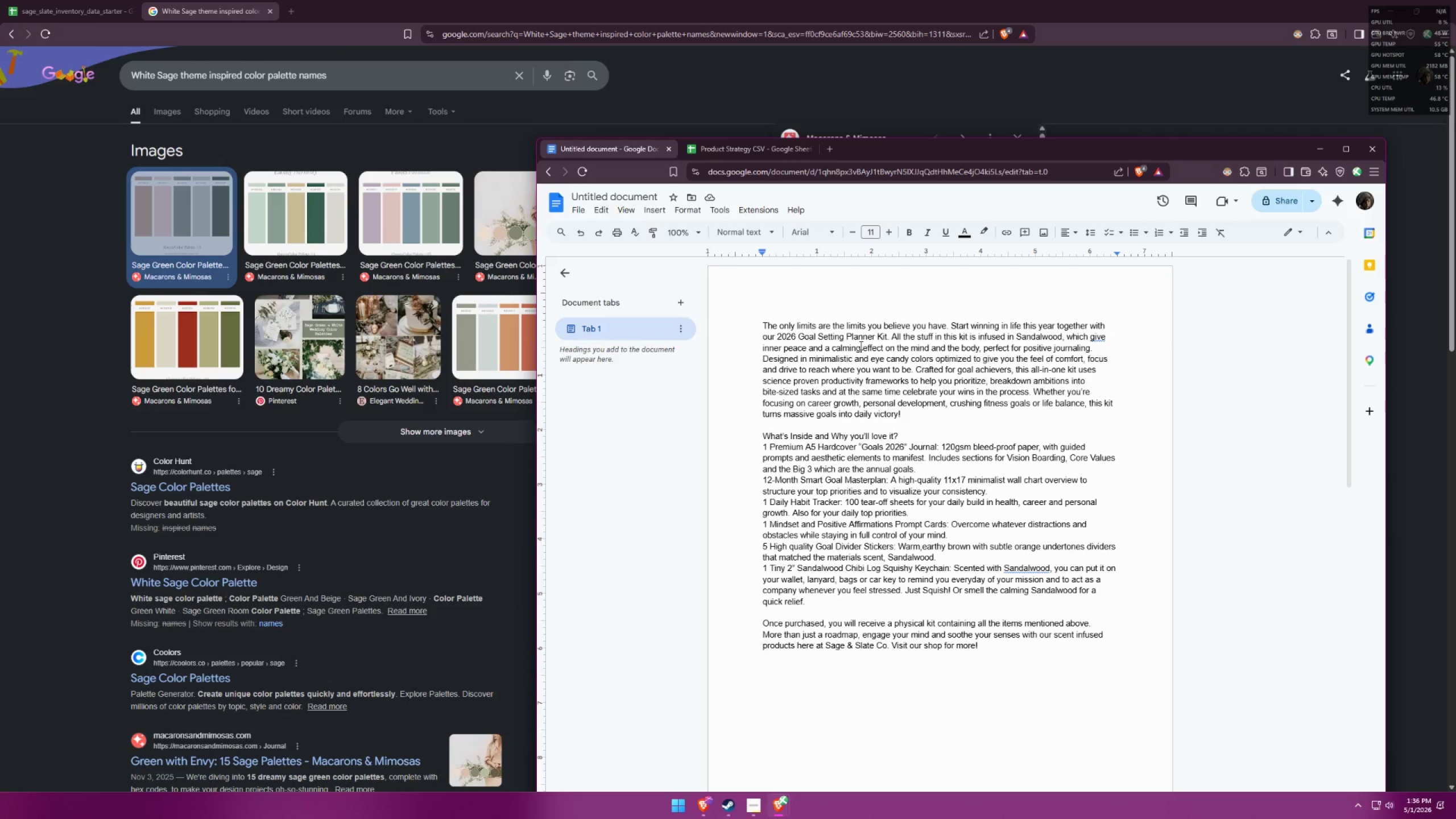 
double_click([832, 337])
 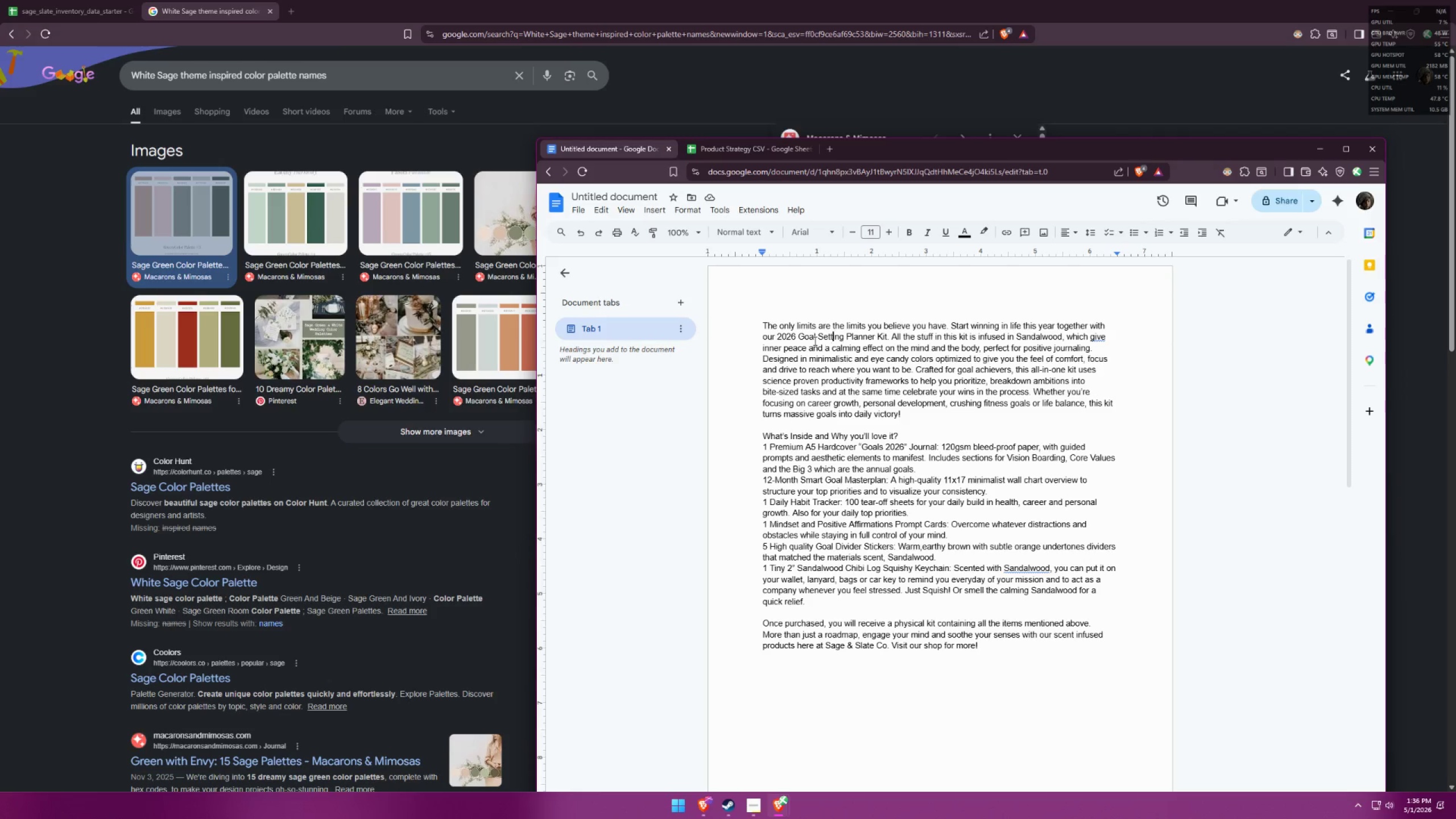 
triple_click([813, 341])
 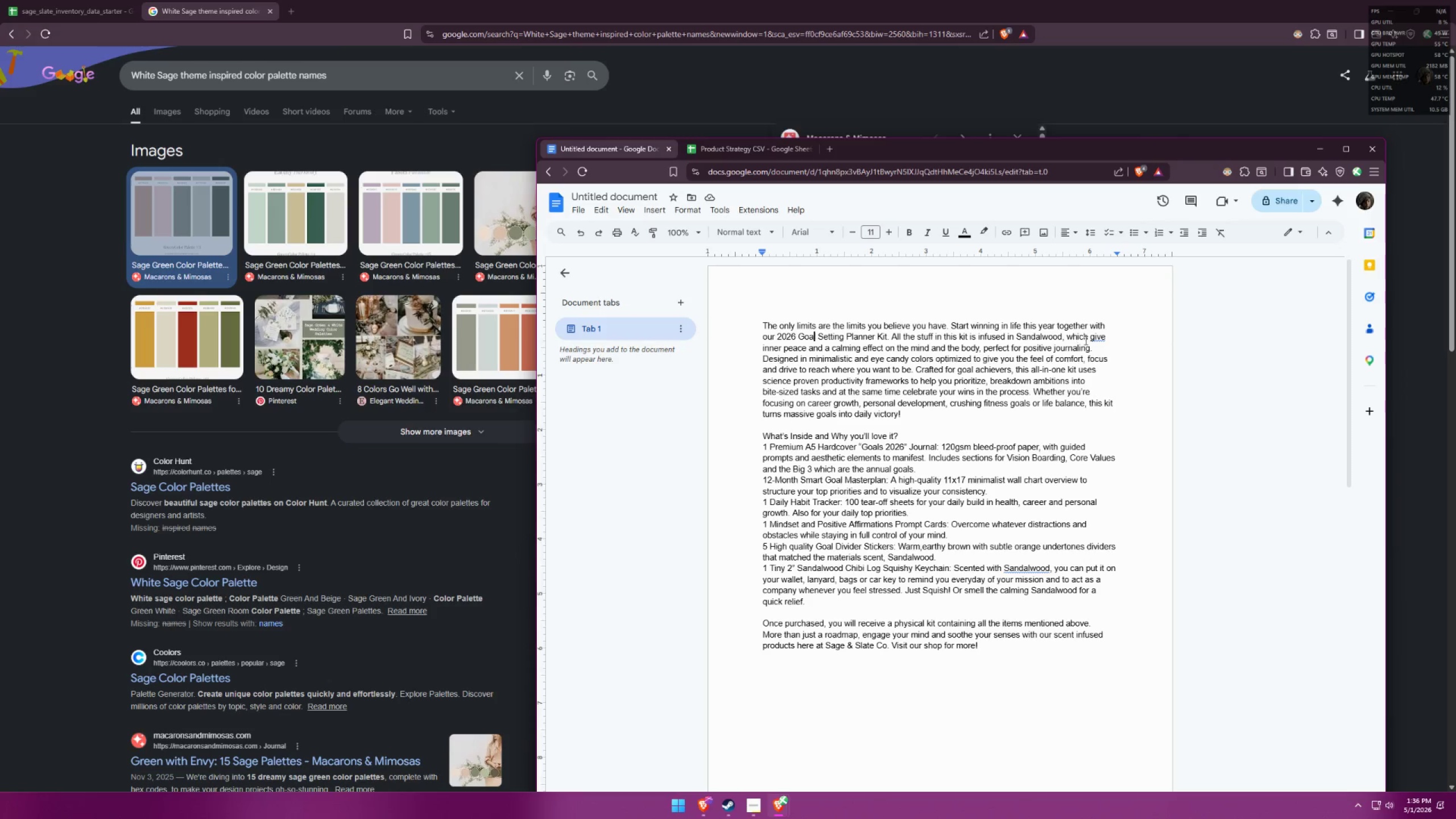 
left_click([1101, 338])
 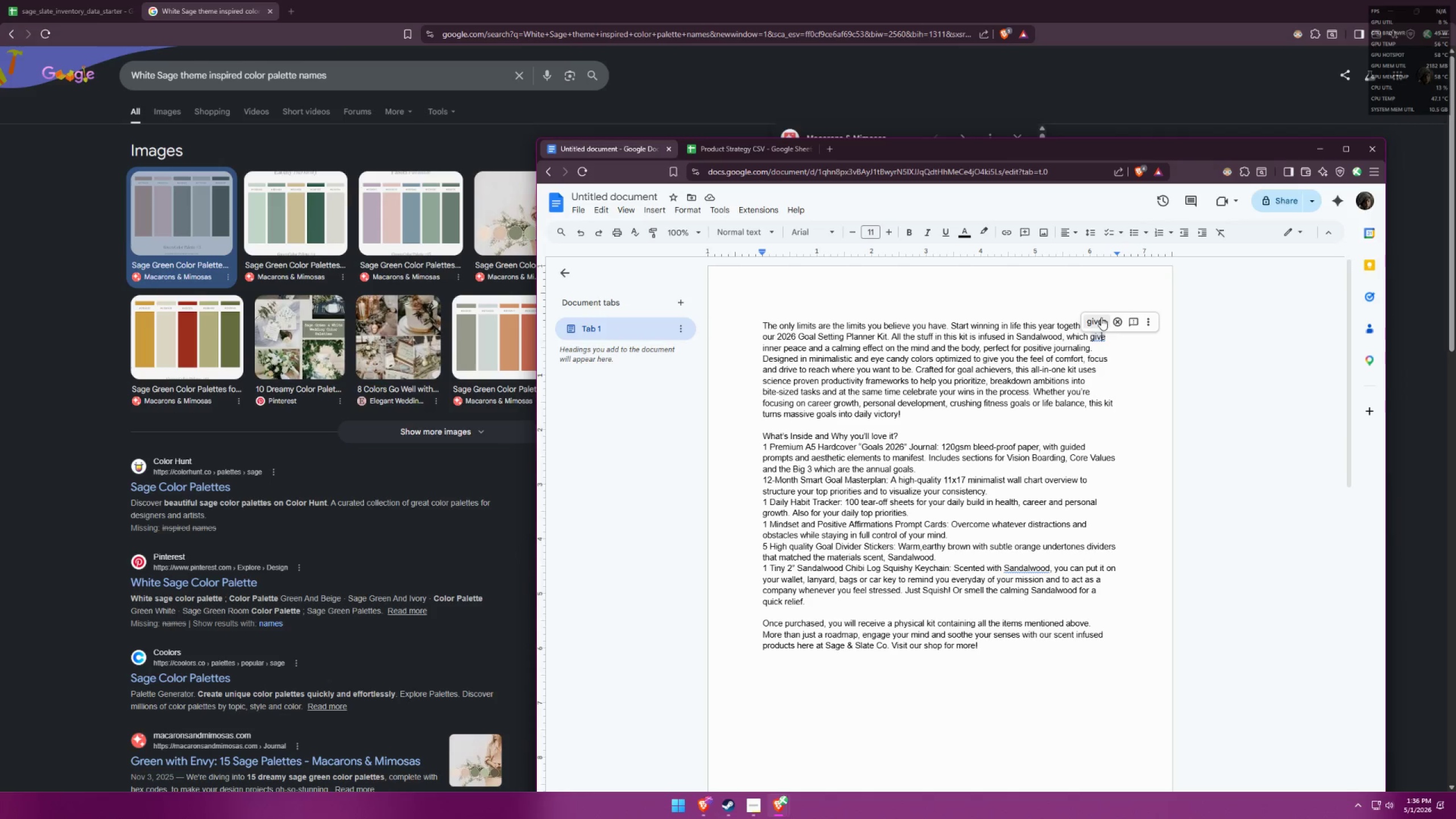 
left_click([1101, 317])
 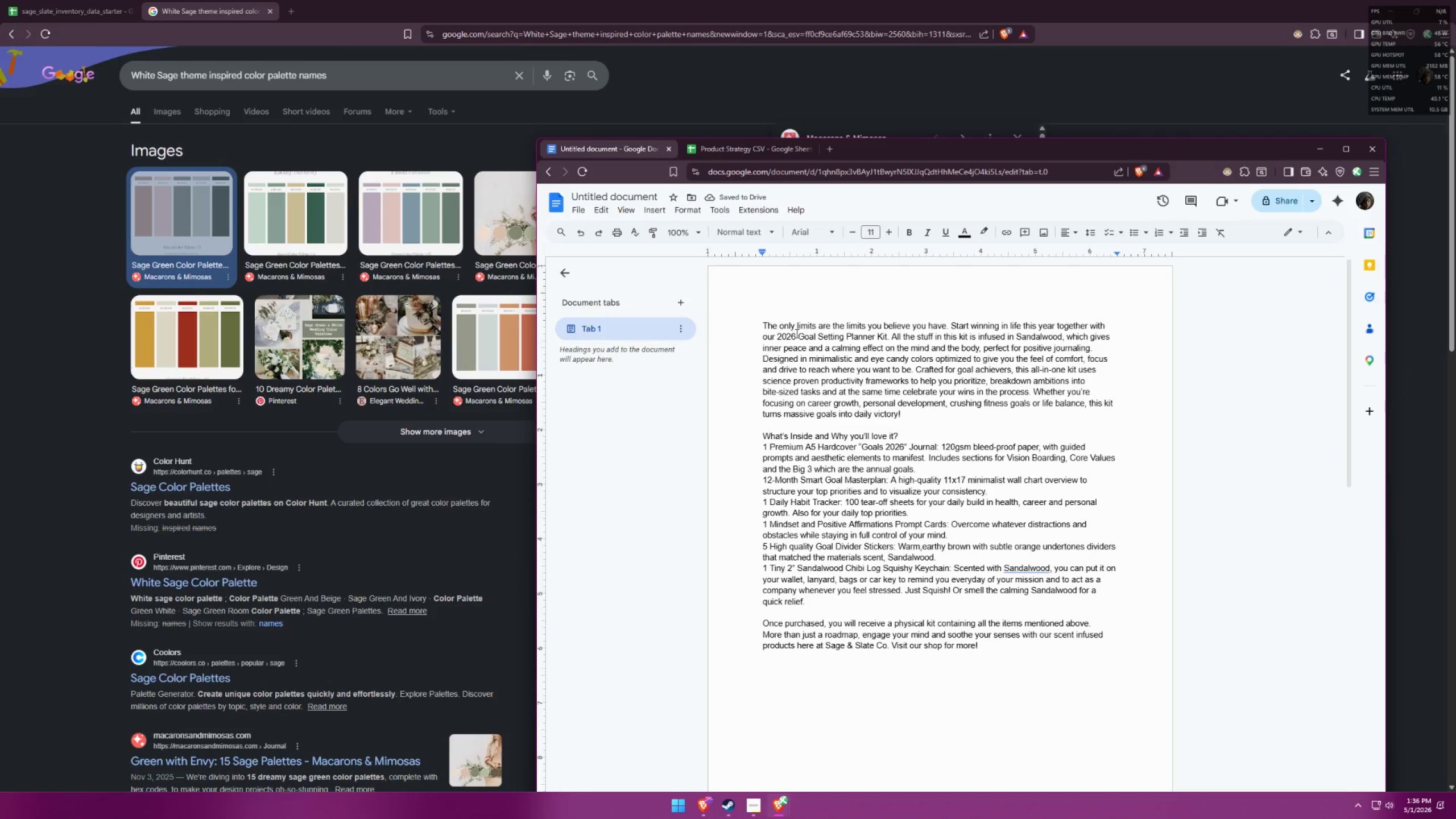 
left_click_drag(start_coordinate=[796, 333], to_coordinate=[779, 334])
 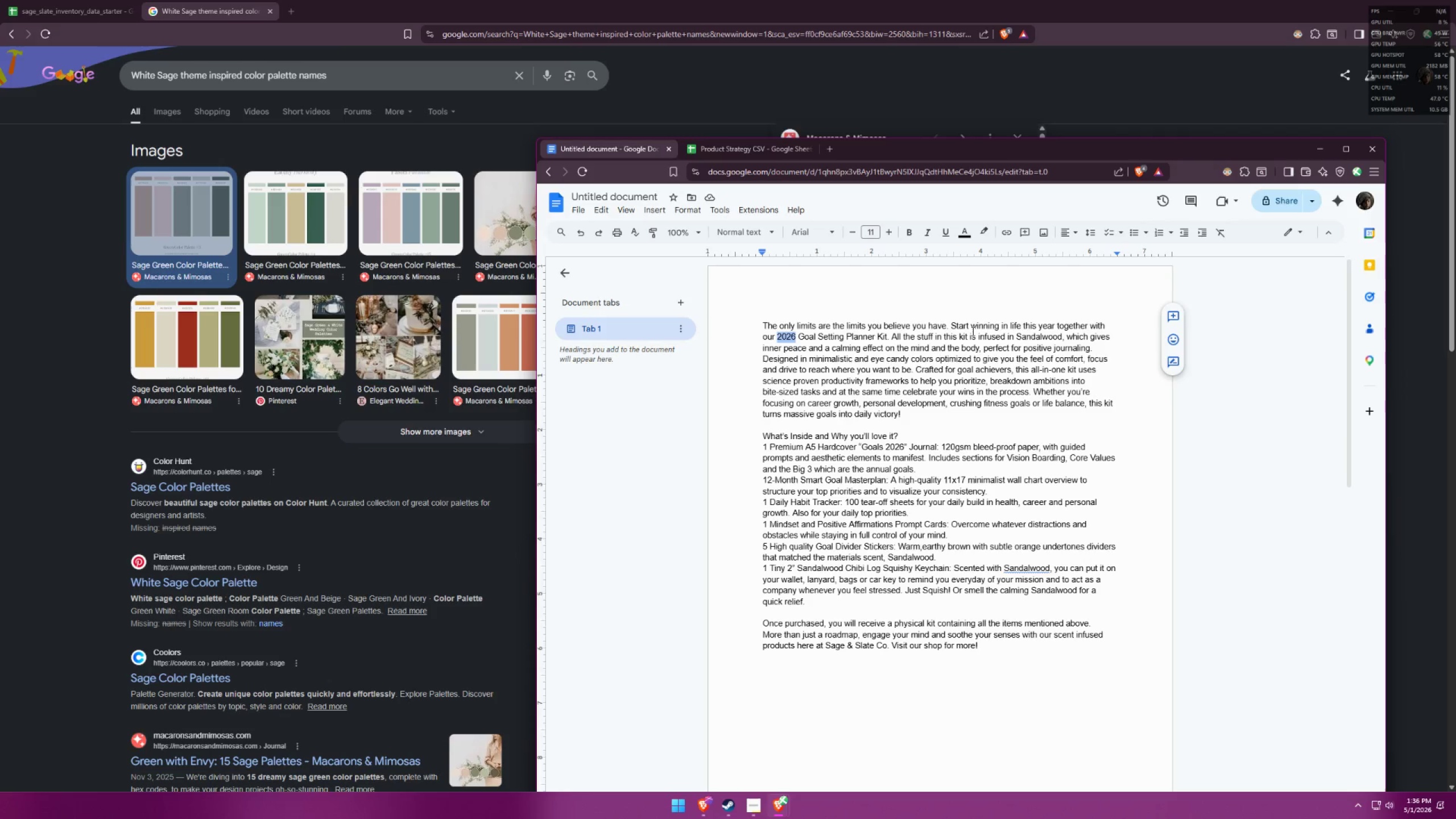 
key(Backspace)
 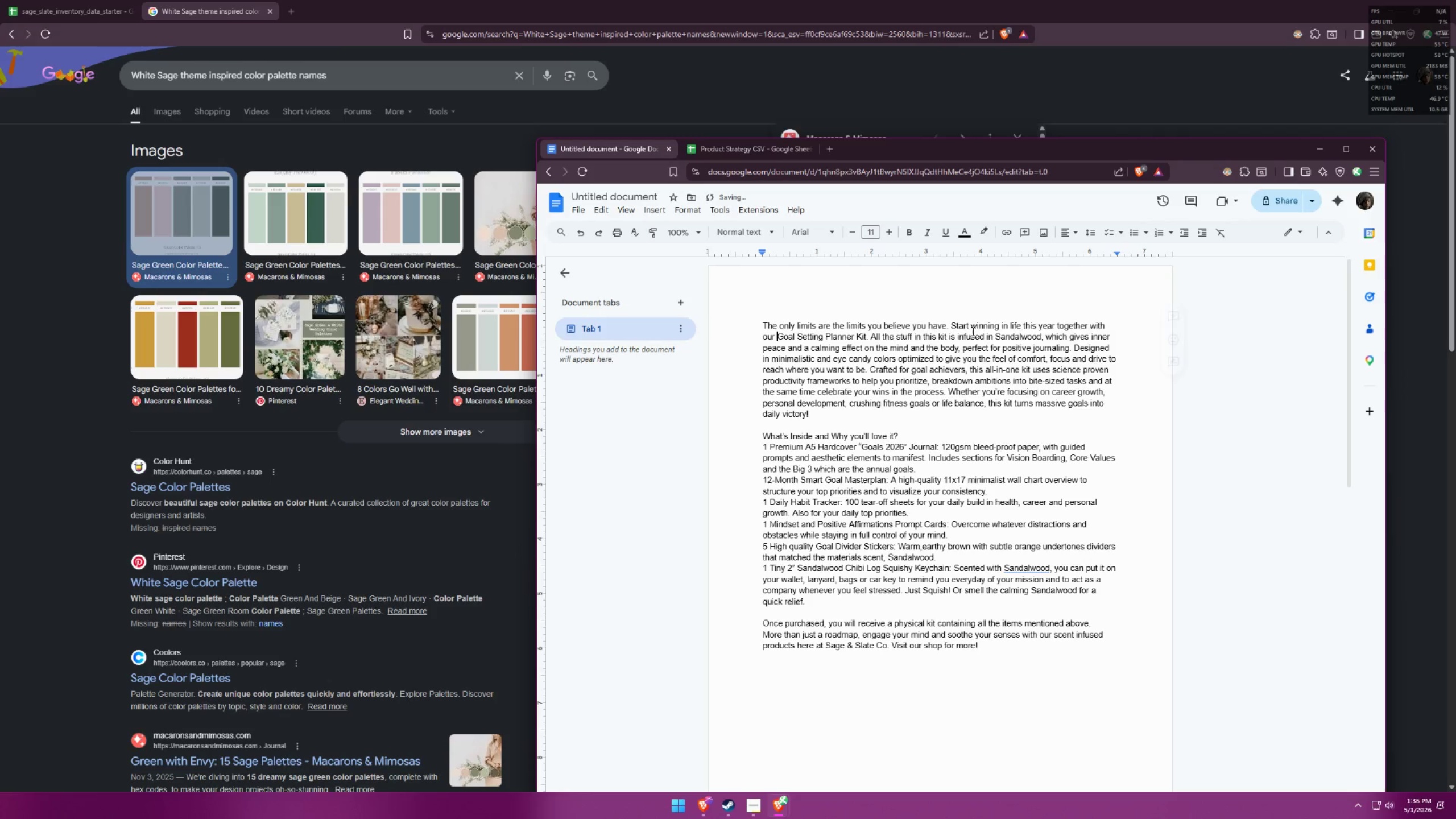 
key(Backspace)
 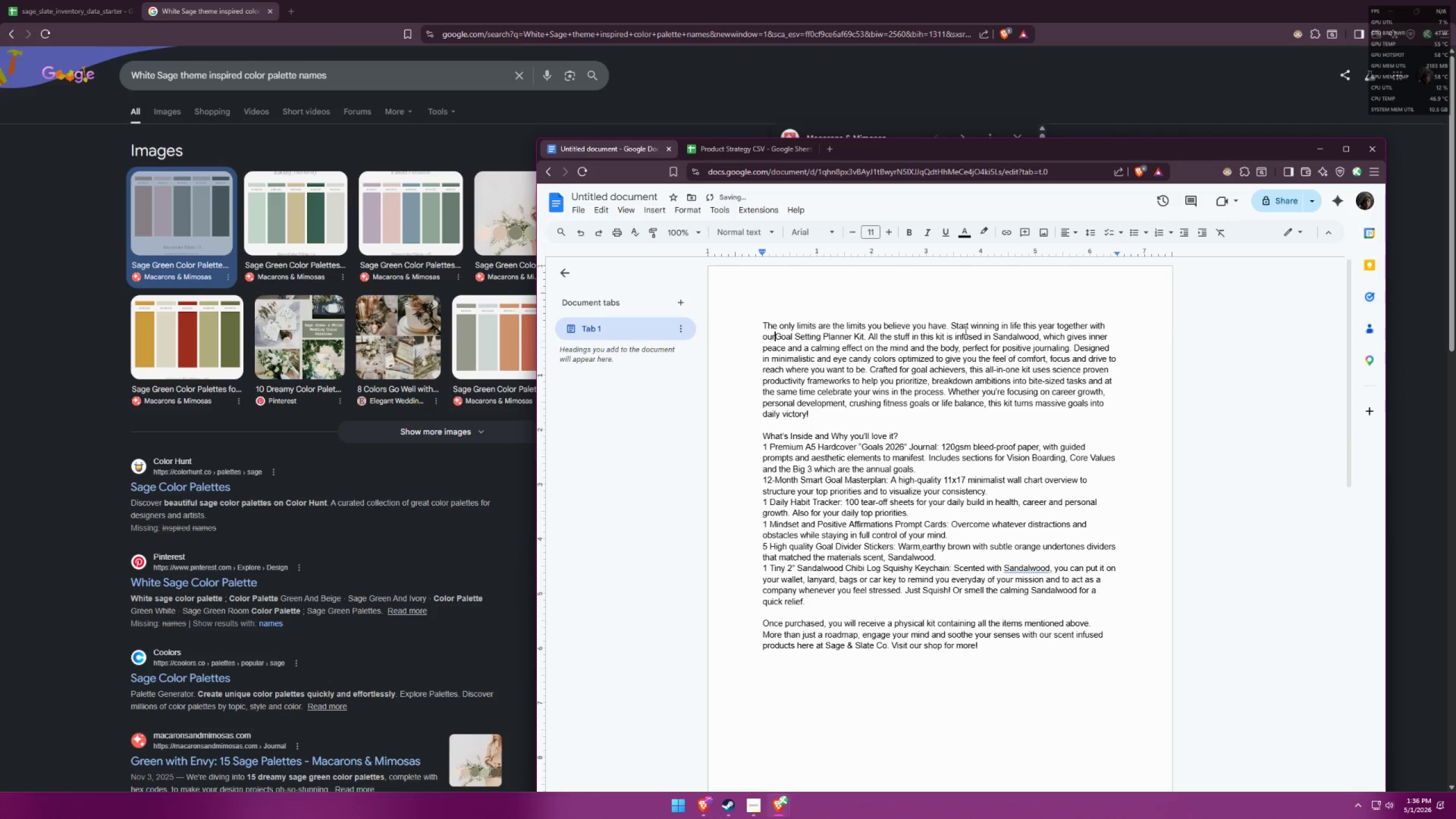 
type( Scented )
 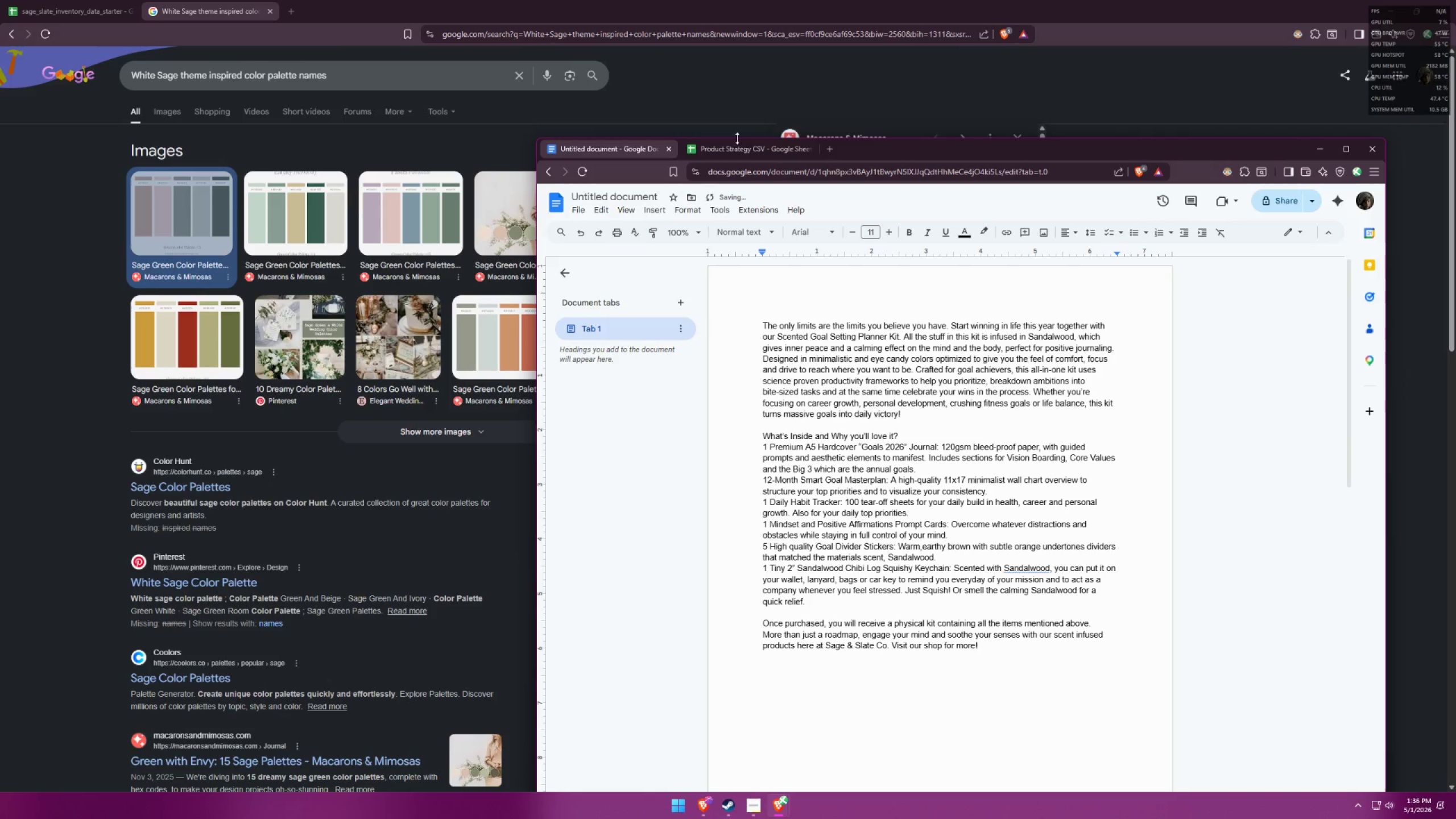 
left_click([717, 146])
 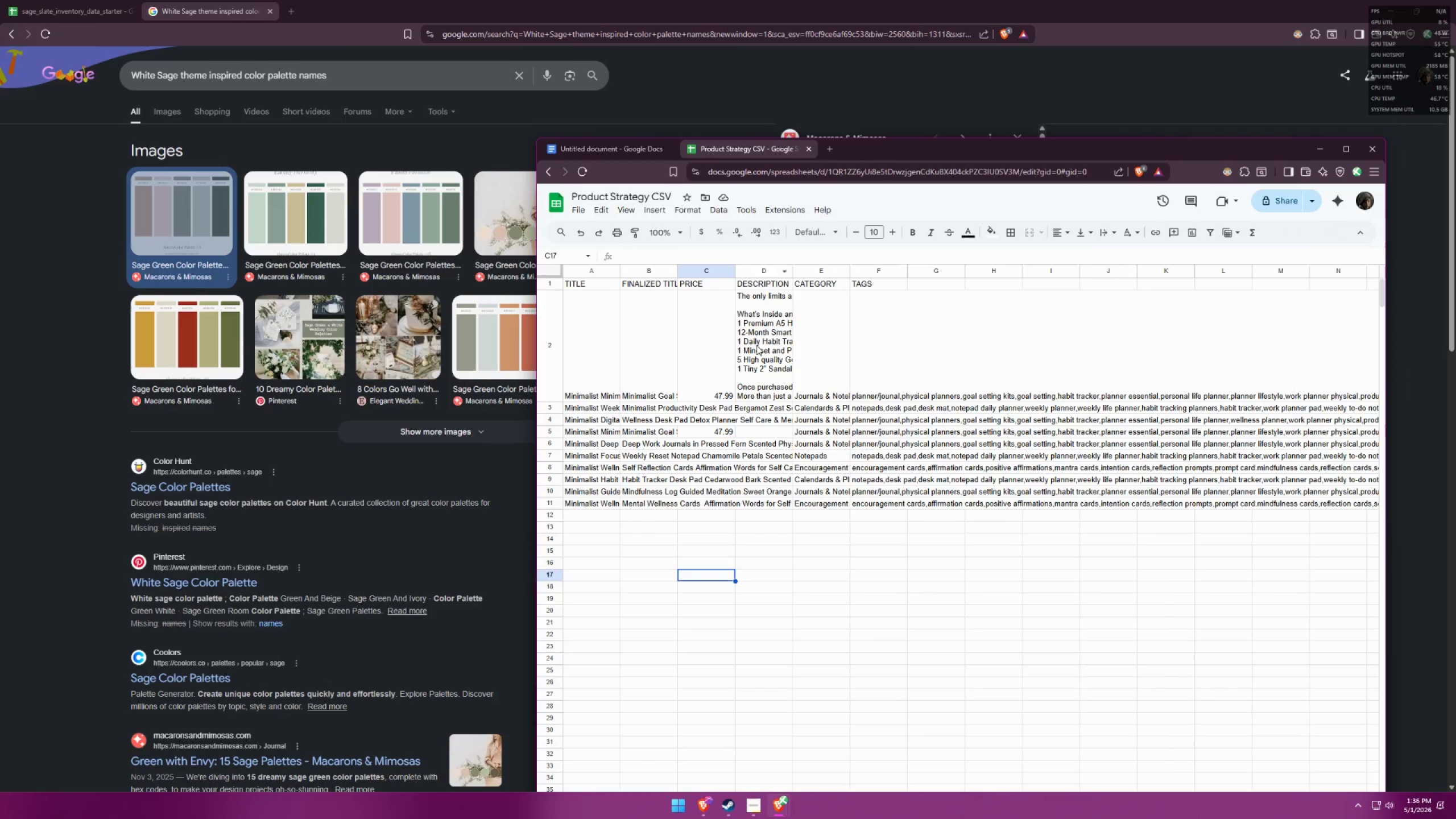 
double_click([756, 345])
 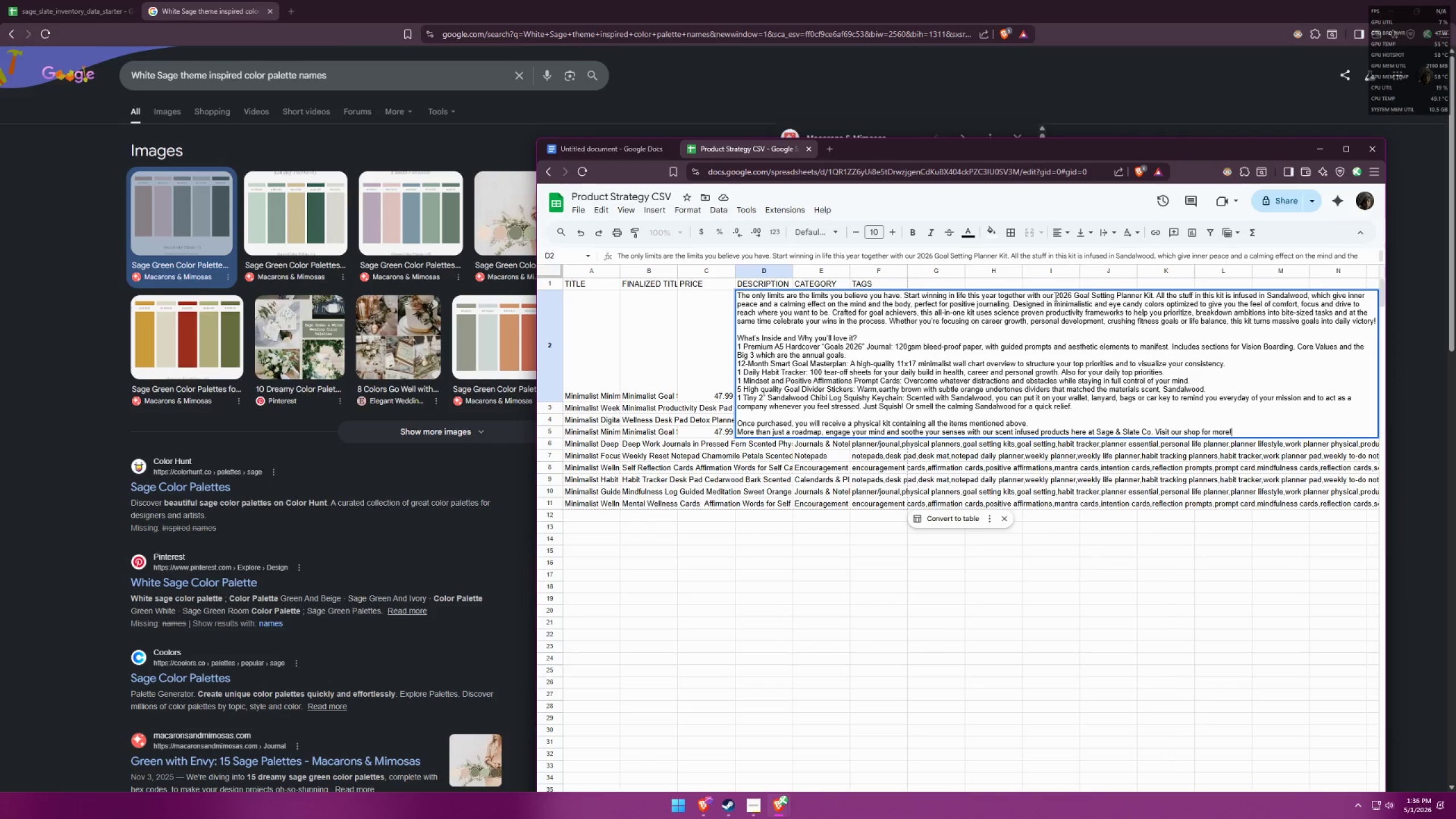 
left_click_drag(start_coordinate=[1056, 294], to_coordinate=[1071, 294])
 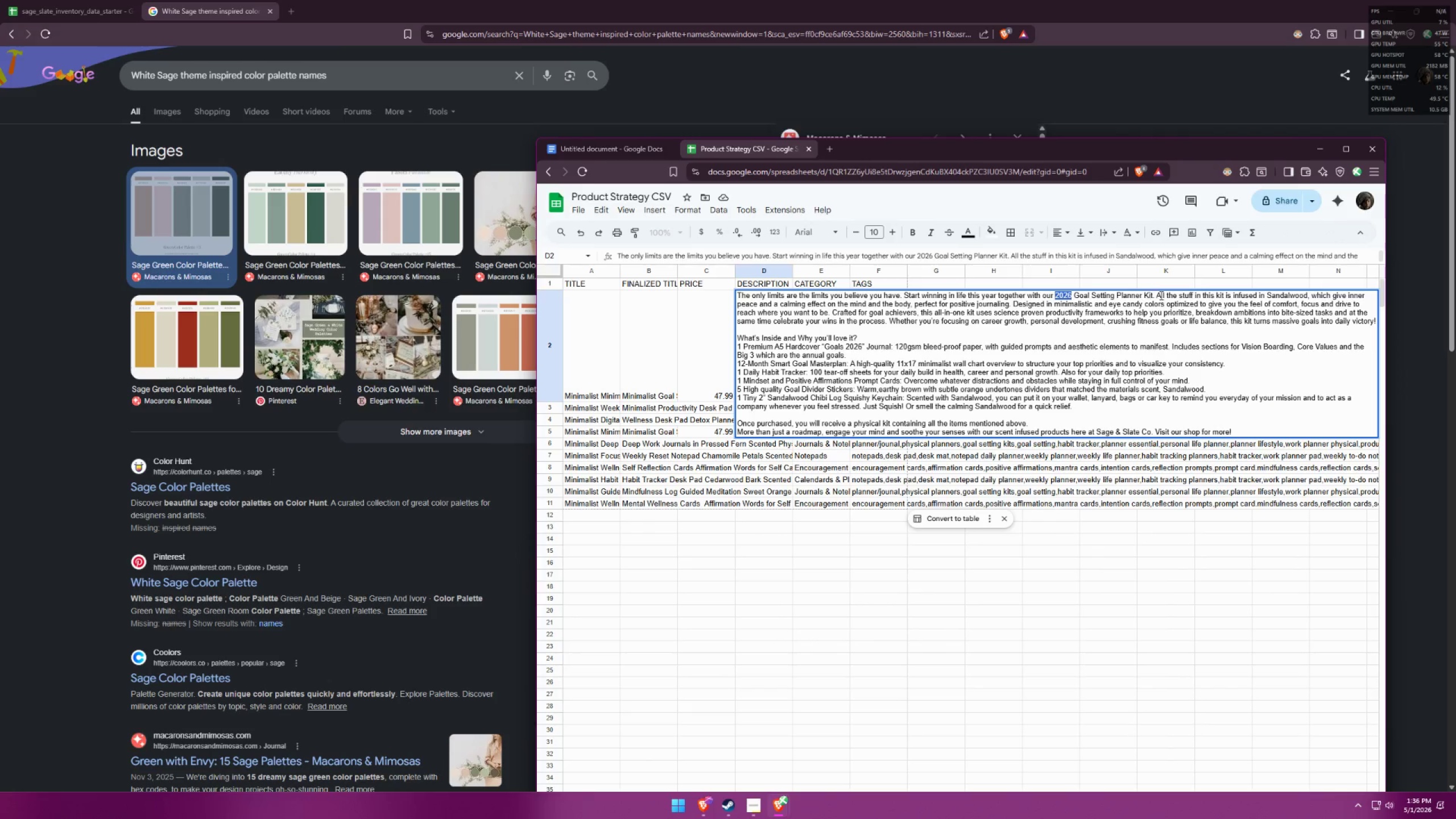 
type(Scented)
 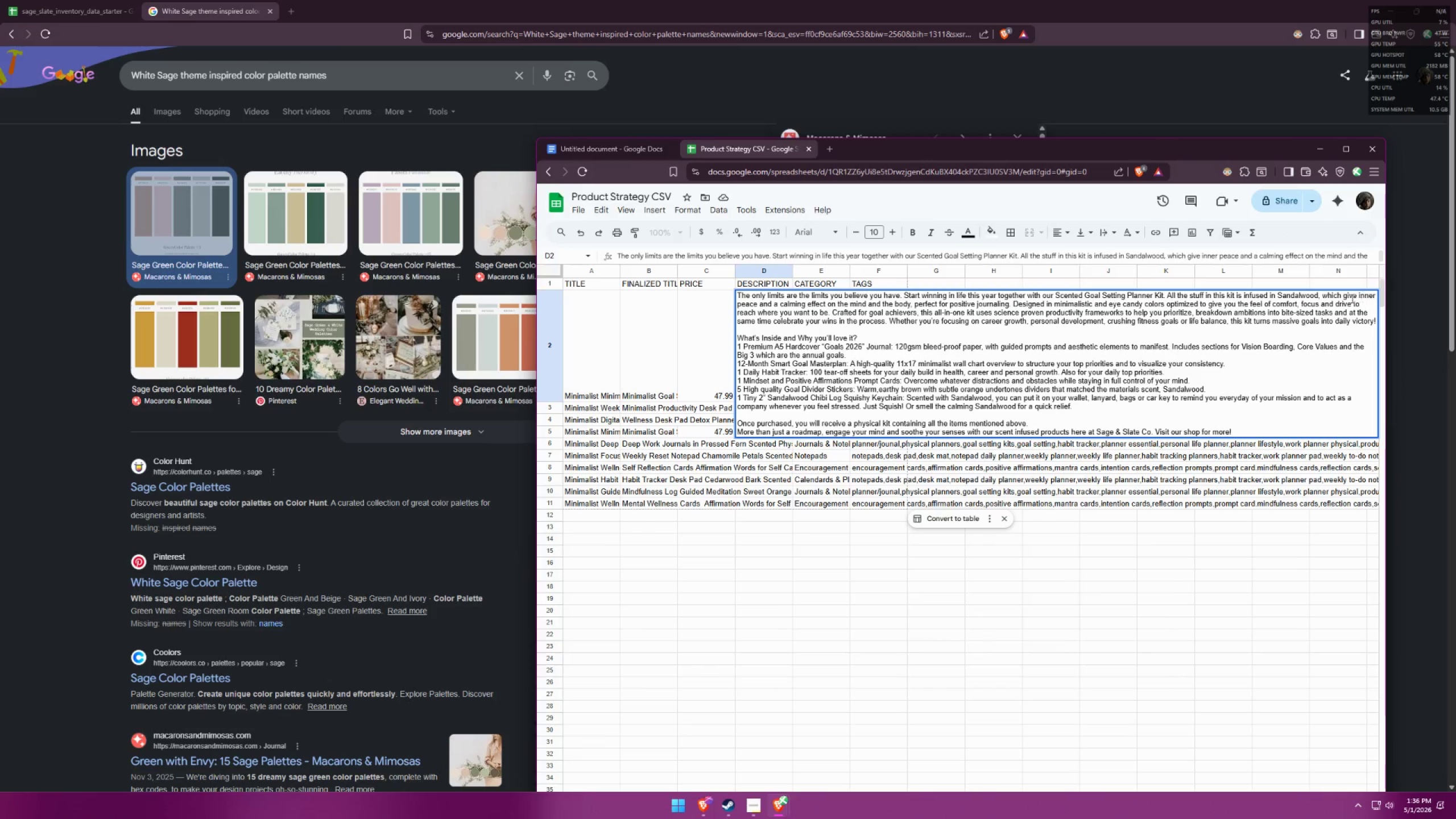 
double_click([1356, 297])
 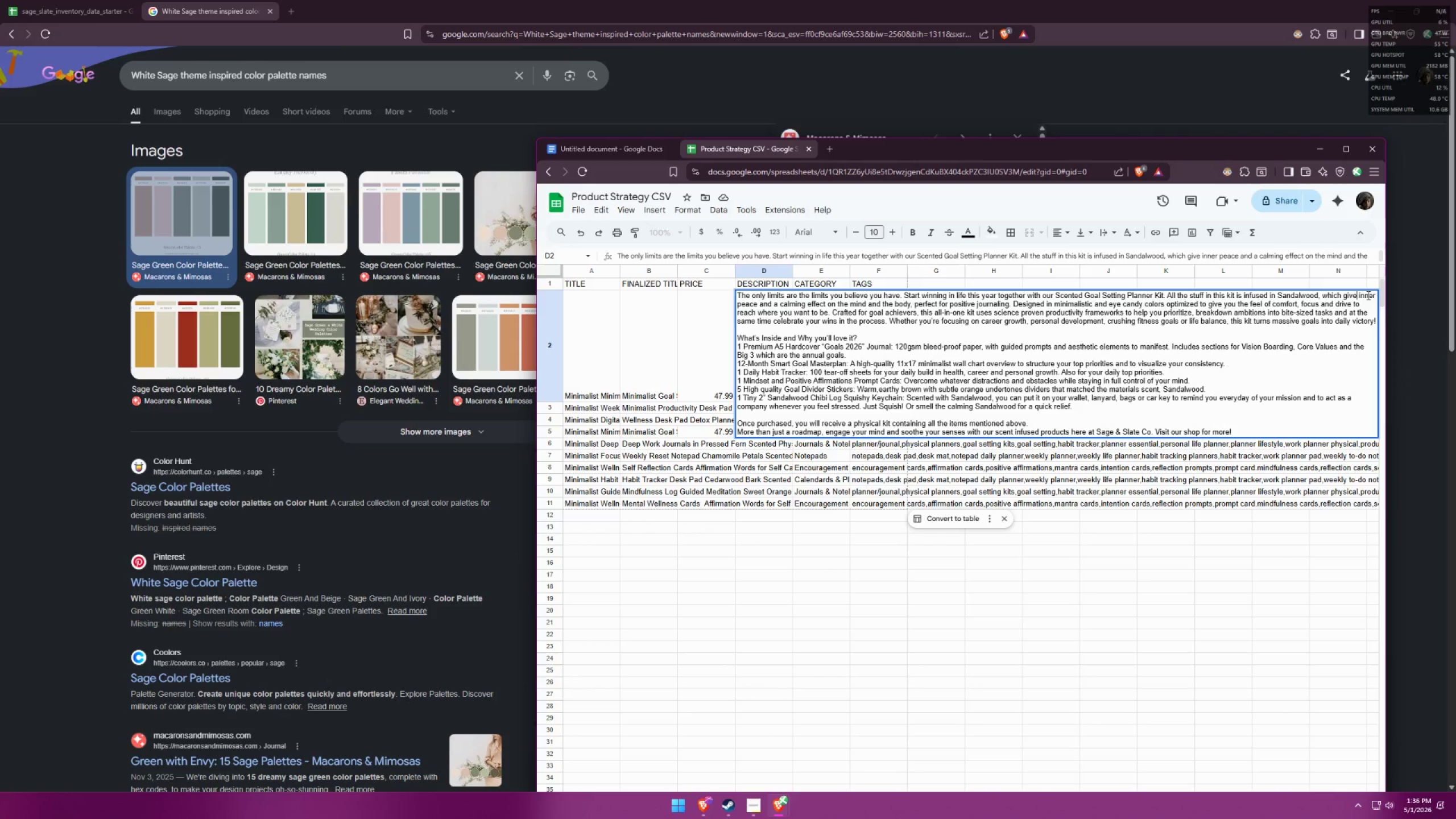 
key(S)
 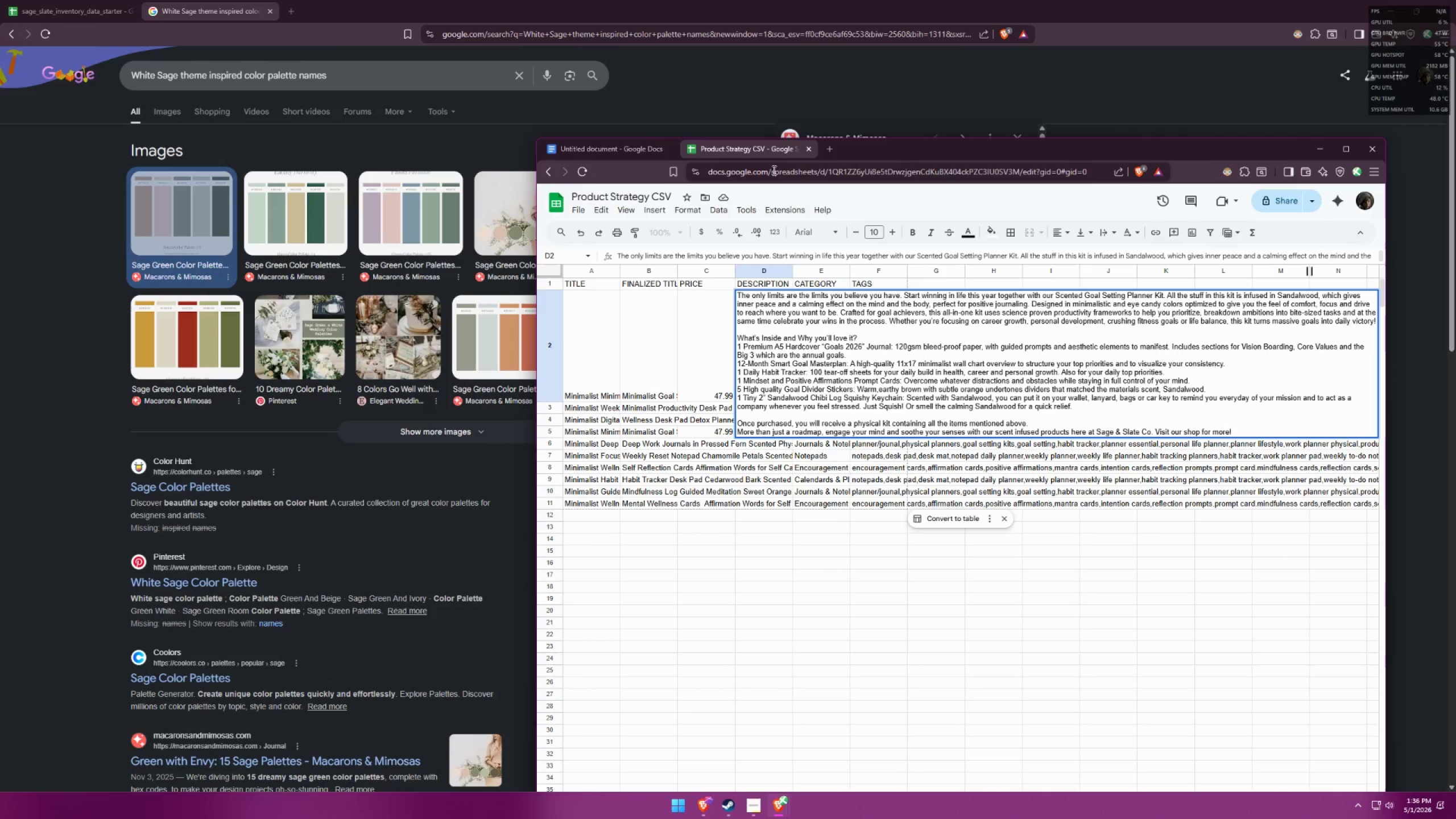 
left_click([632, 155])
 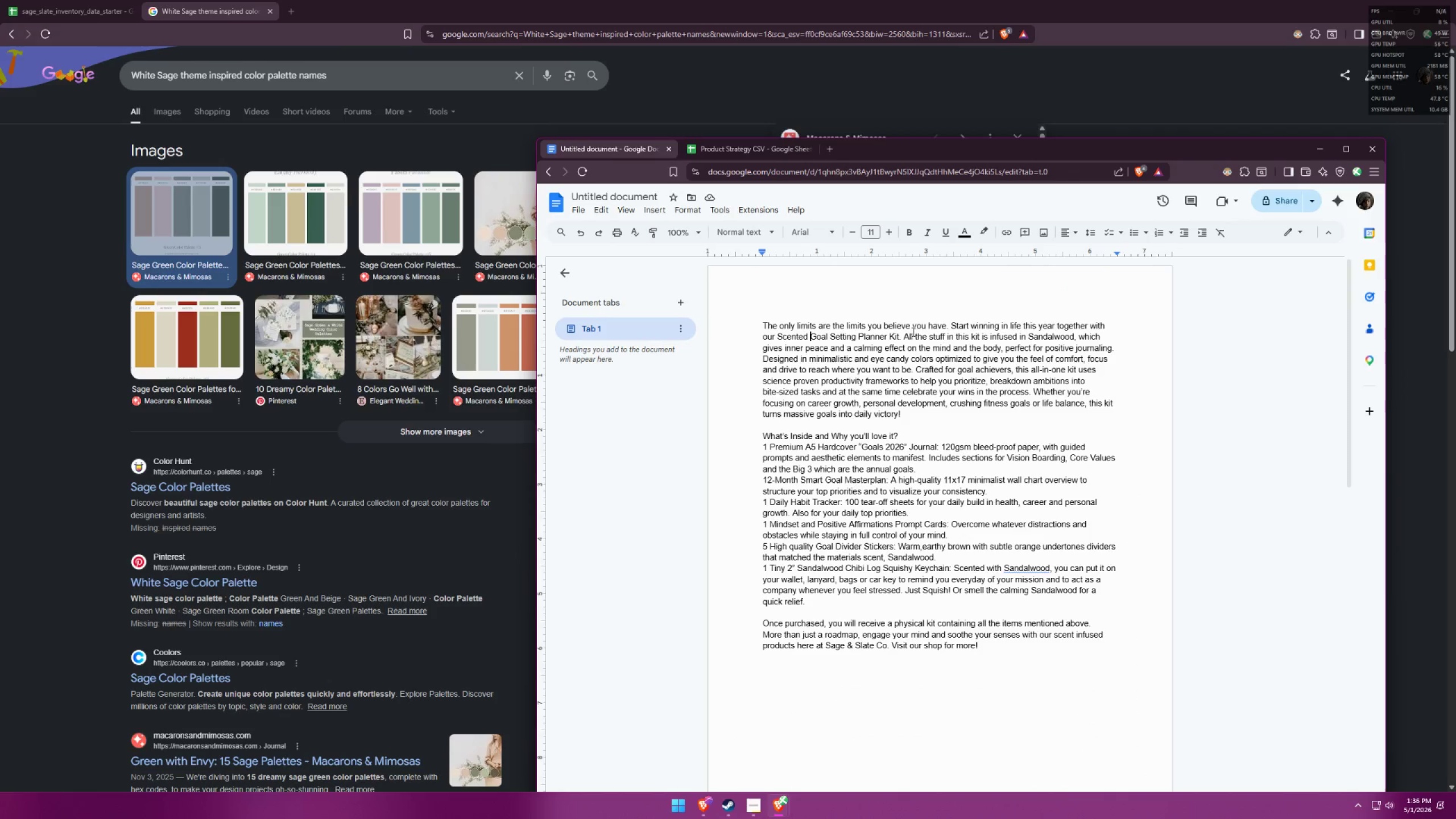 
wait(11.33)
 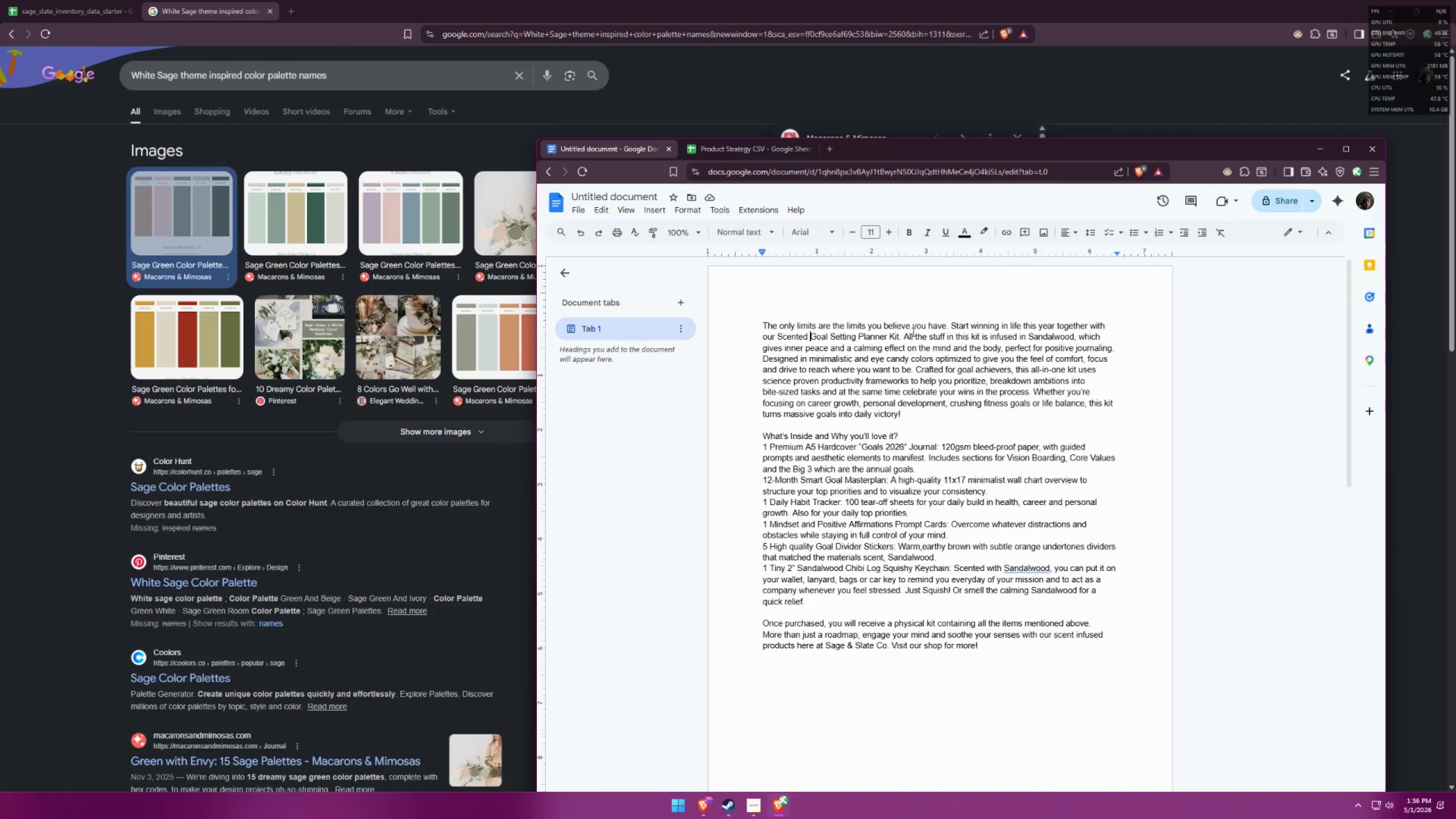 
left_click([757, 156])
 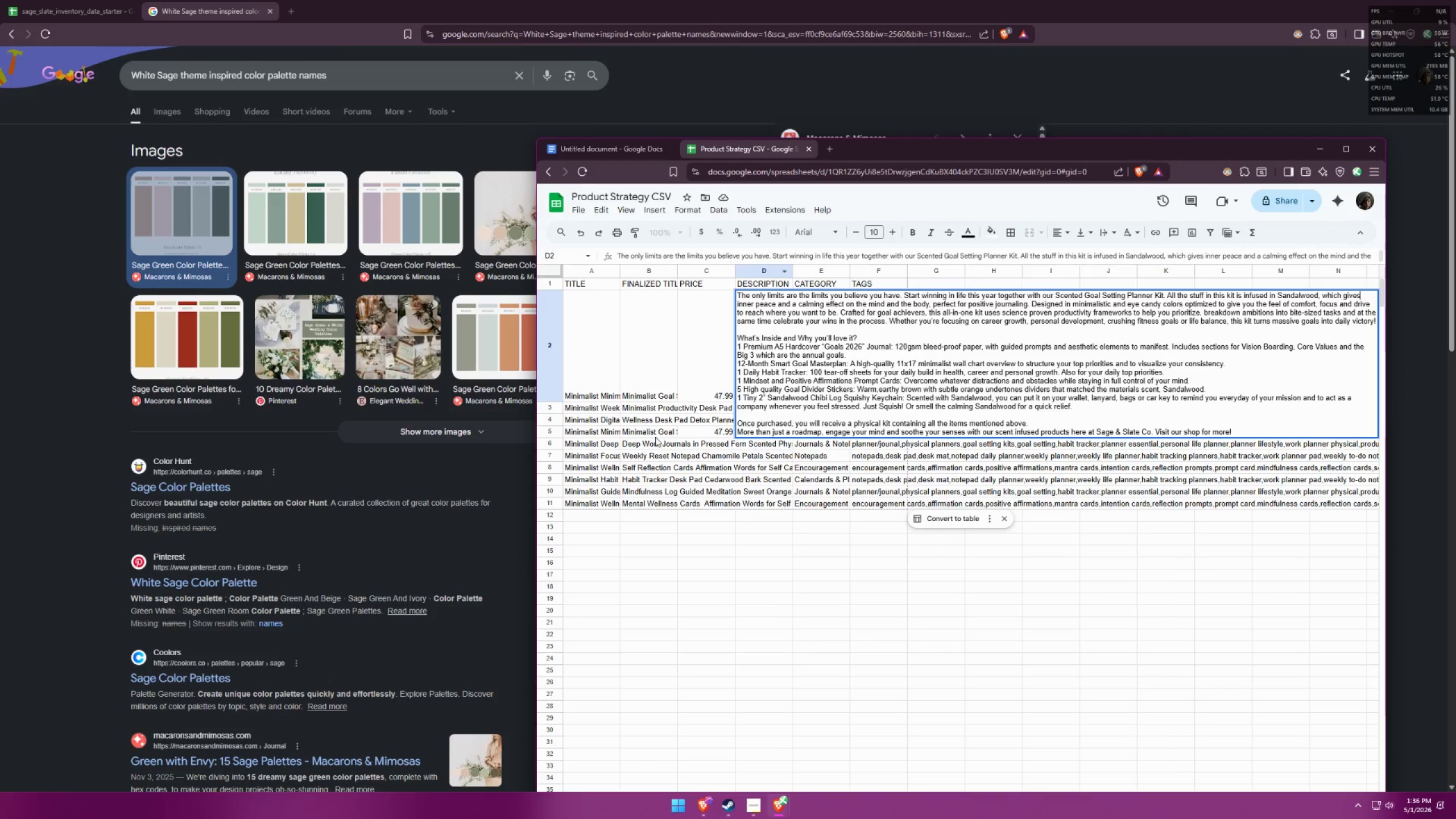 
double_click([655, 433])
 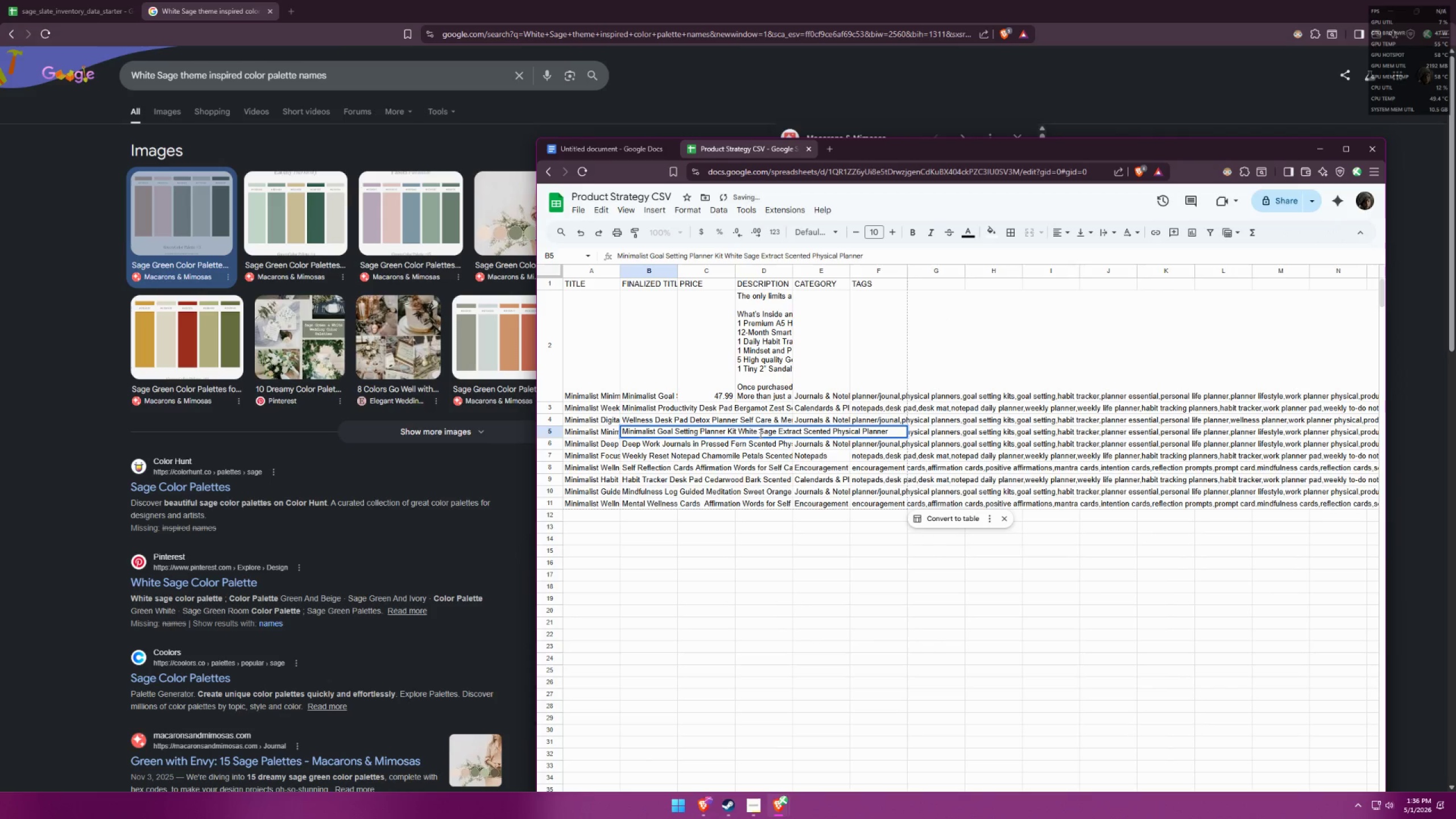 
left_click_drag(start_coordinate=[738, 434], to_coordinate=[801, 433])
 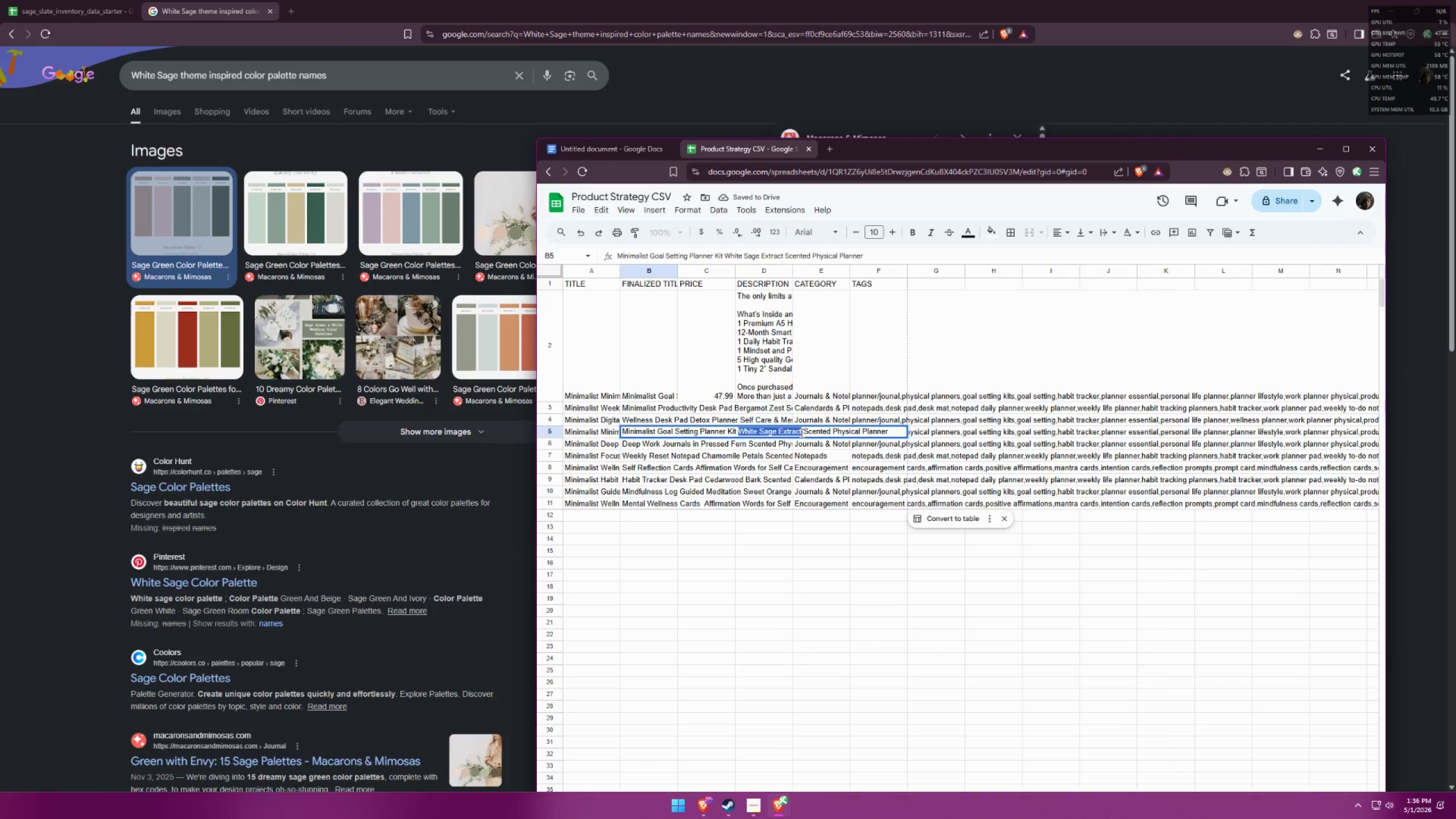 
key(Control+ControlLeft)
 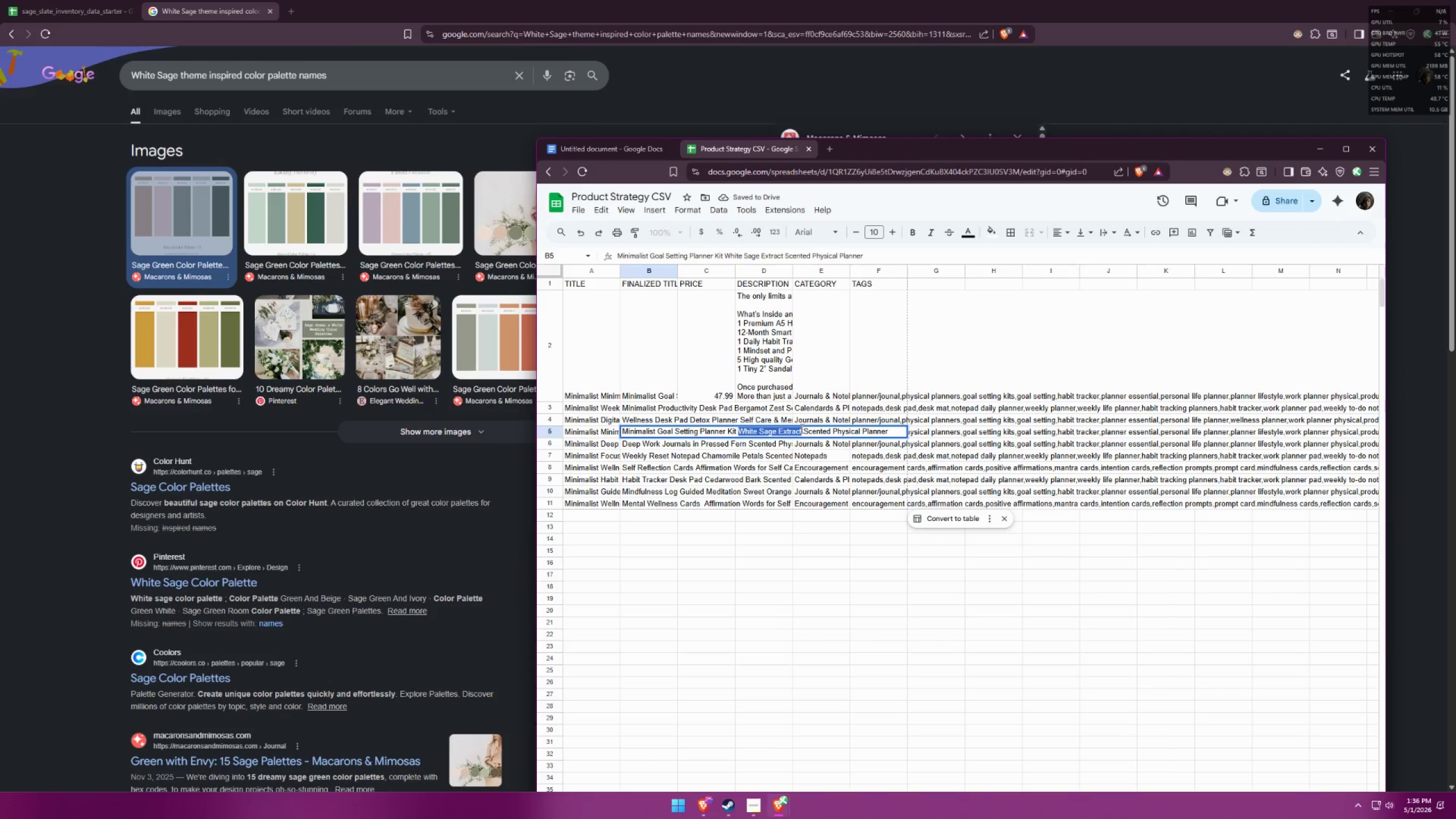 
key(Control+C)
 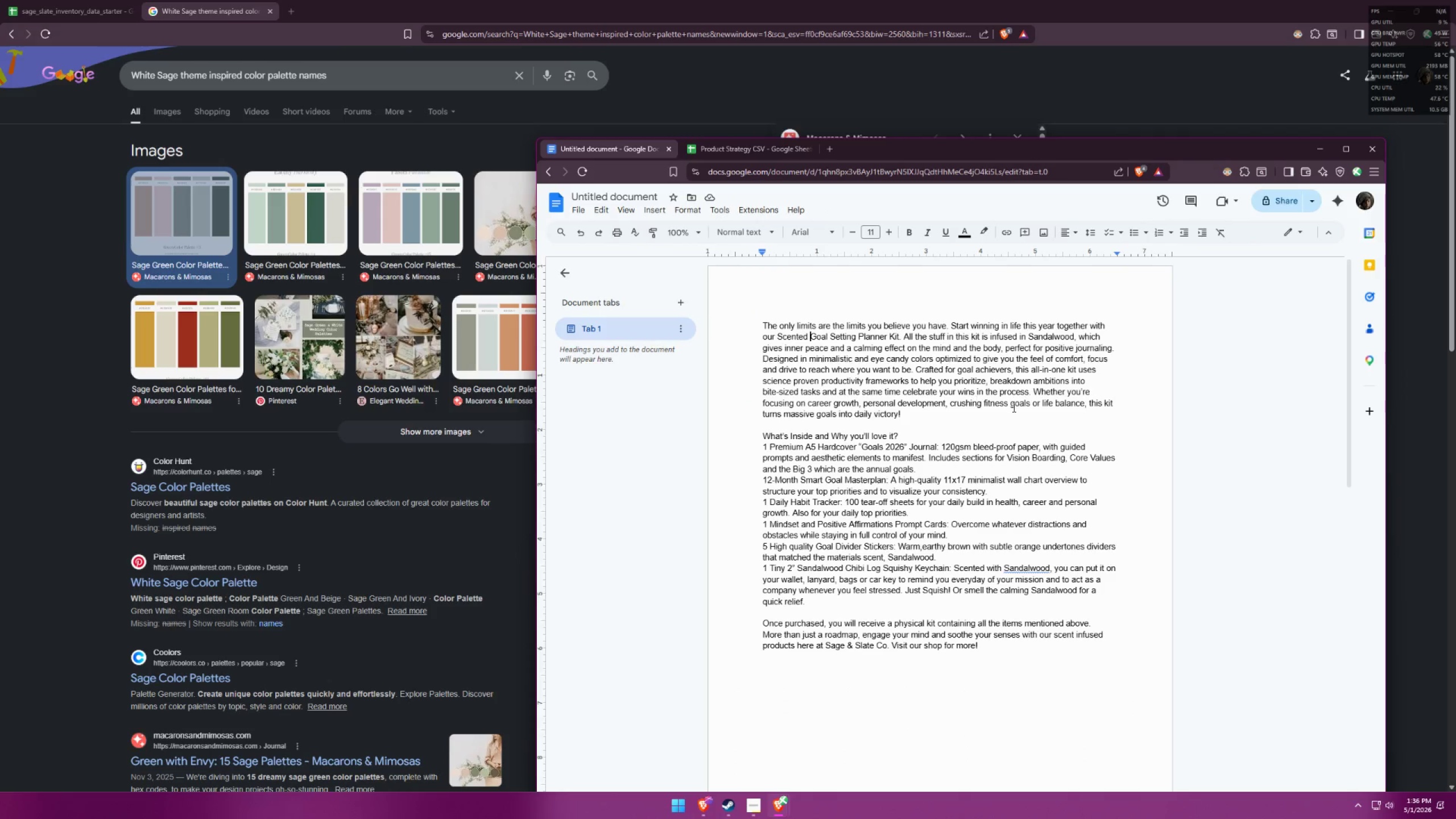 
left_click([1064, 369])
 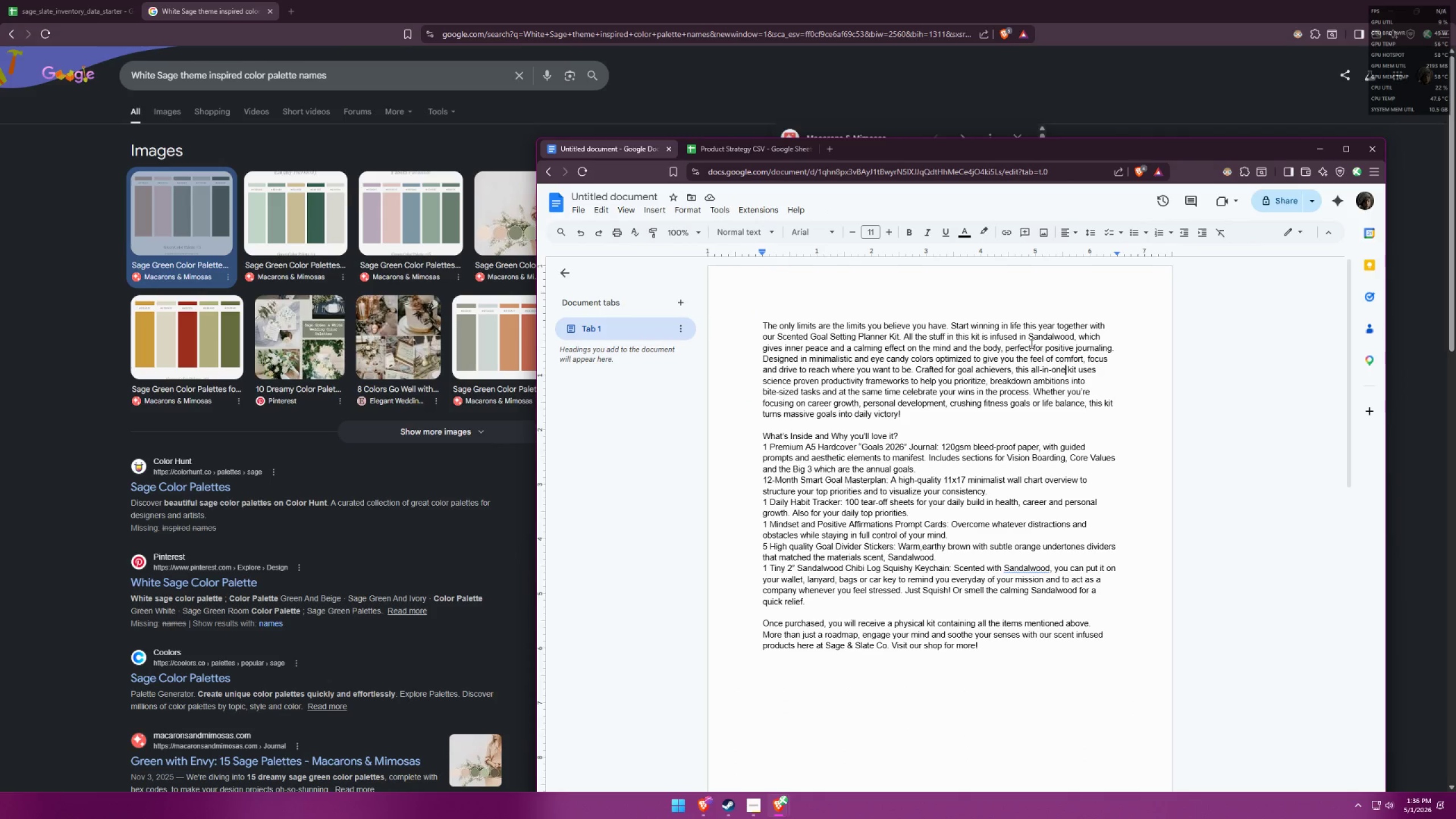 
left_click_drag(start_coordinate=[1028, 341], to_coordinate=[1073, 333])
 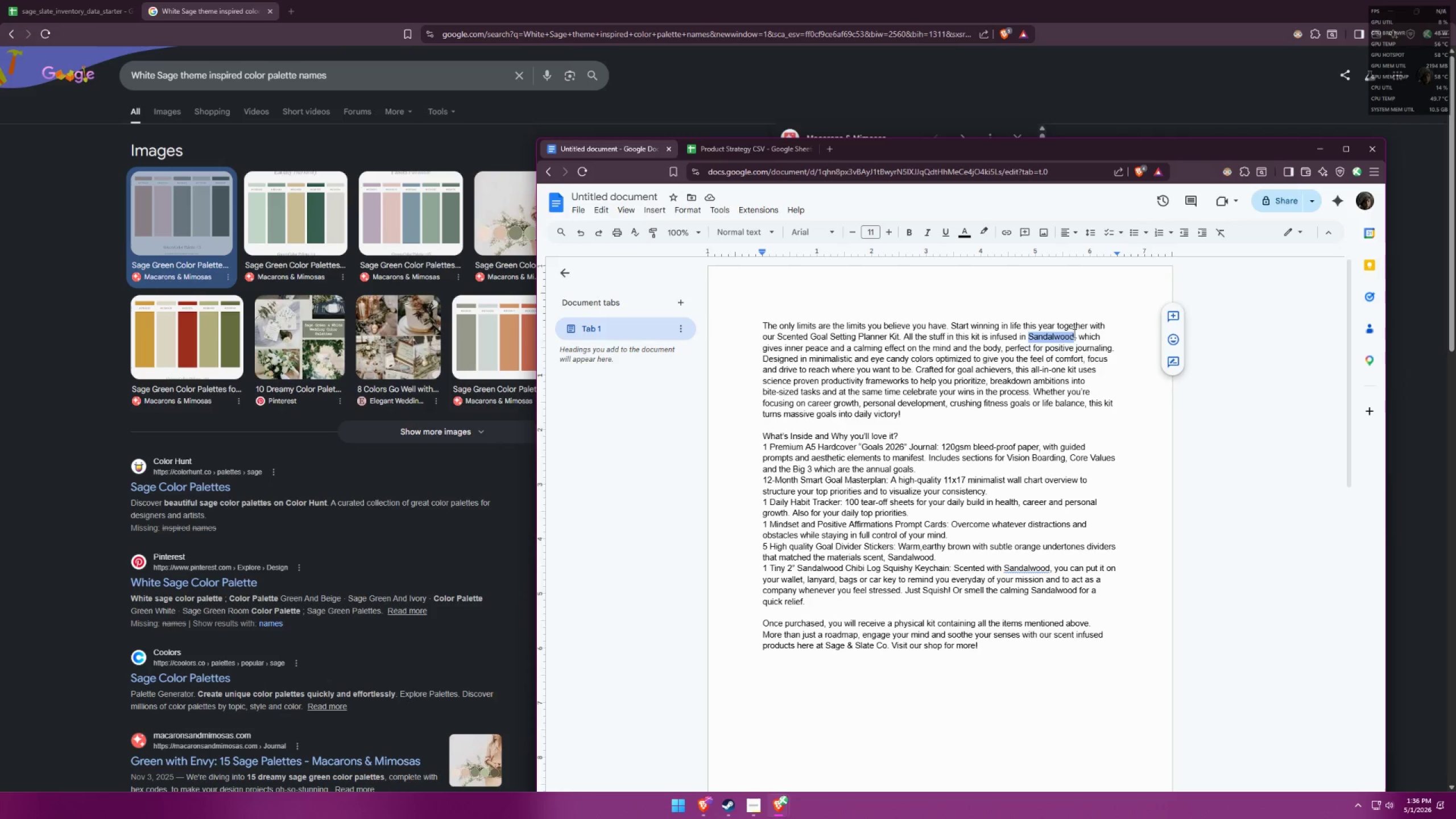 
key(Control+ControlLeft)
 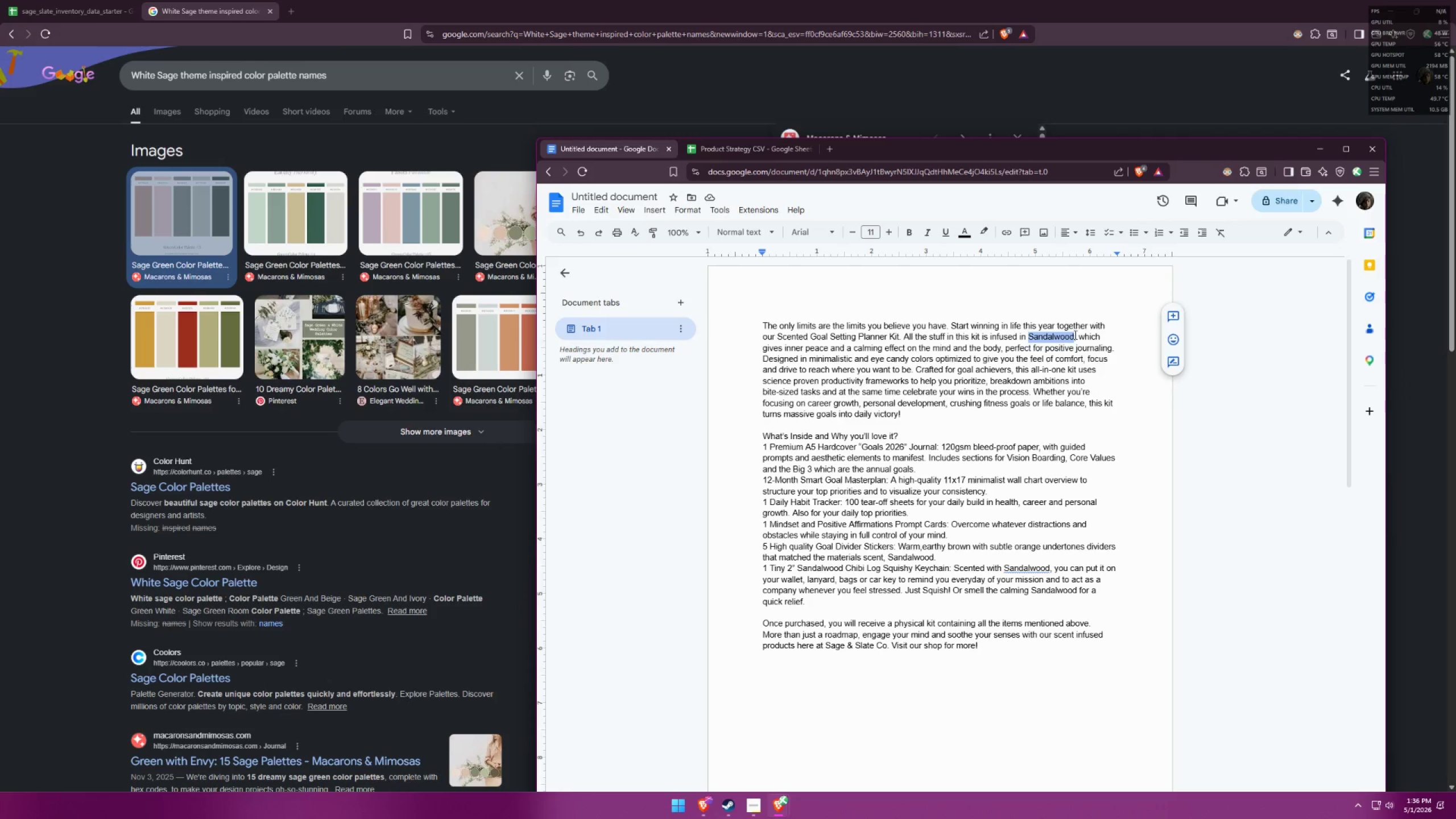 
key(Control+V)
 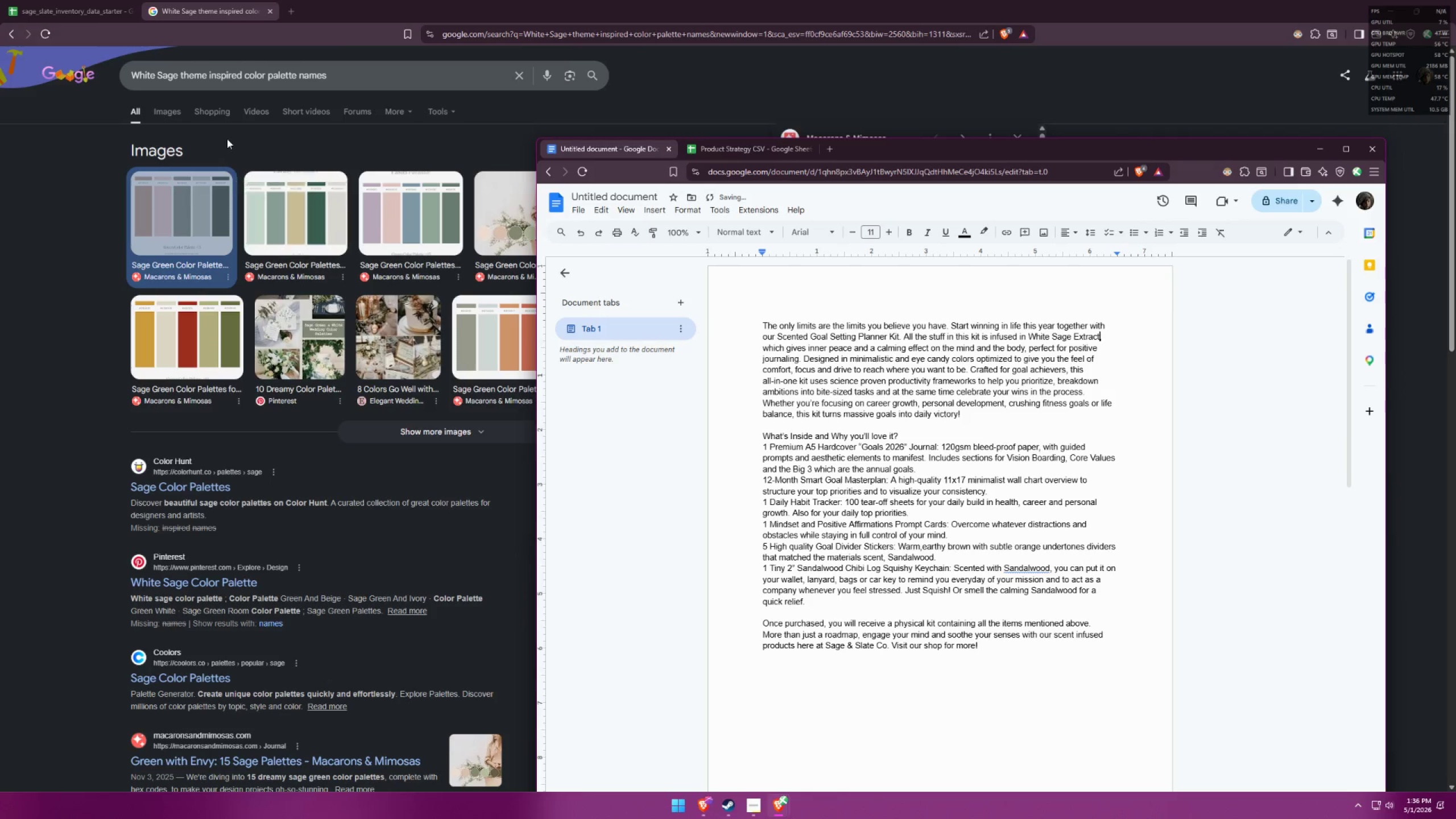 
left_click([386, 71])
 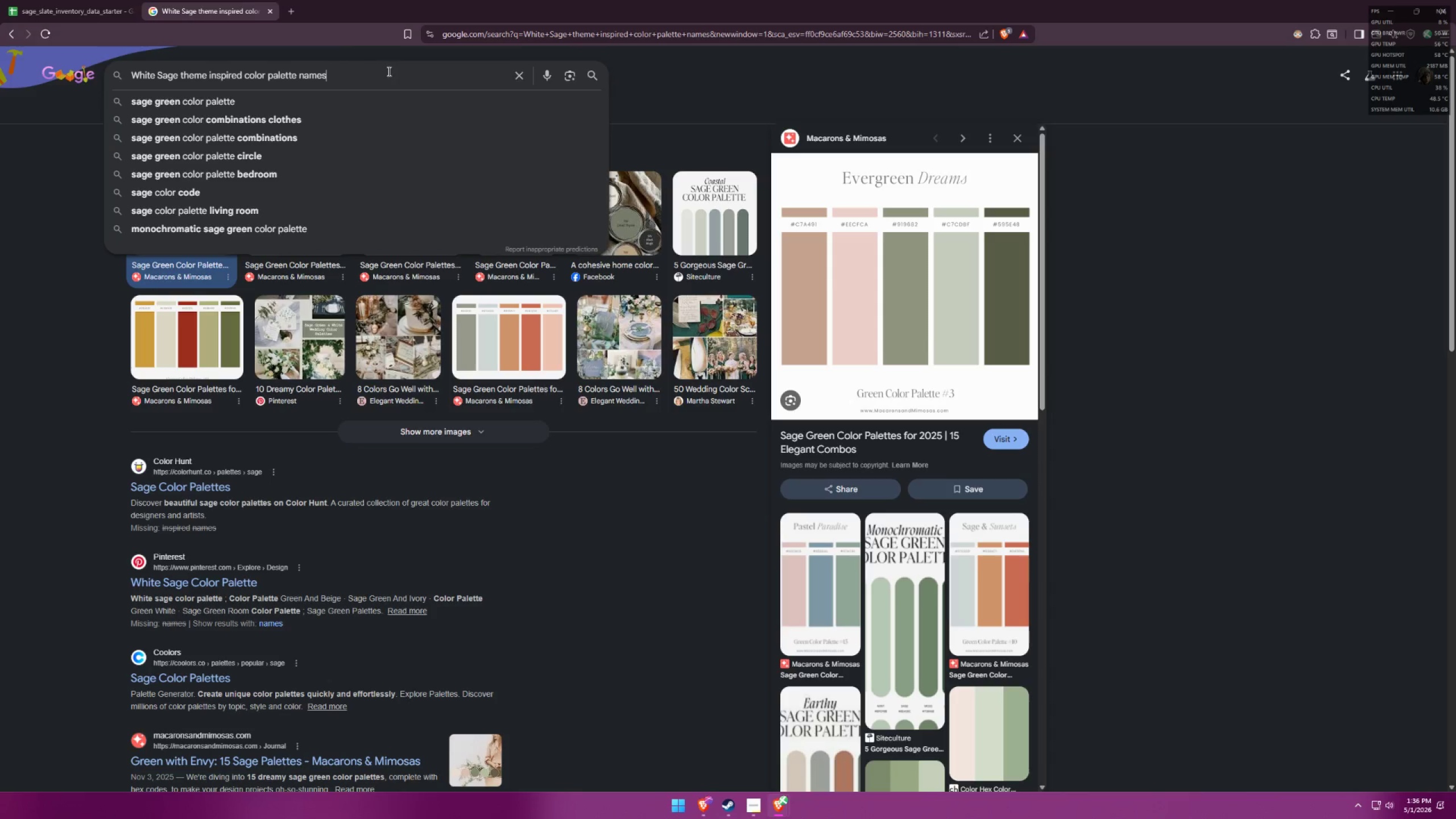 
left_click_drag(start_coordinate=[389, 72], to_coordinate=[0, 43])
 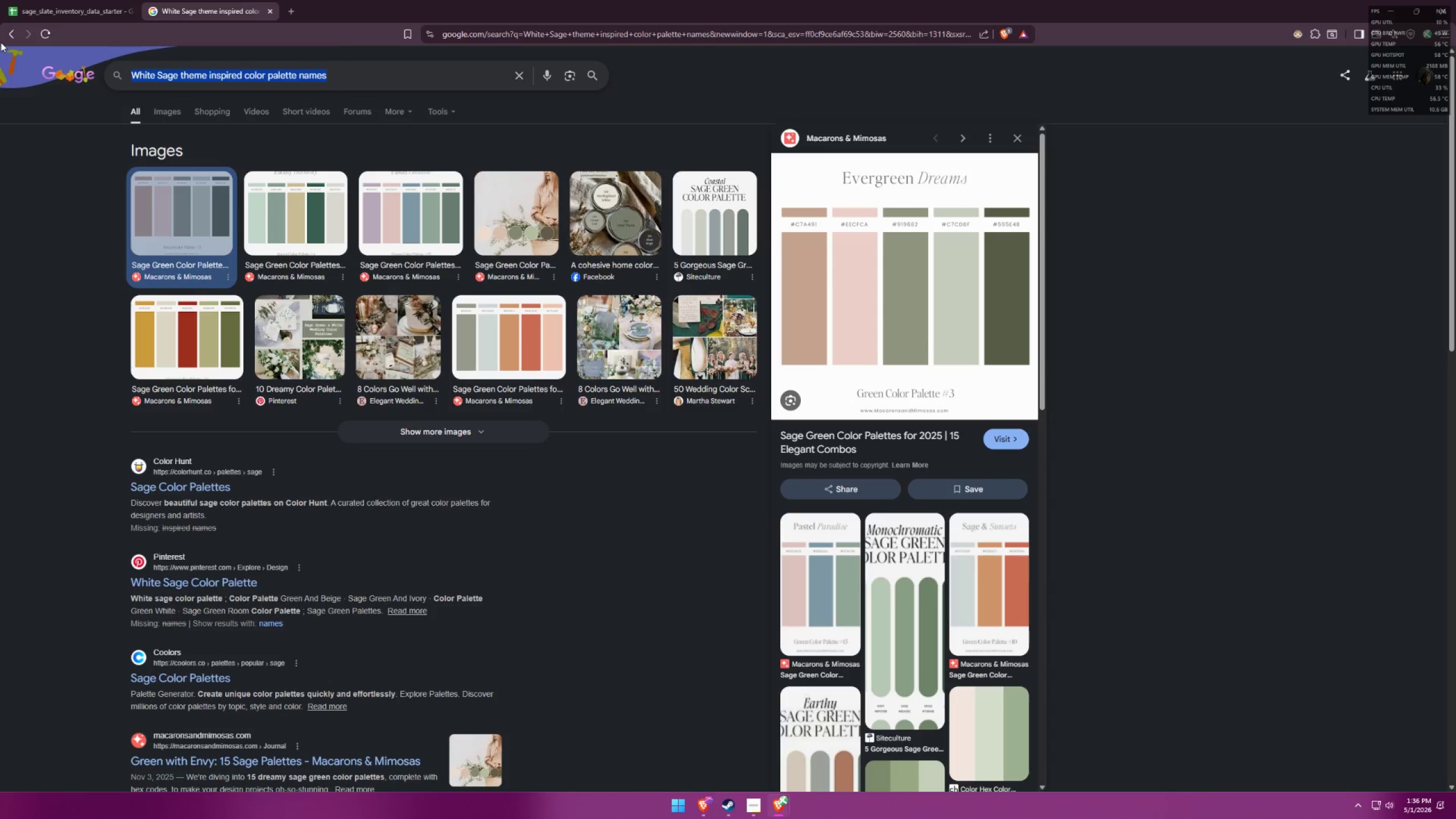 
type(white sage extract benefits)
 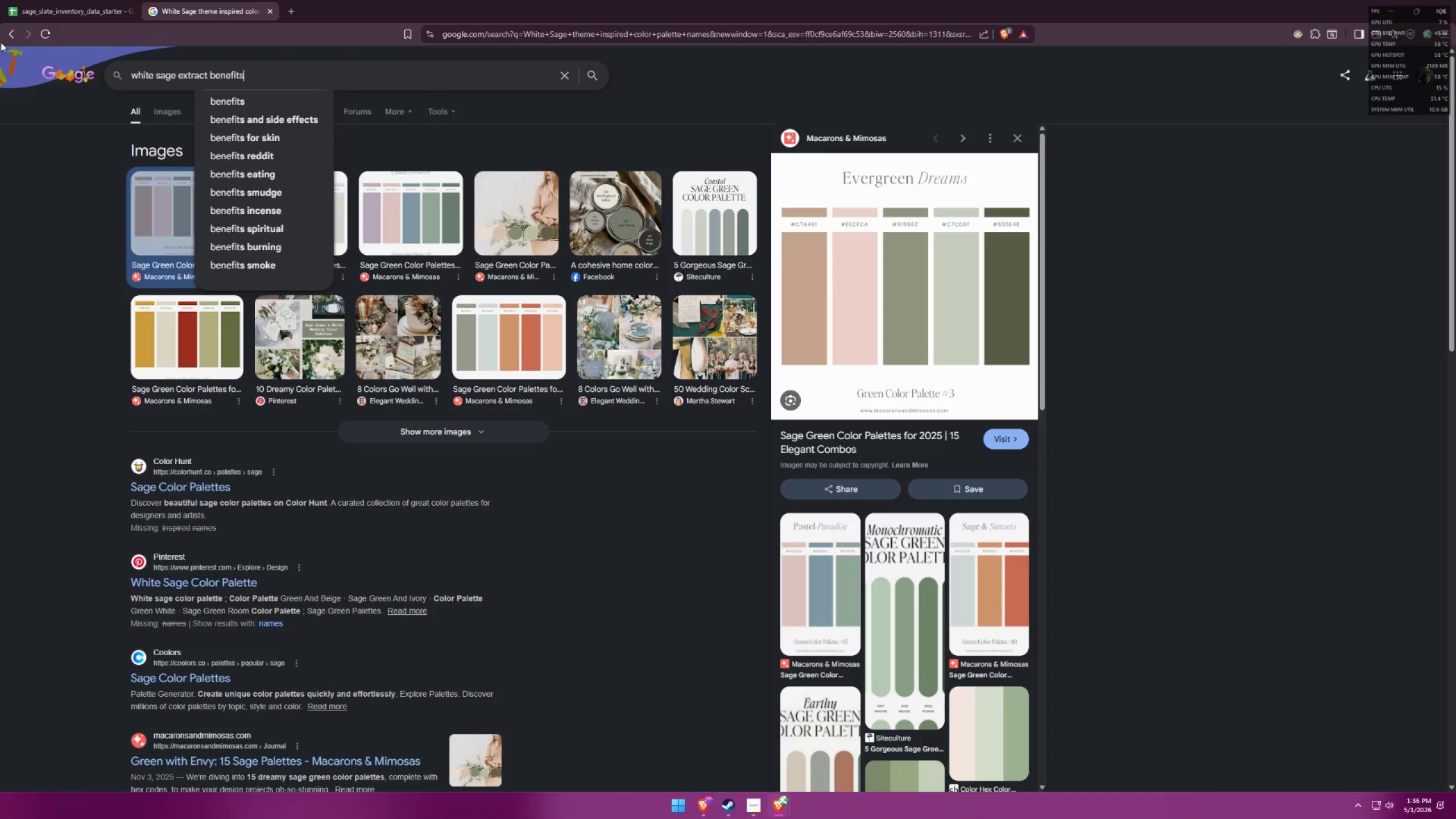 
key(Enter)
 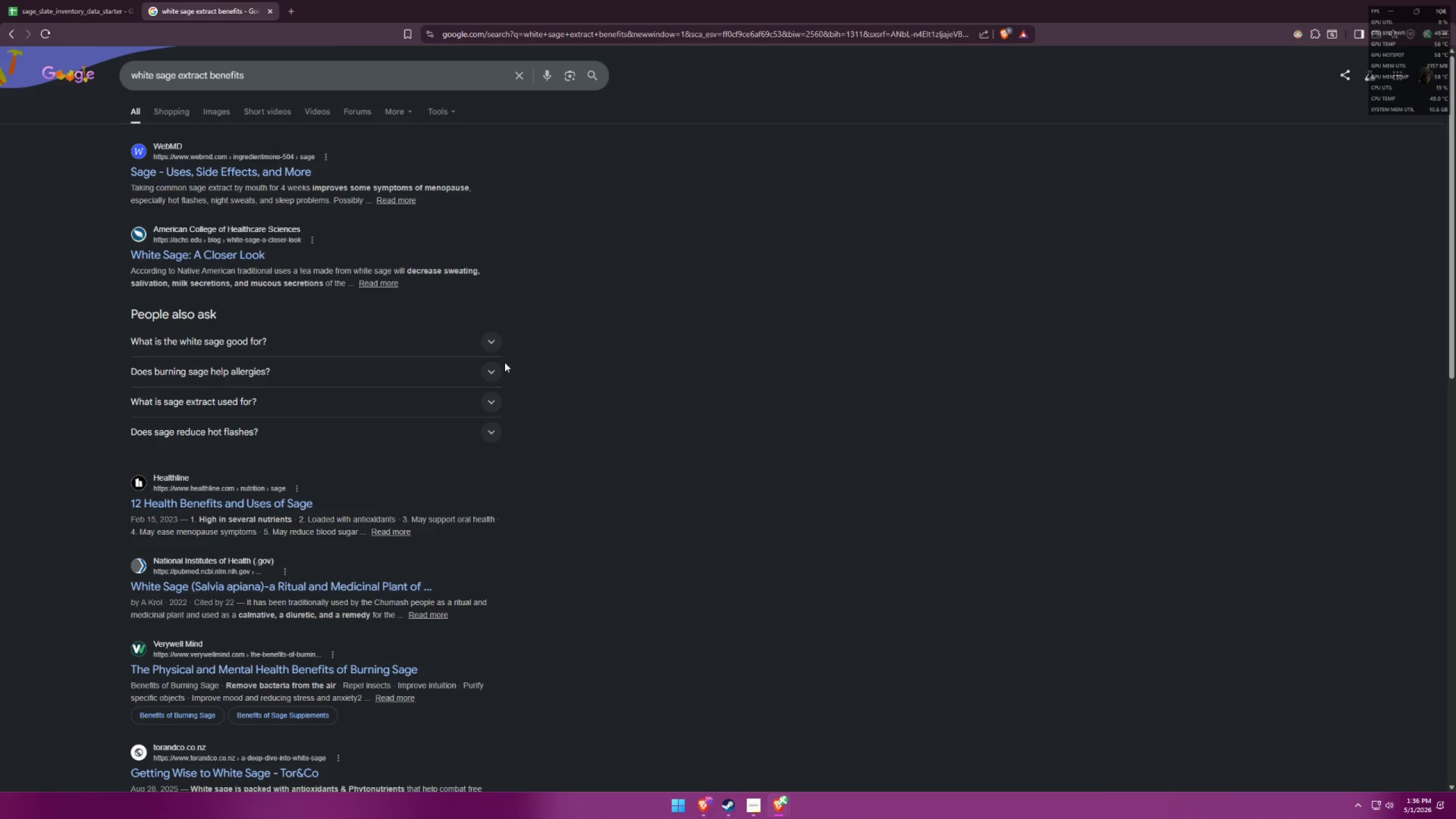 
left_click([421, 345])
 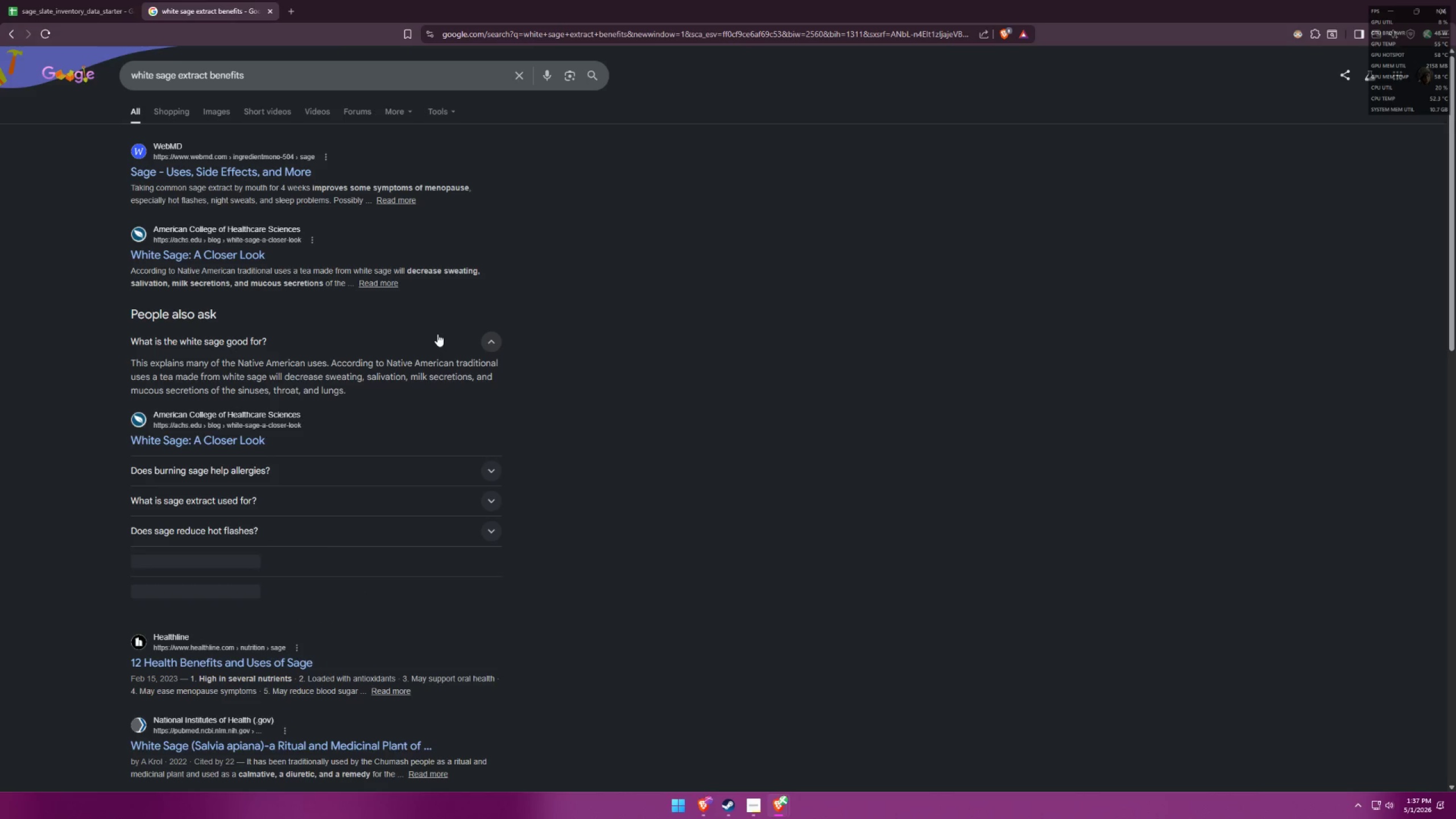 
key(Alt+AltLeft)
 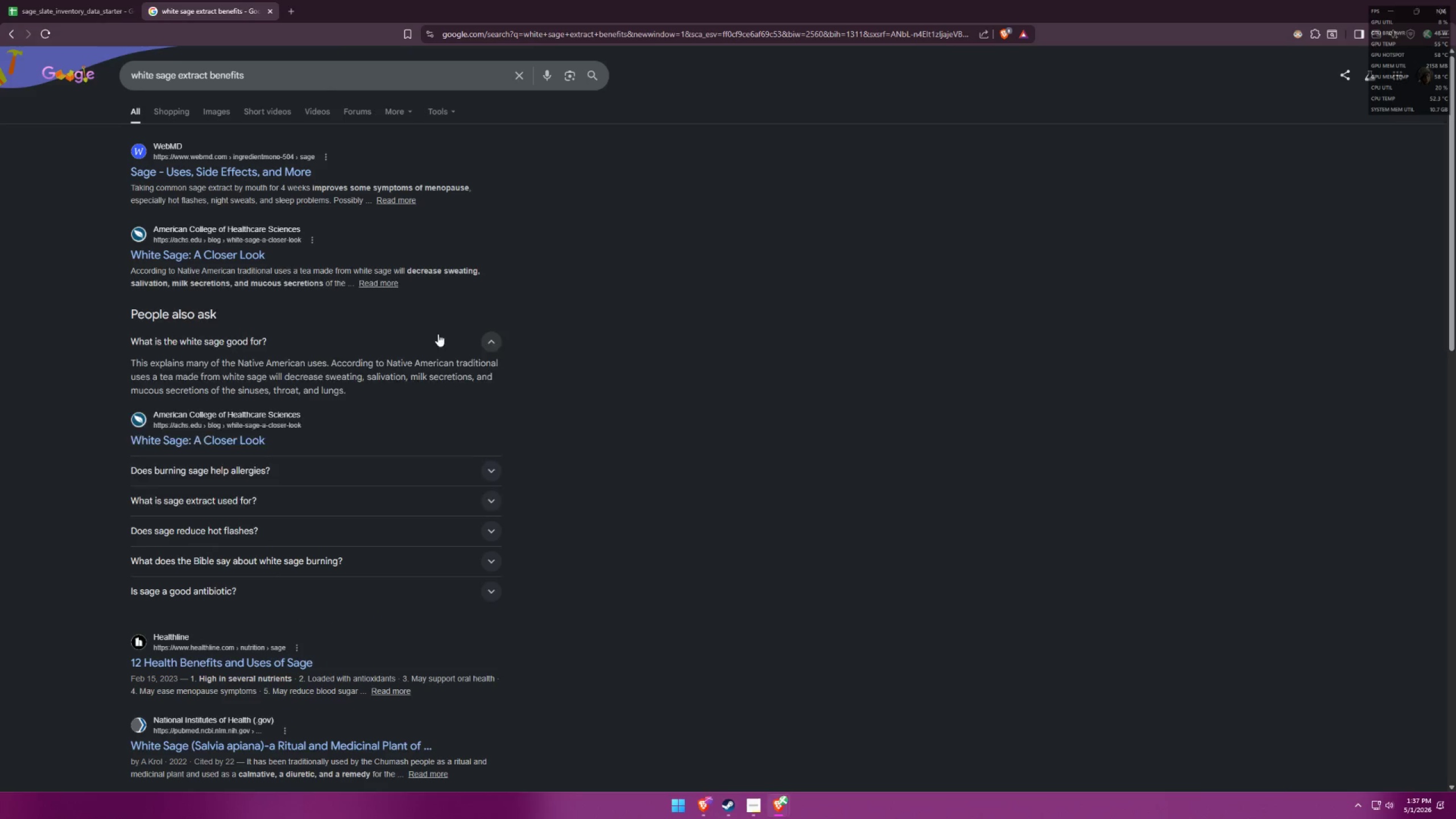 
key(Alt+Tab)
 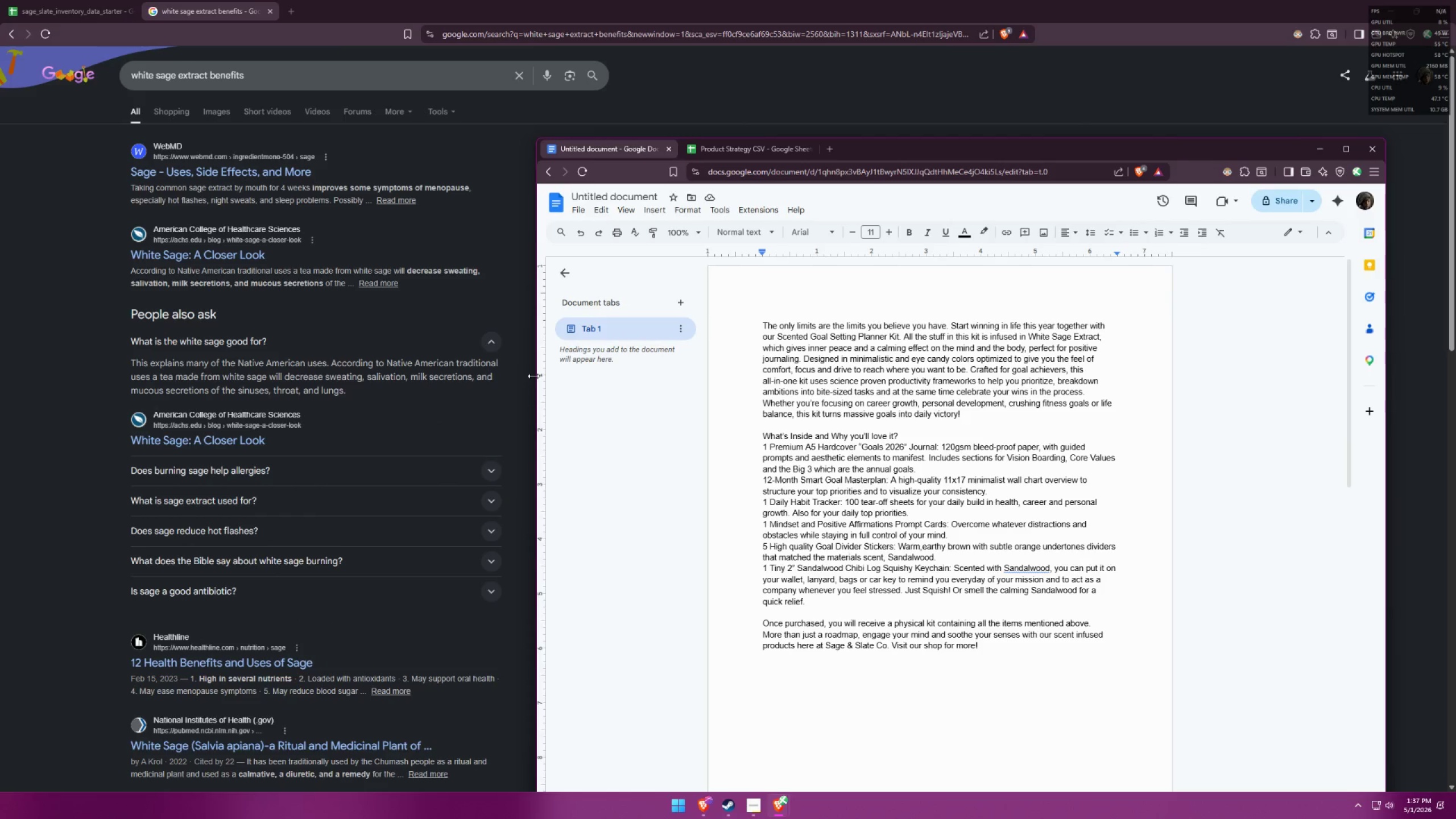 
wait(5.23)
 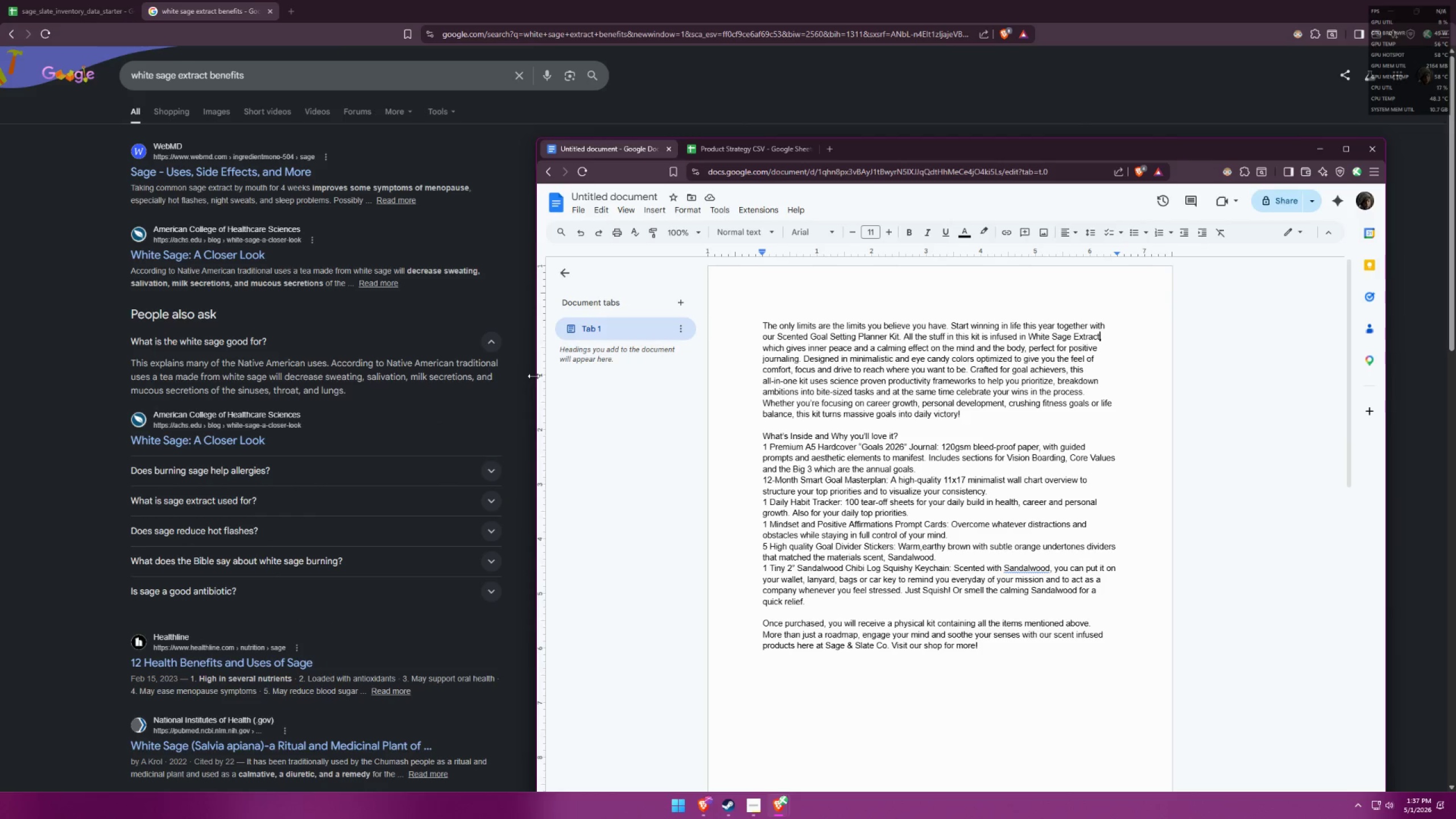 
left_click([322, 76])
 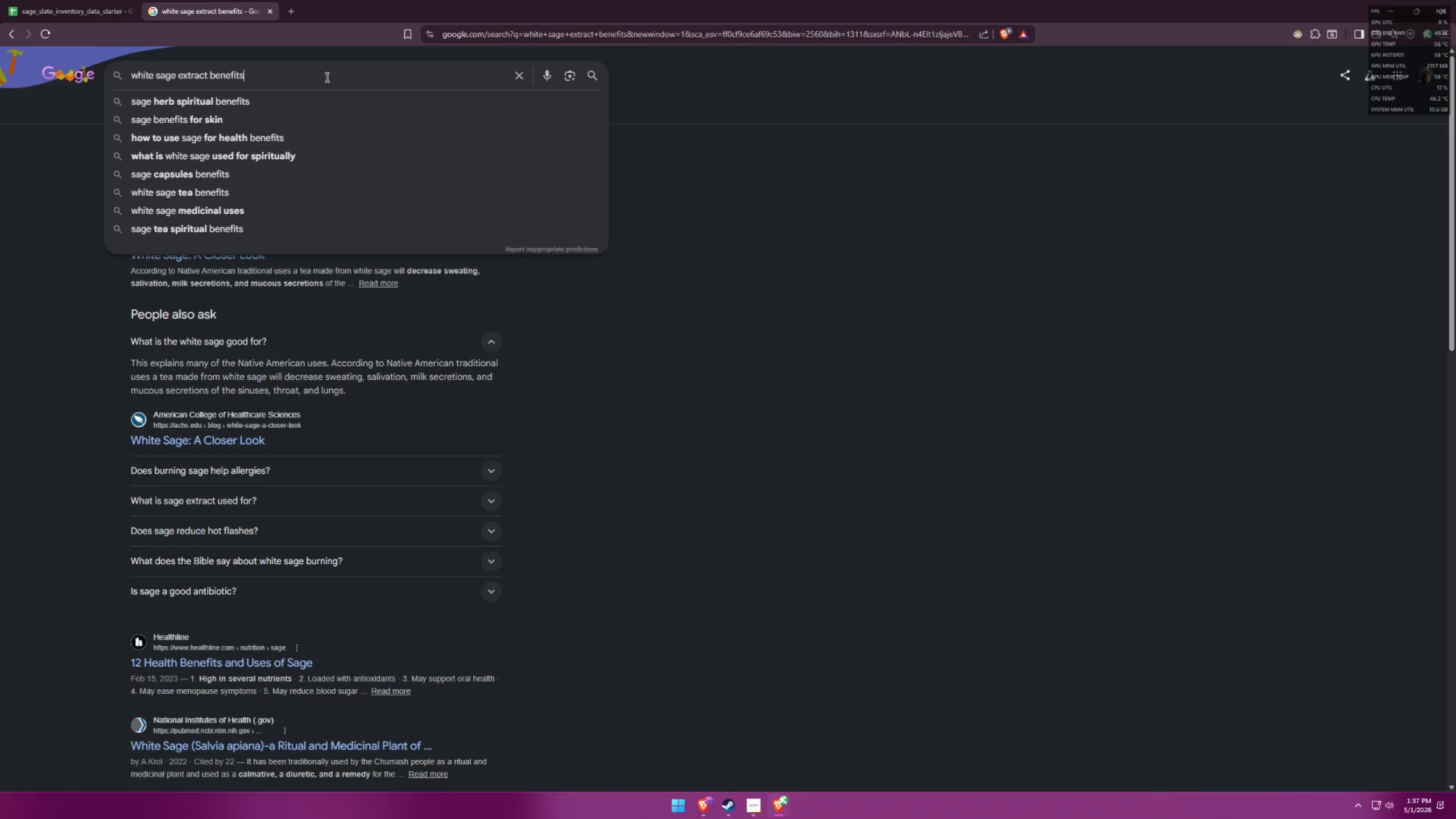 
type( as scent)
 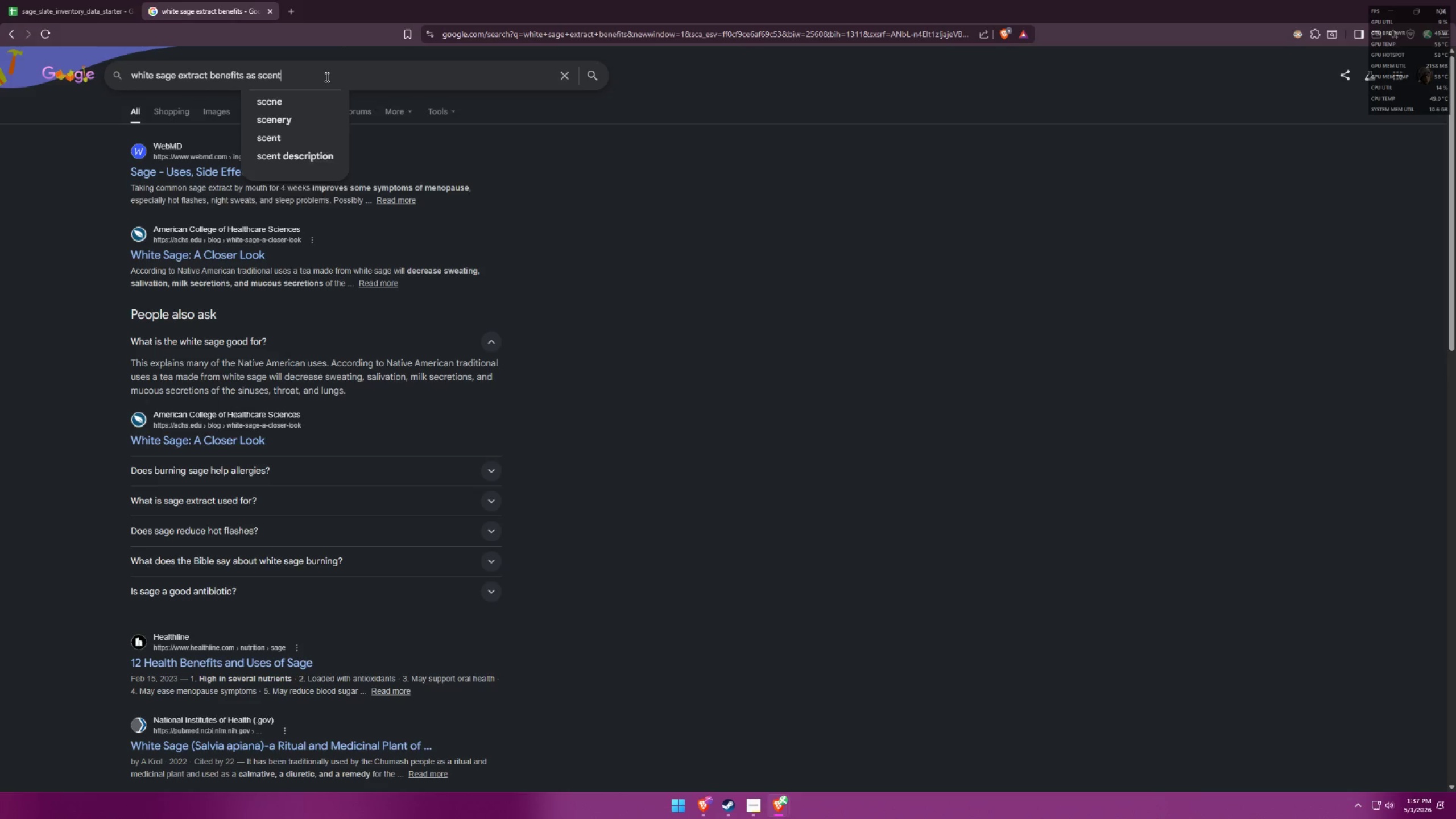 
key(Enter)
 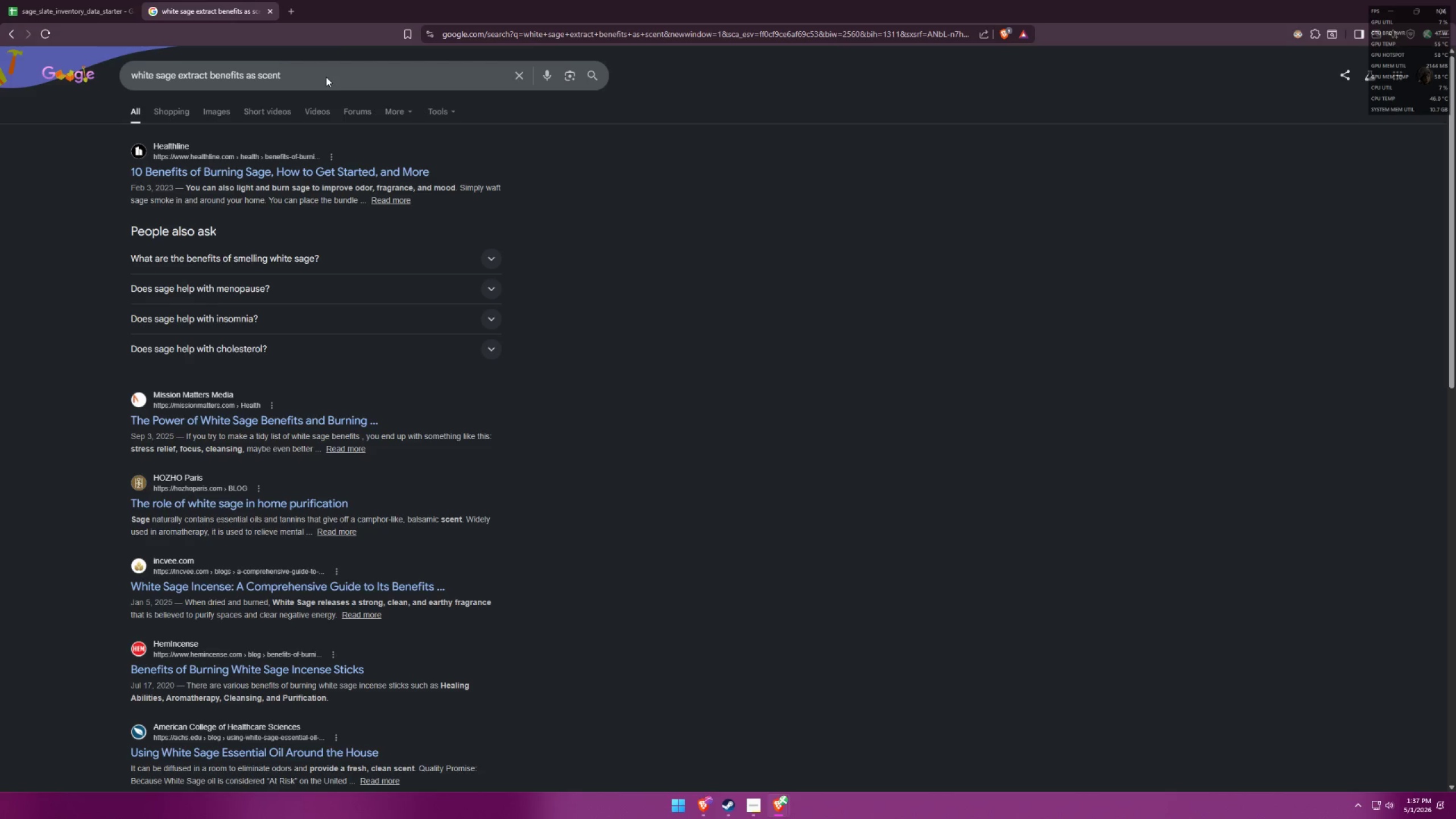 
wait(5.95)
 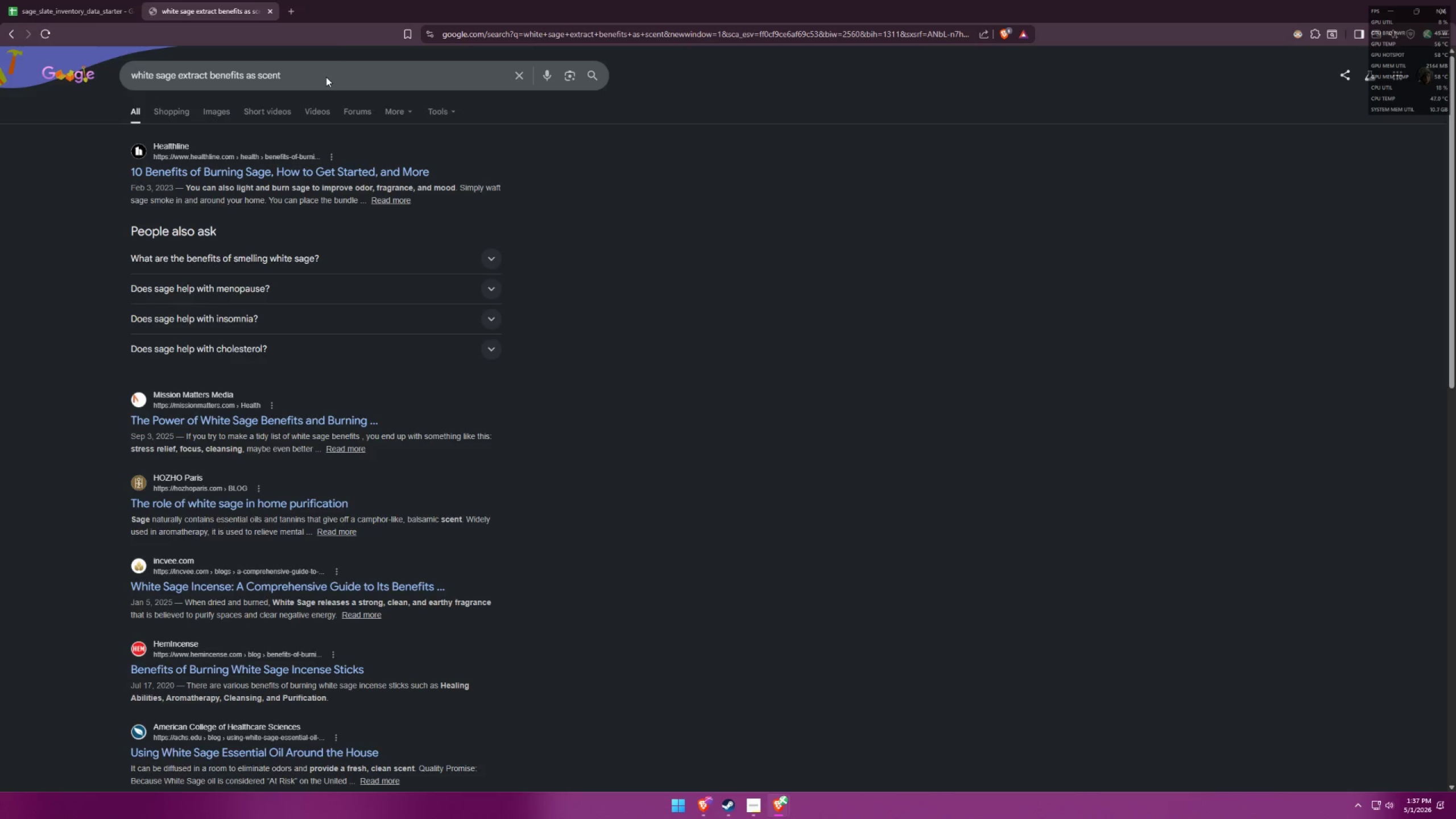 
key(Alt+AltLeft)
 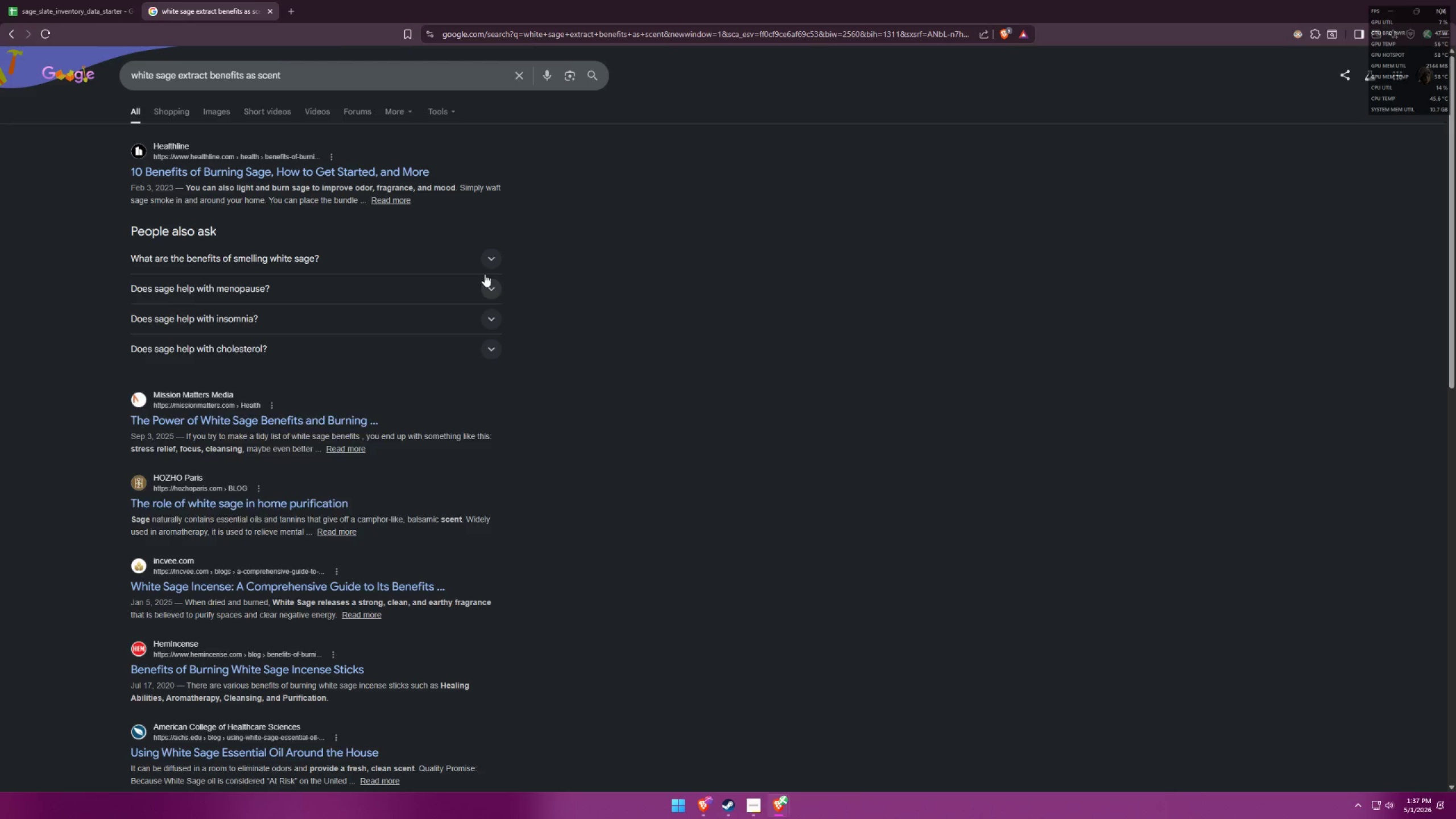 
key(Alt+Tab)
 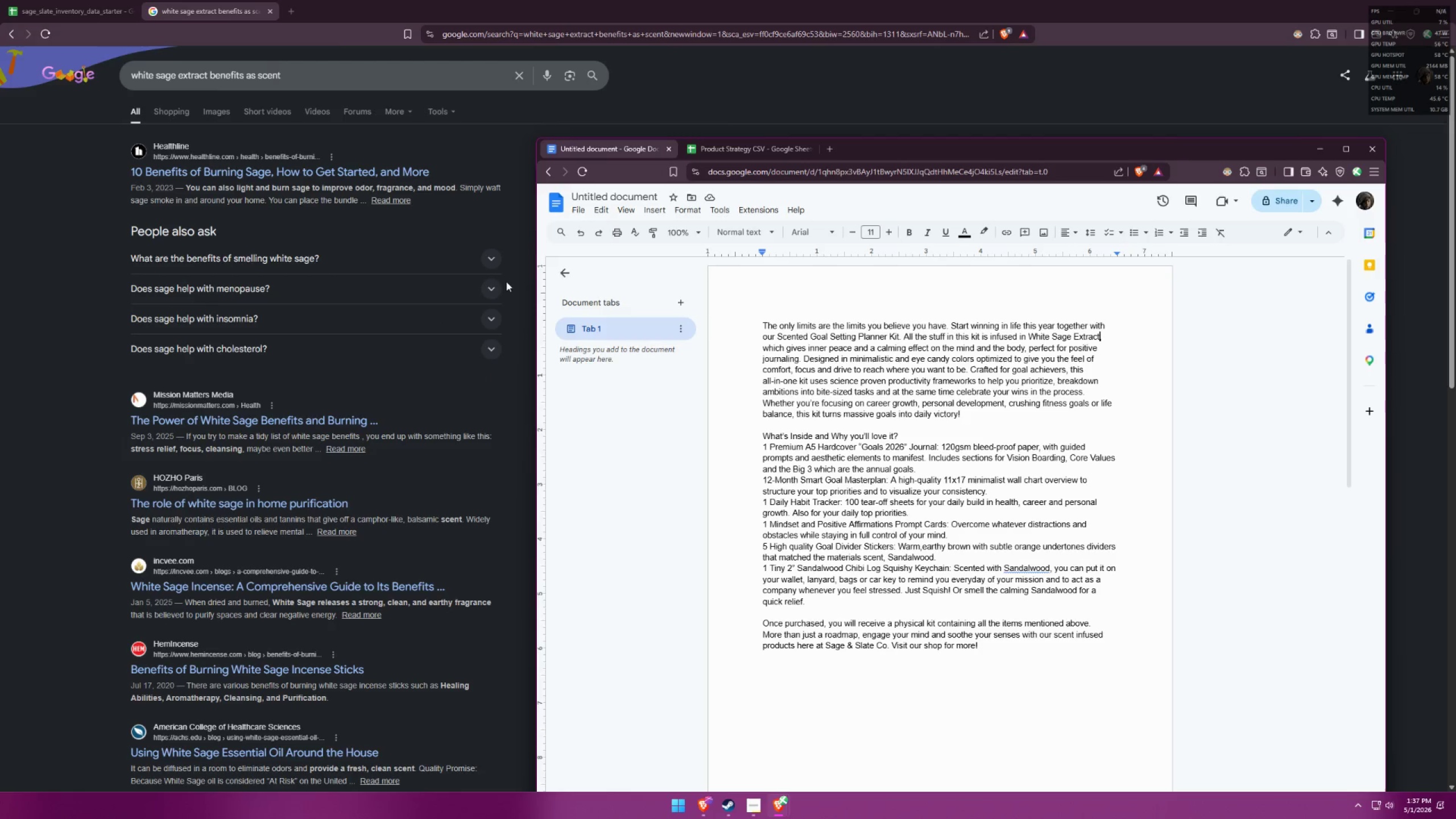 
mouse_move([548, 286])
 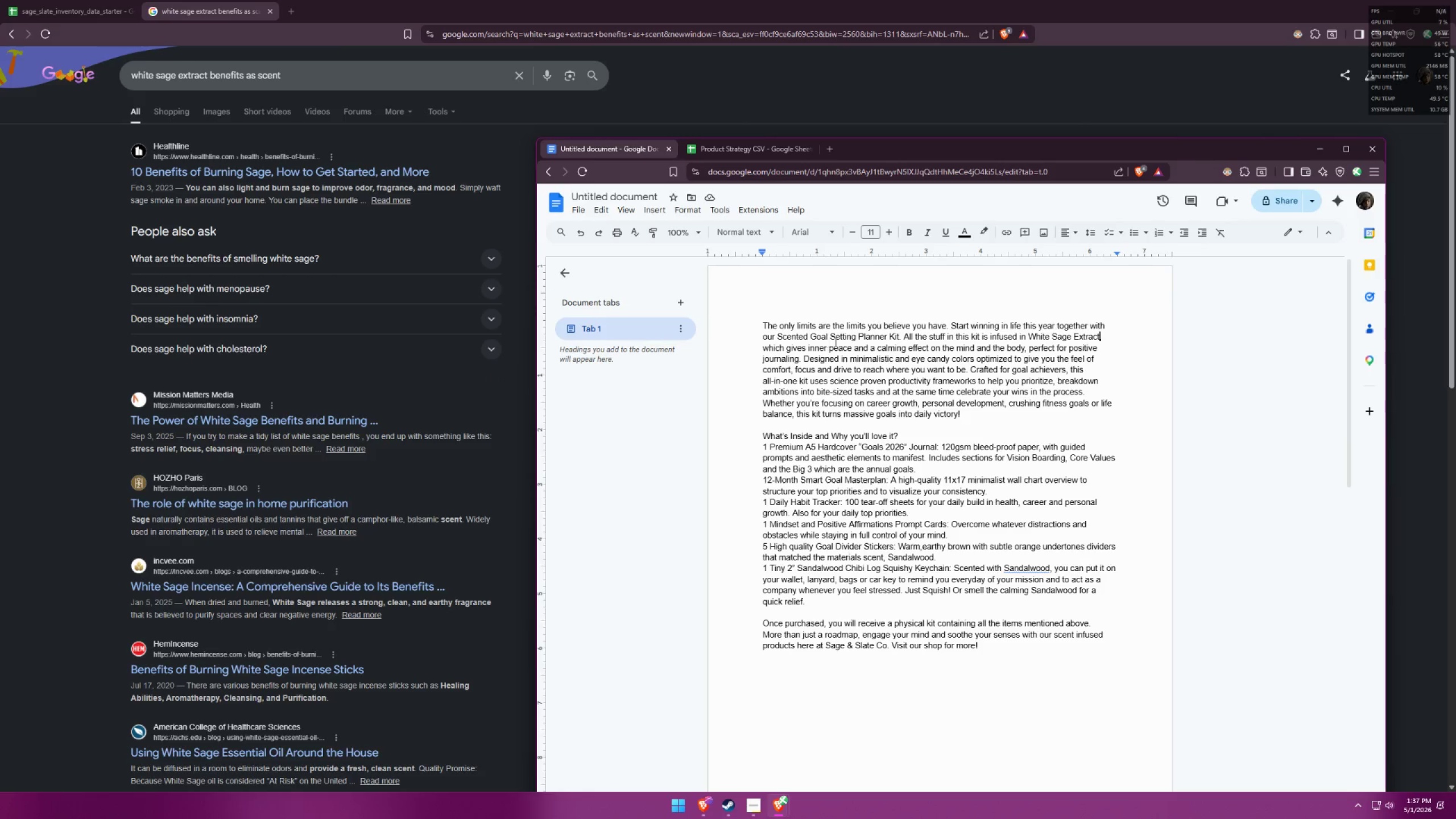 
wait(8.25)
 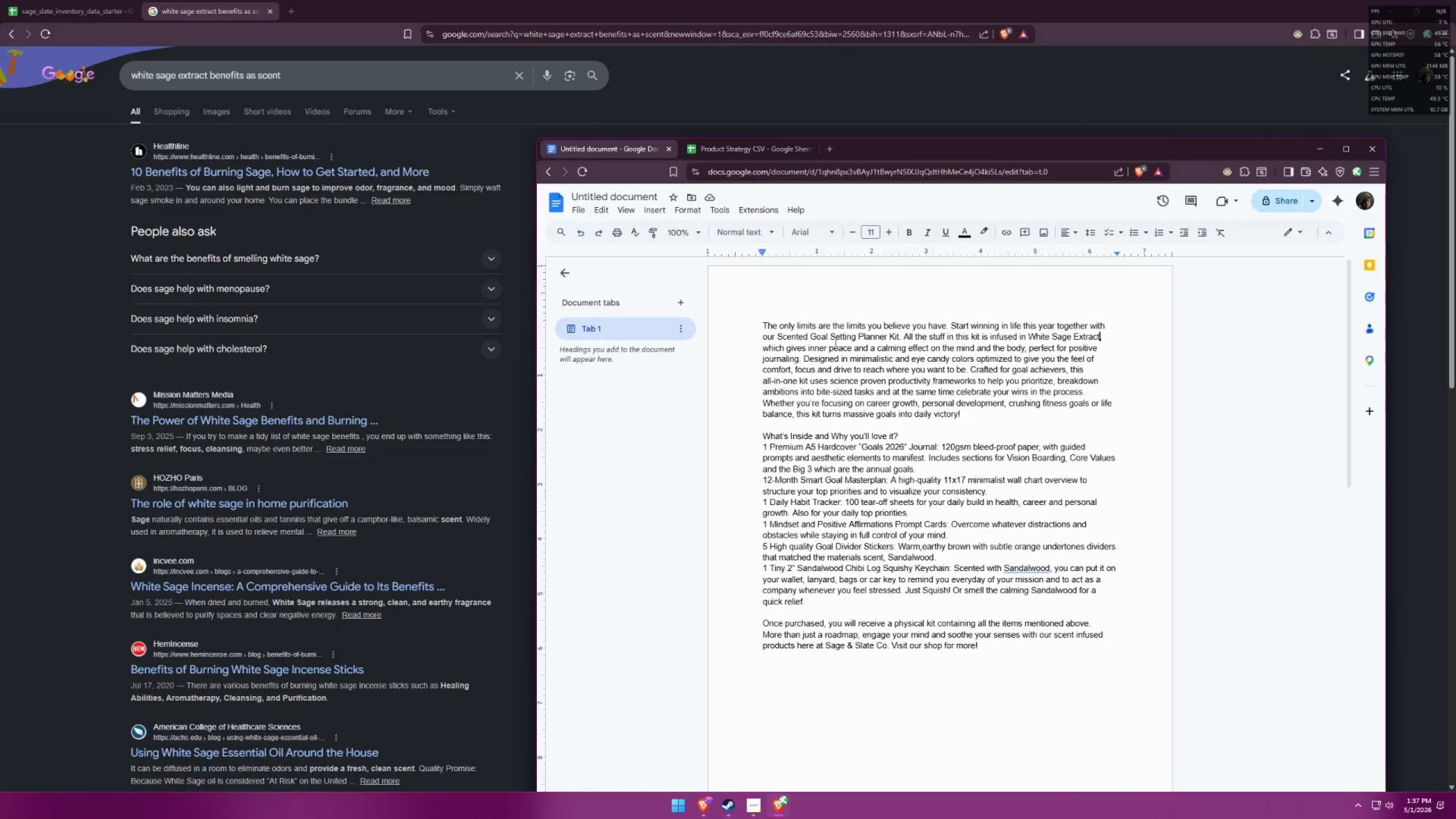 
left_click_drag(start_coordinate=[785, 349], to_coordinate=[851, 347])
 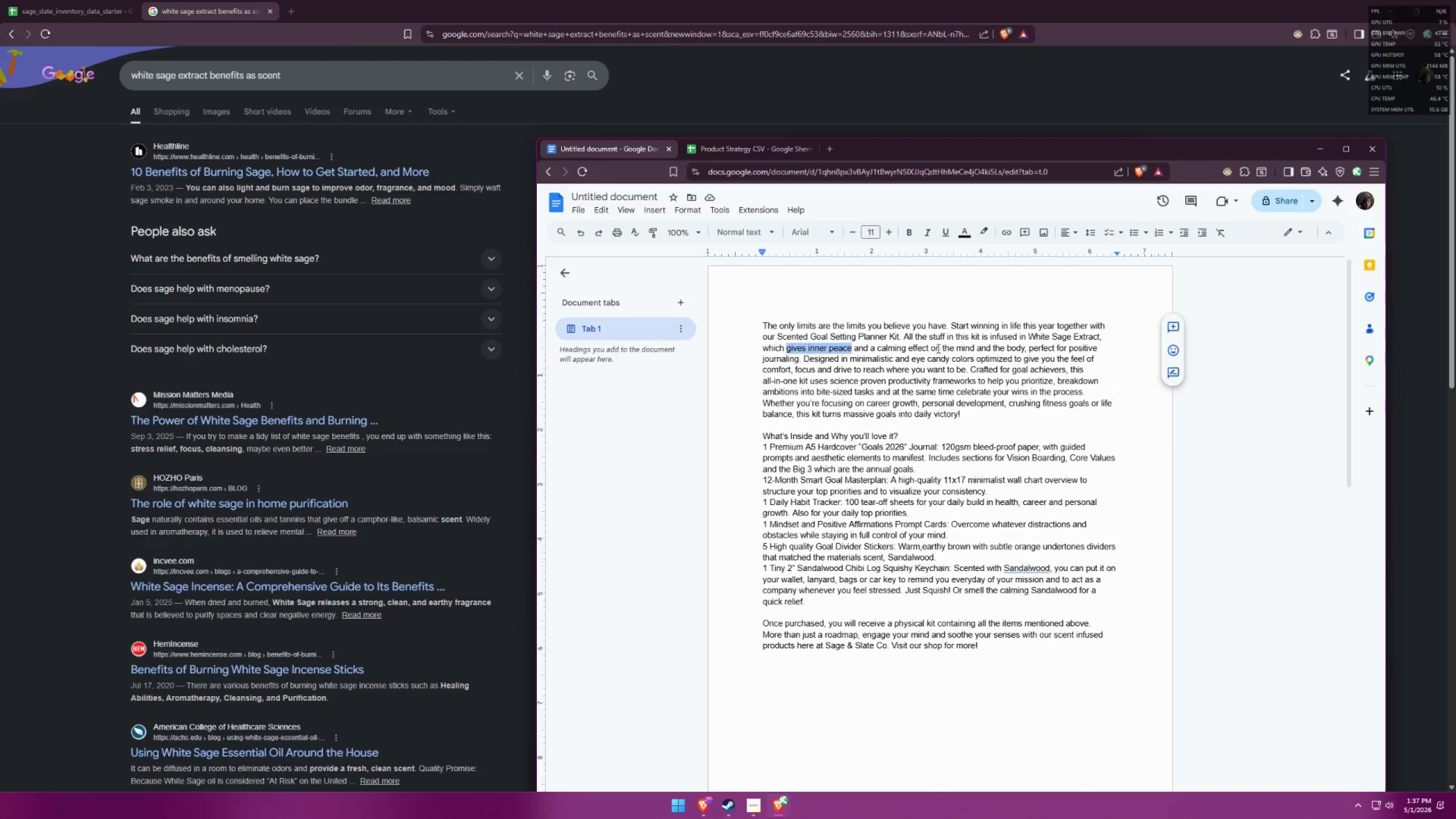 
key(Backspace)
type(is very clensing)
 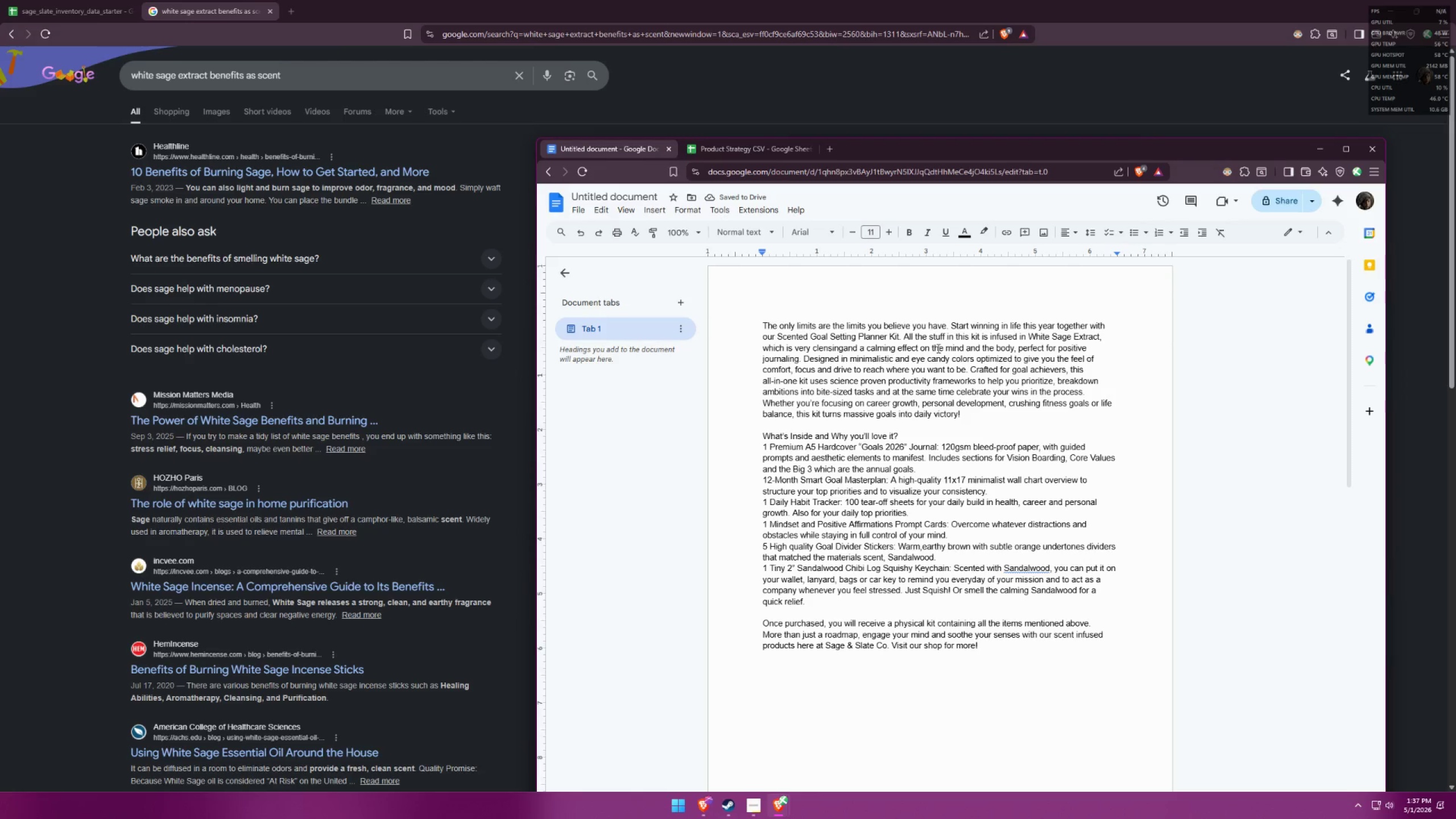 
key(Space)
 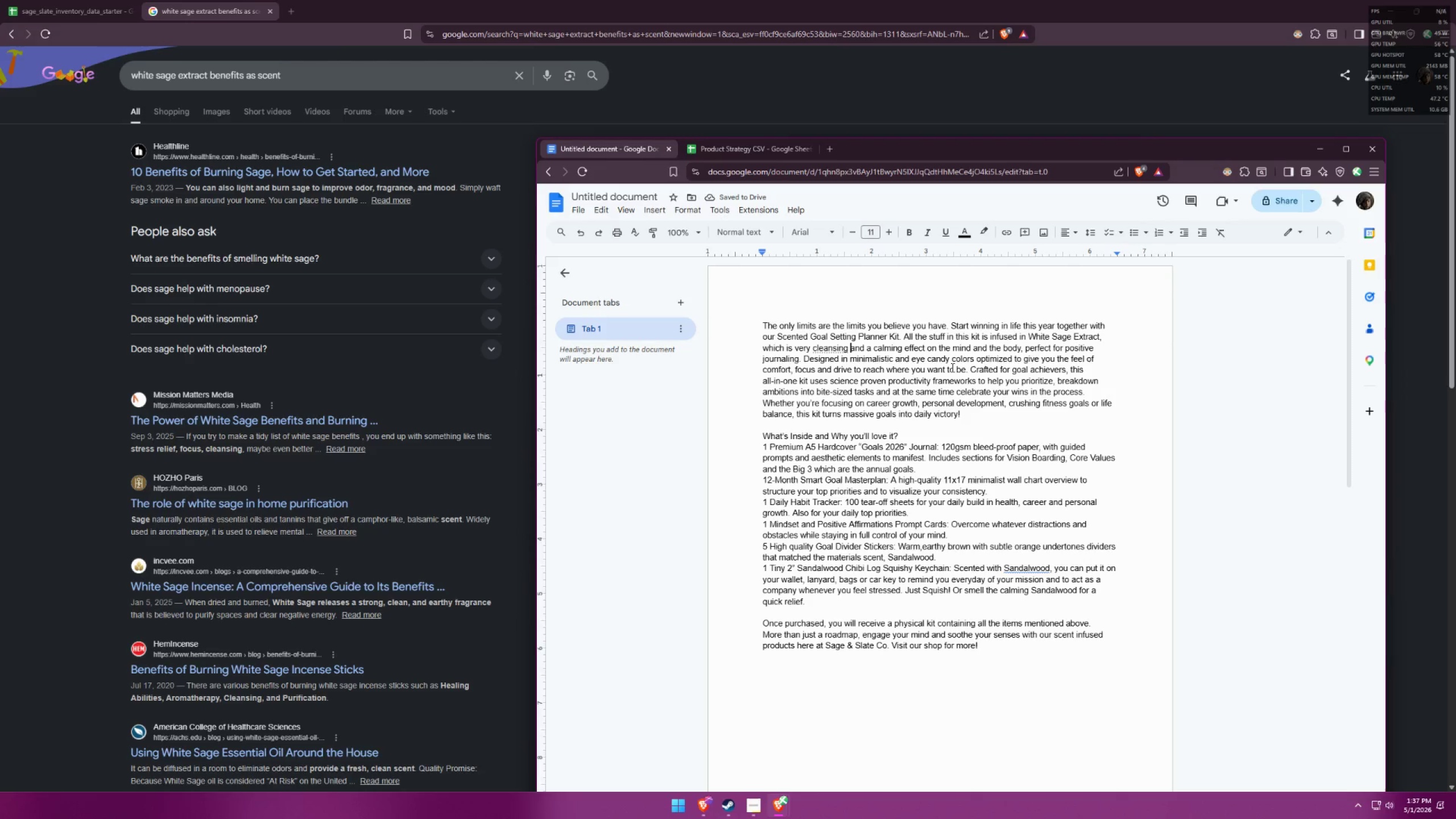 
wait(5.36)
 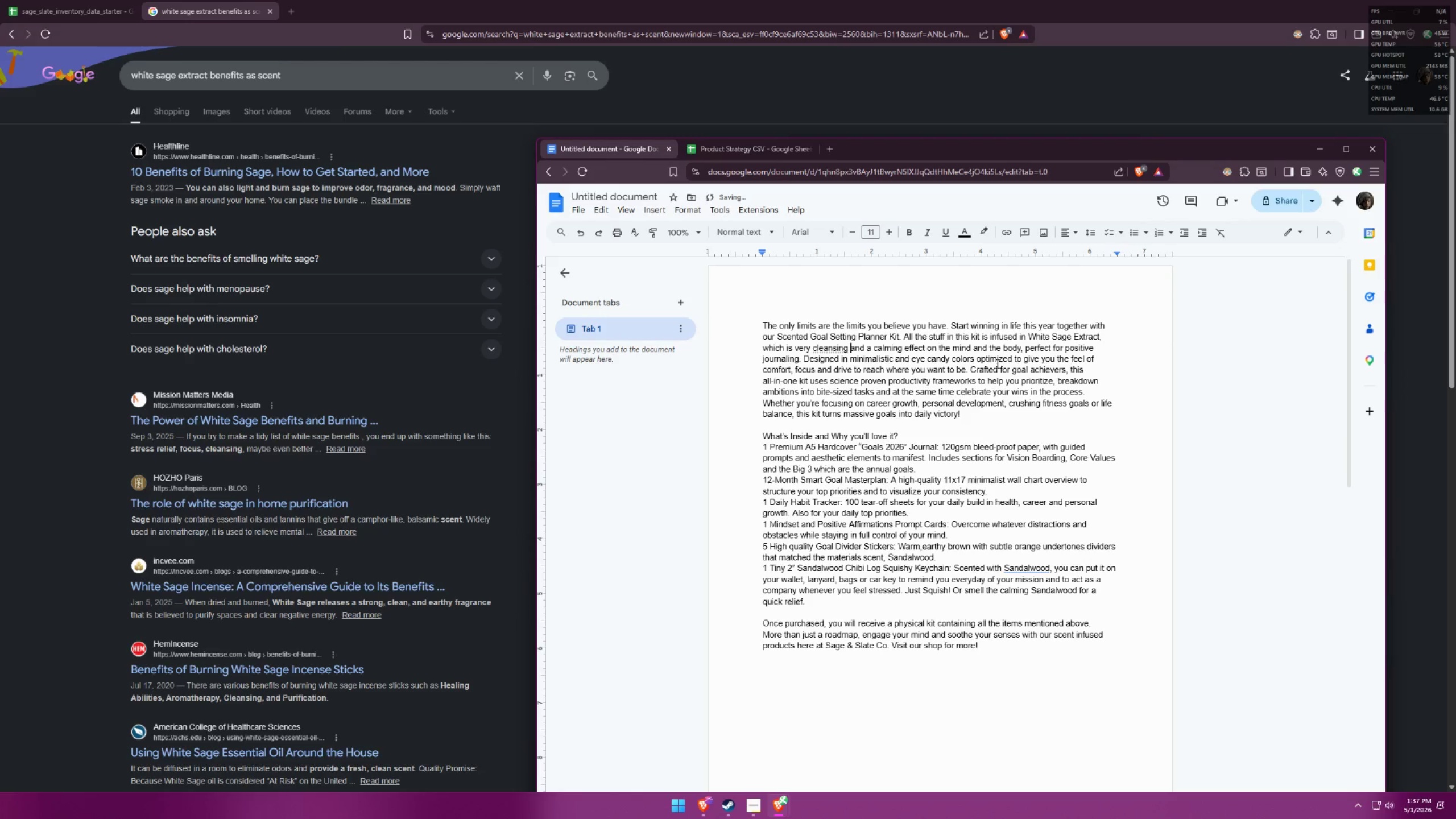 
hold_key(key=Backspace, duration=0.8)
 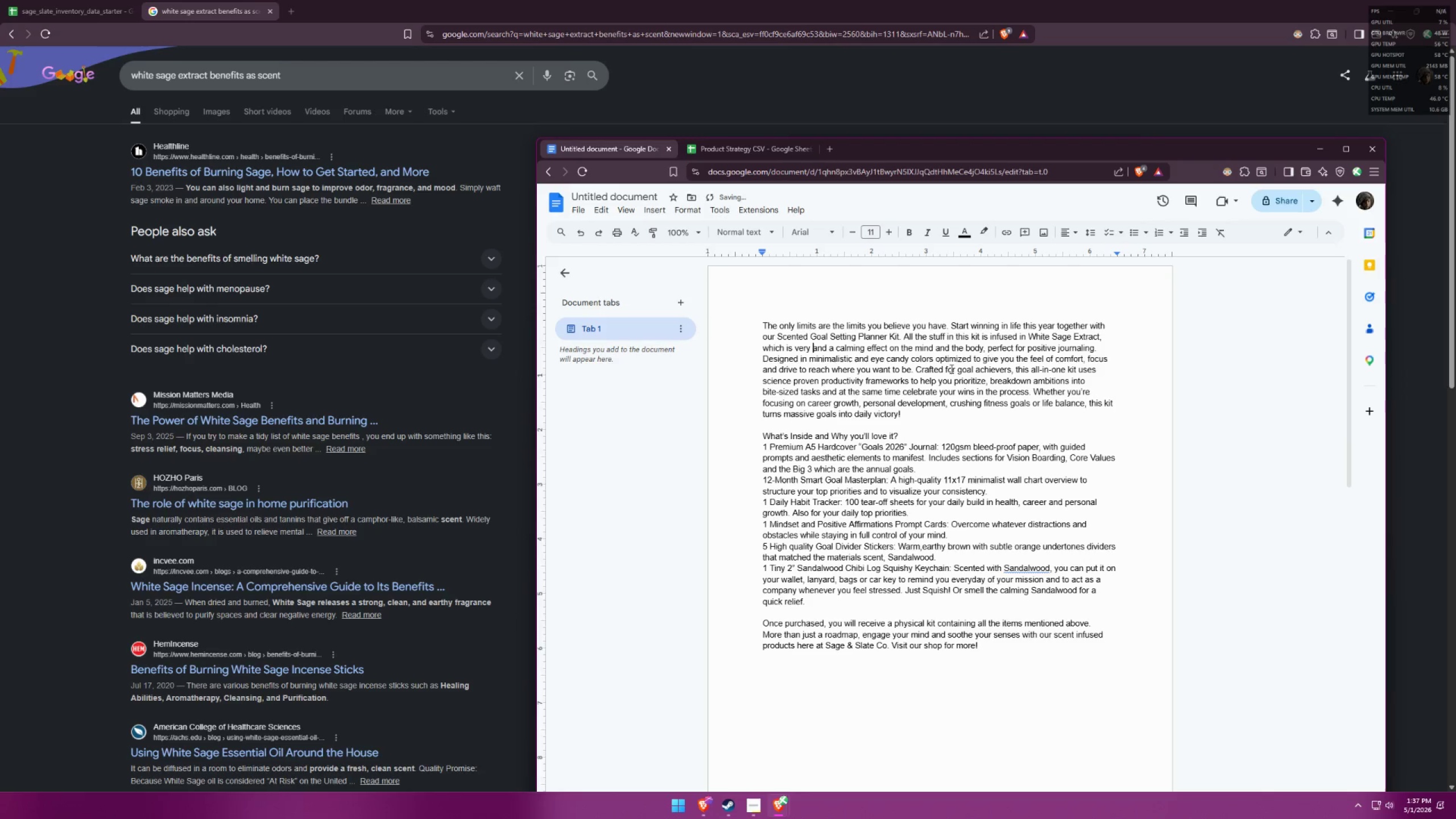 
key(Backspace)
 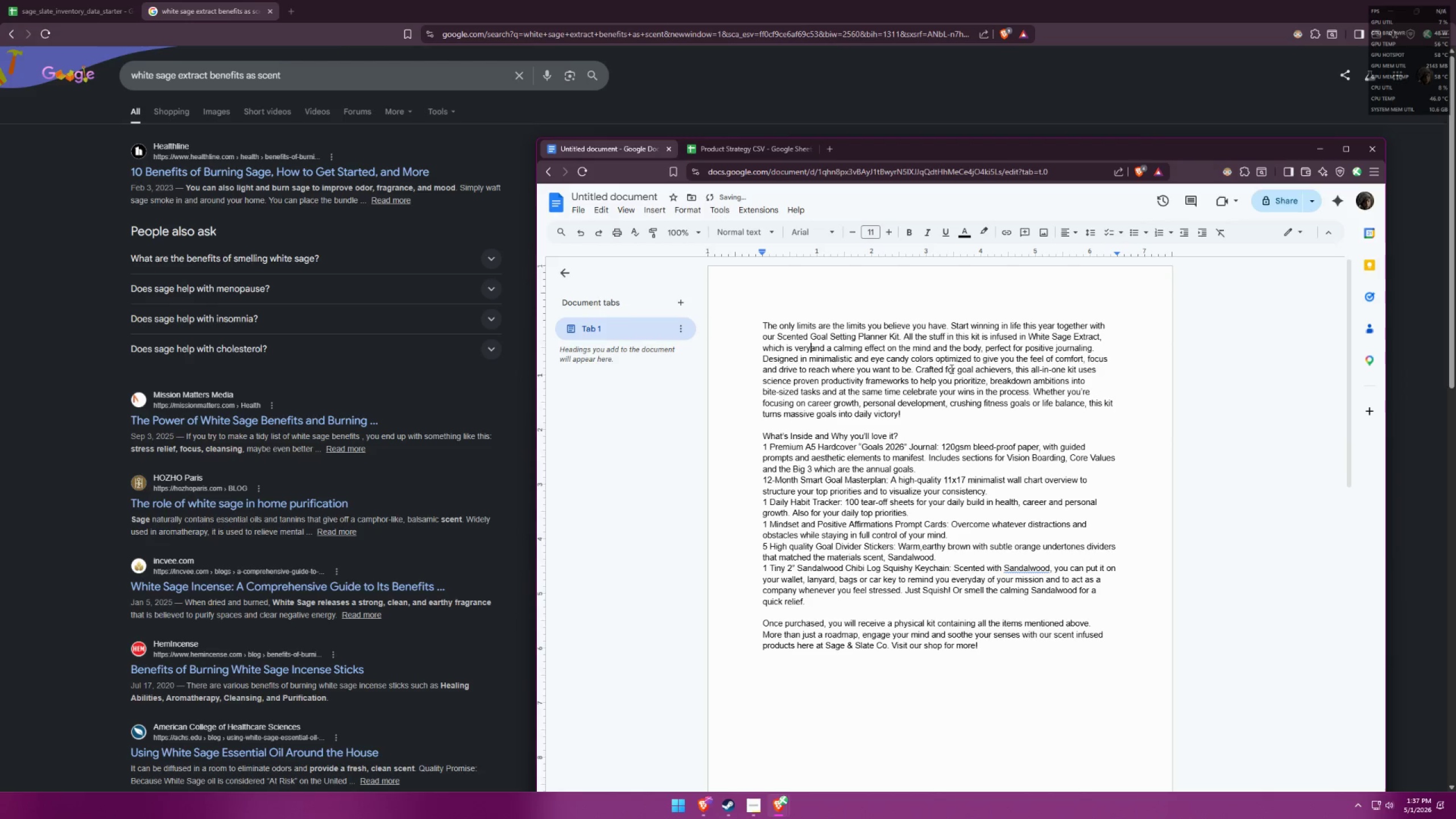 
key(Backspace)
 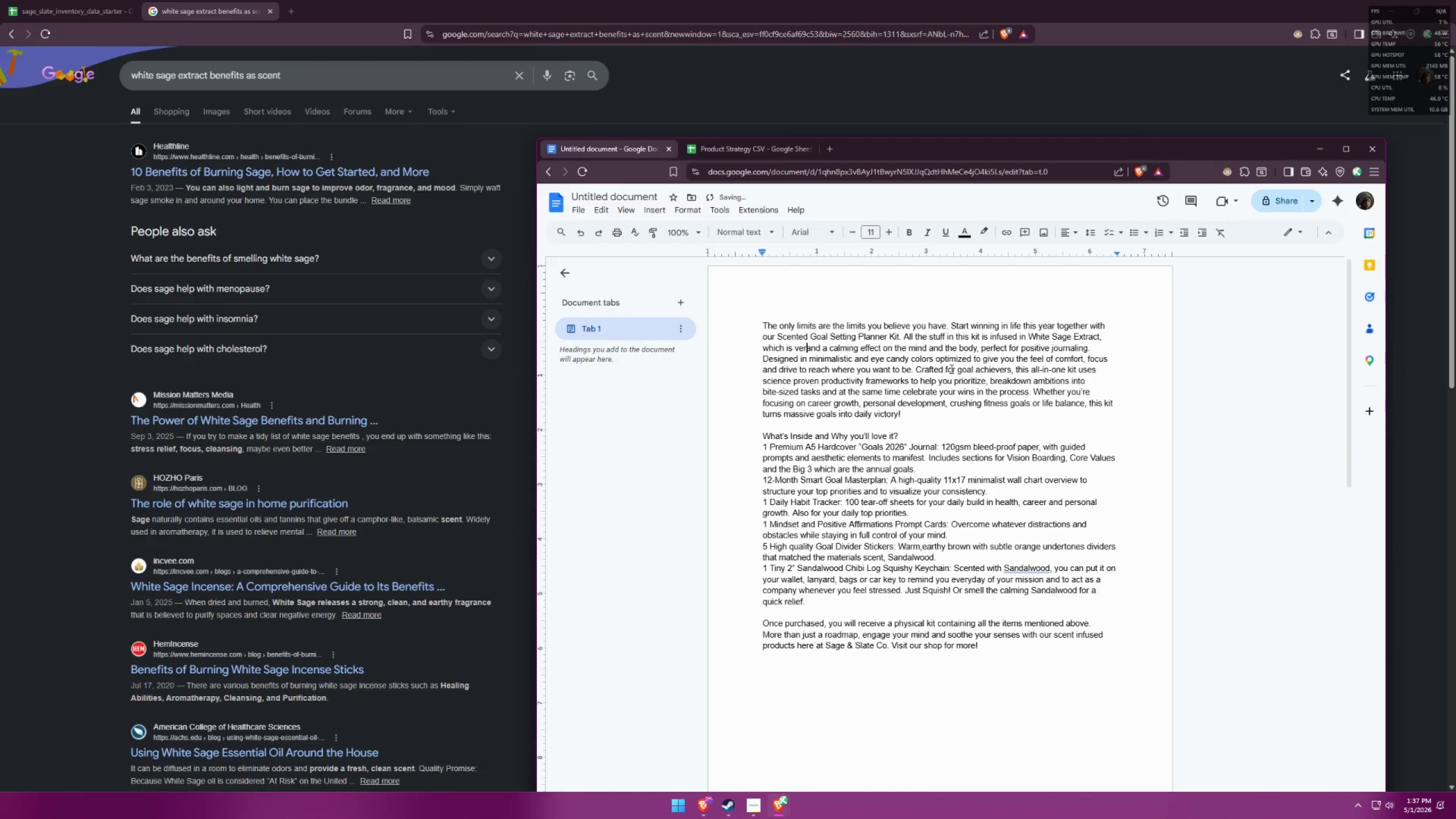 
key(Backspace)
 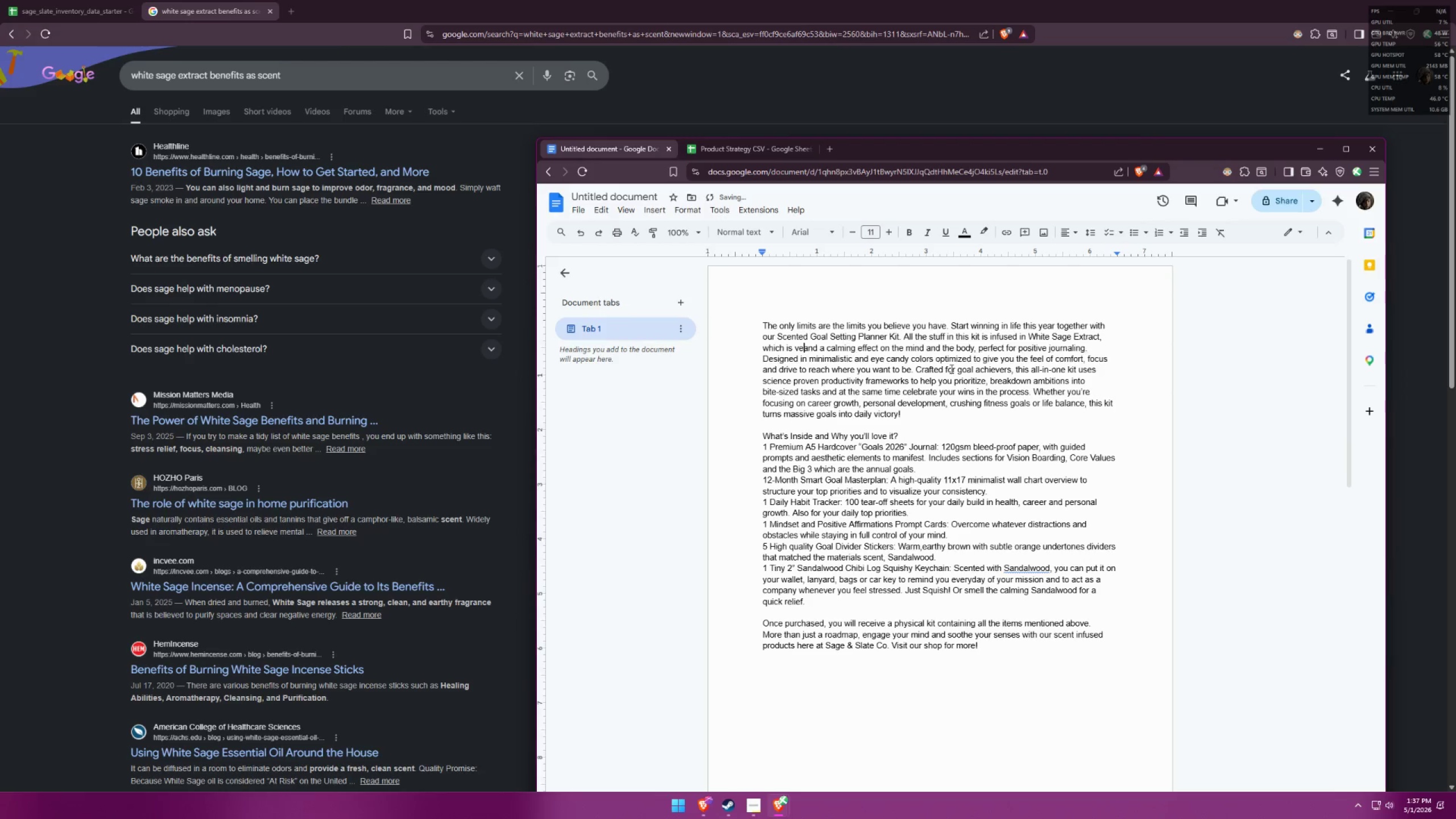 
key(Backspace)
 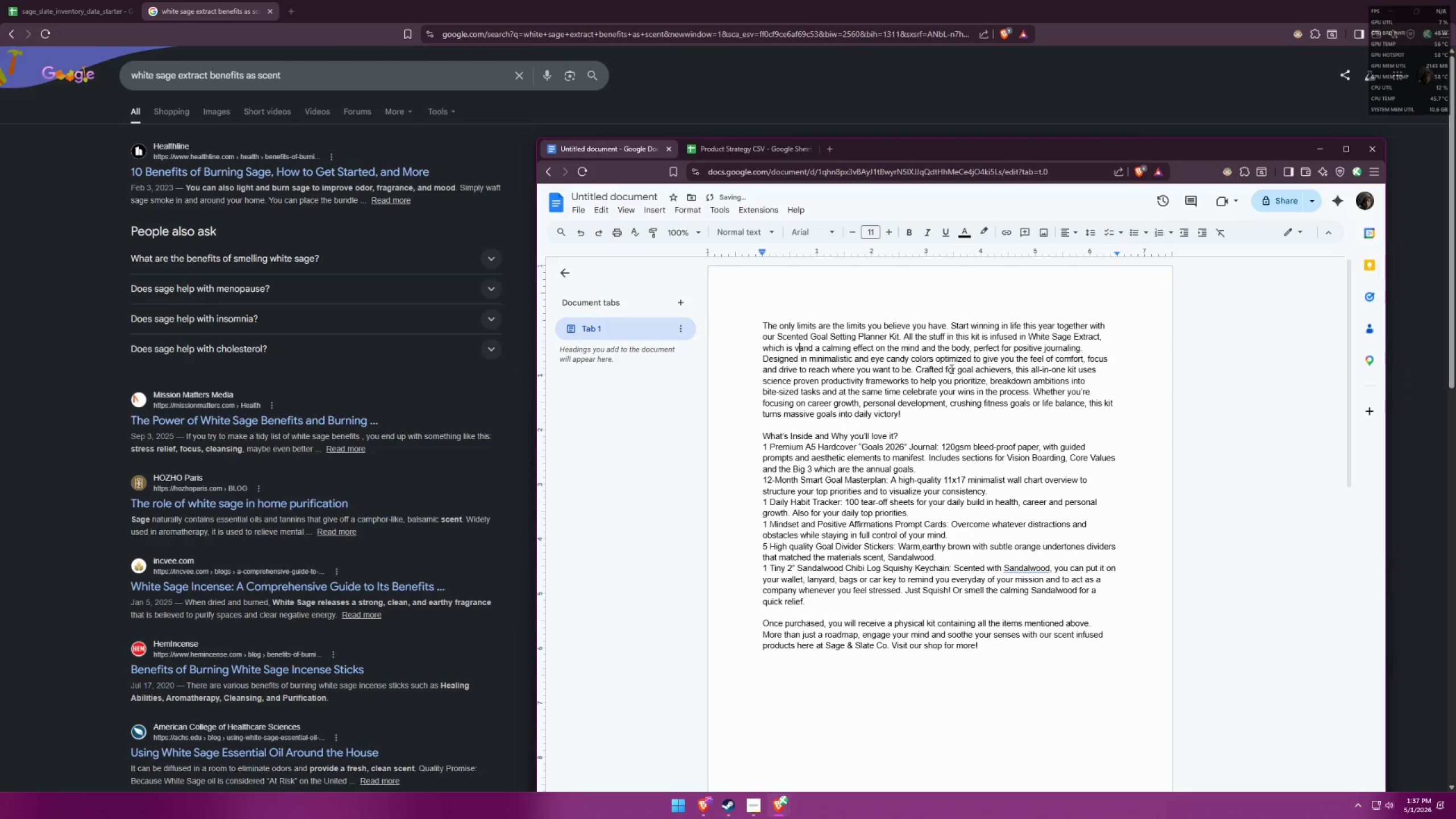 
key(Backspace)
 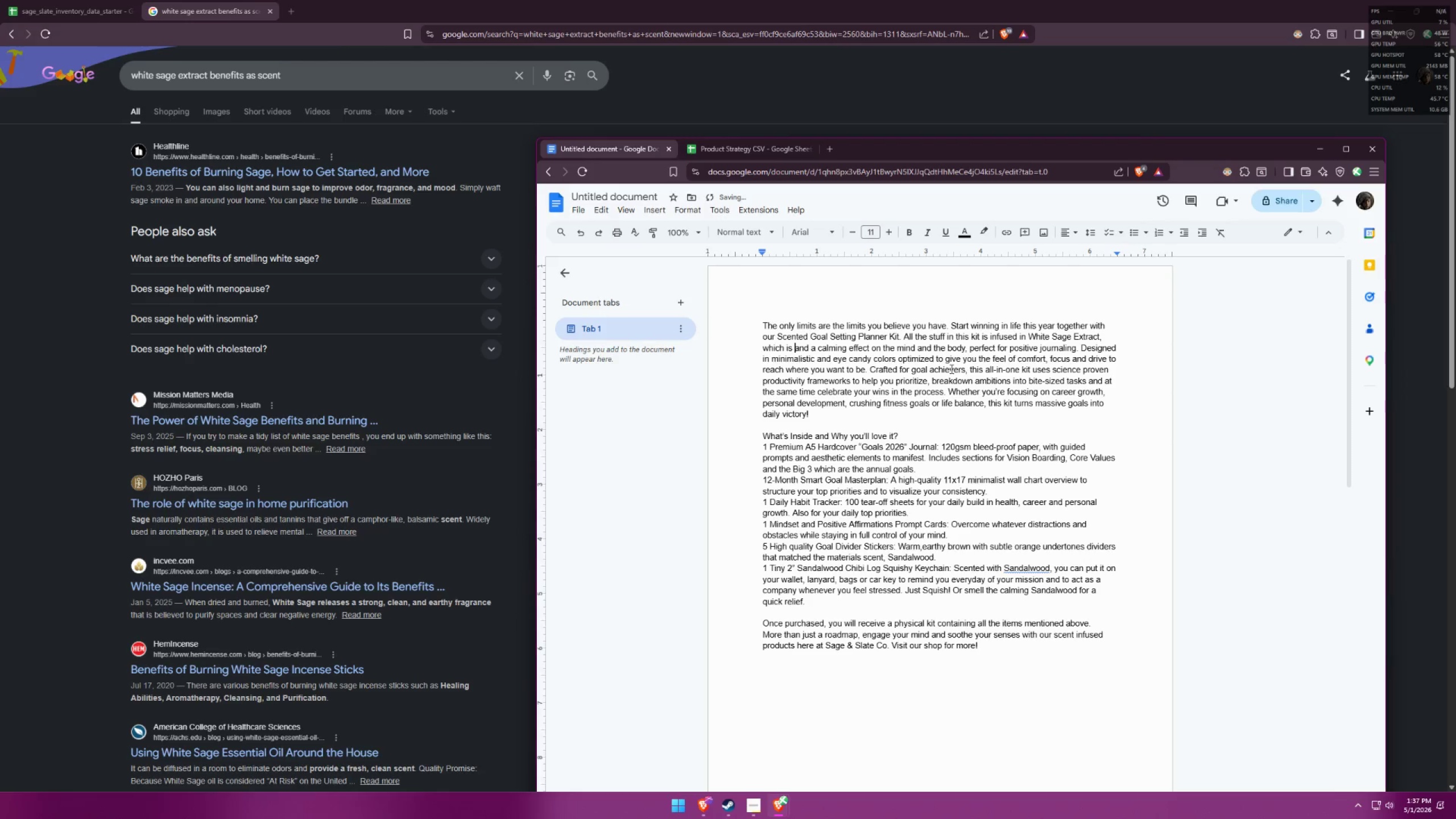 
key(Backspace)
 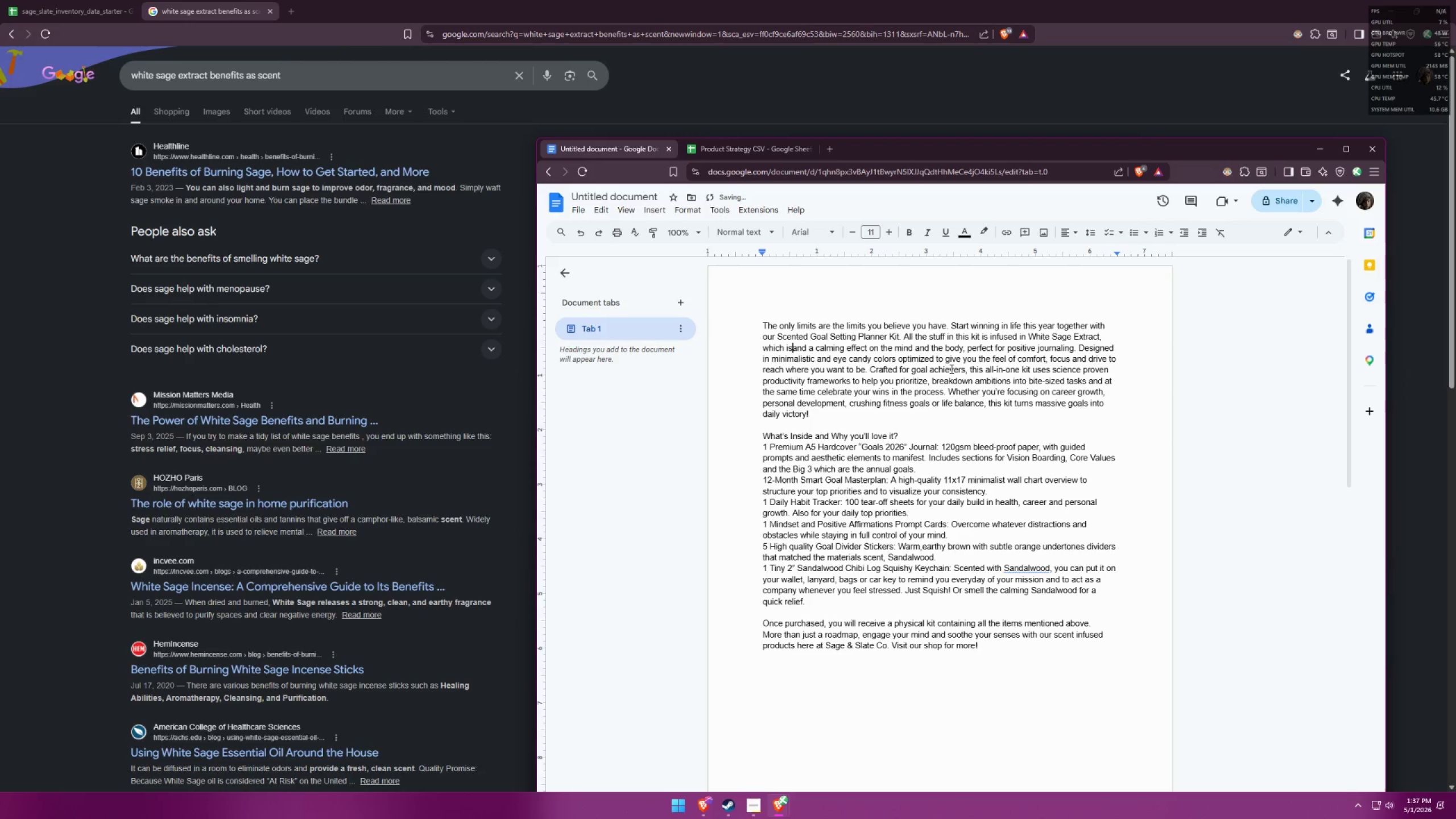 
key(Backspace)
 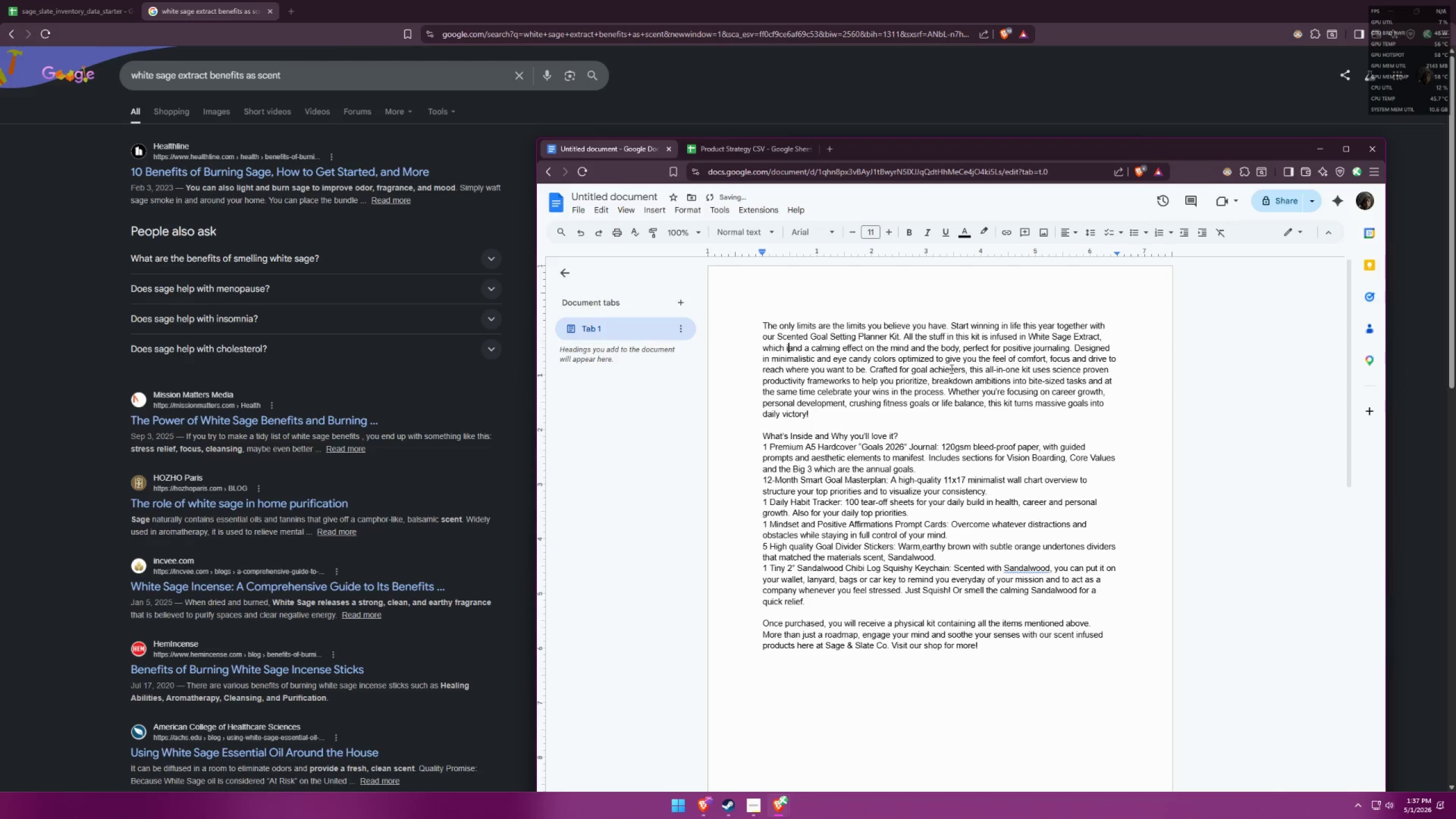 
key(Backspace)
 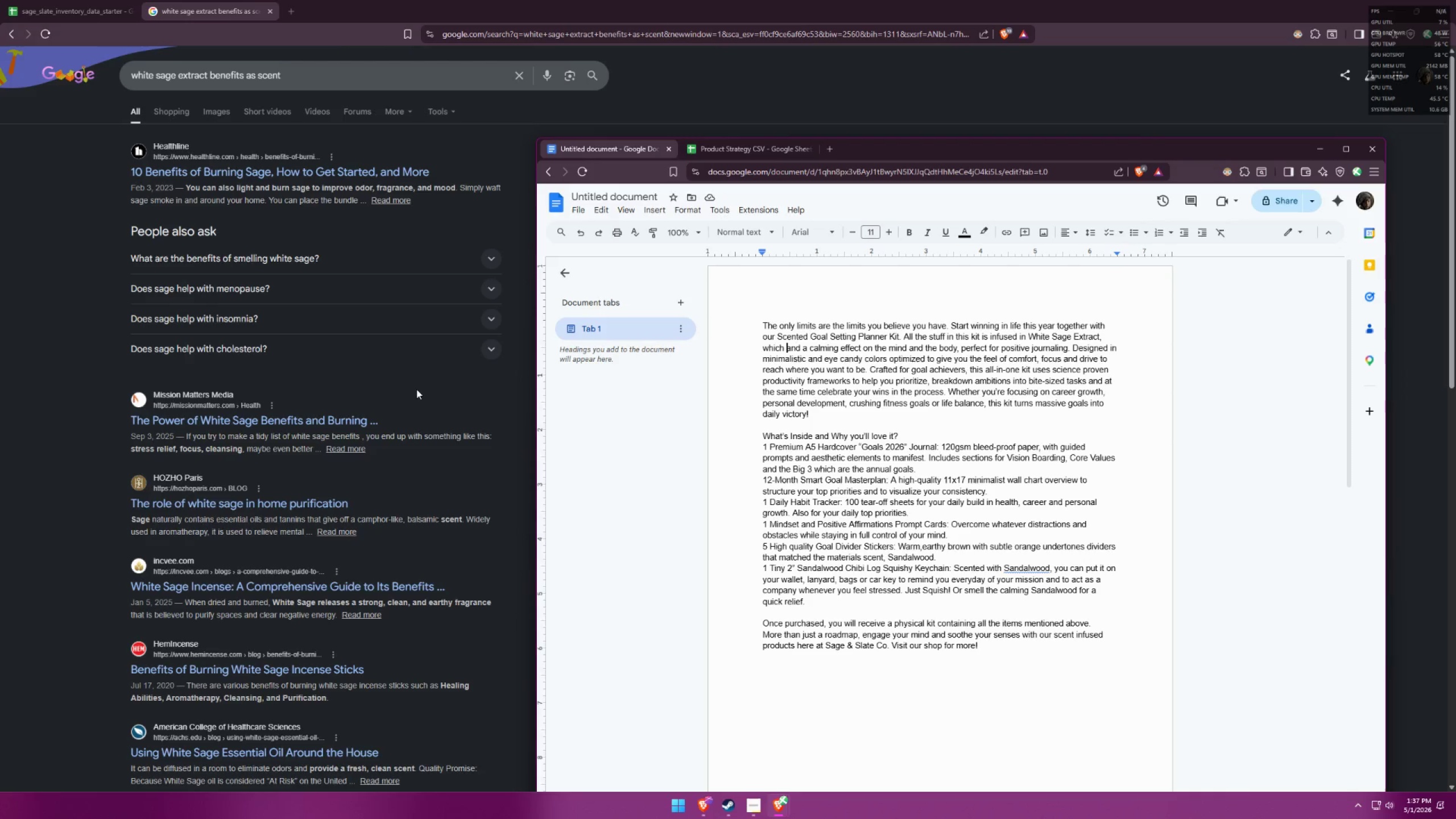 
wait(12.61)
 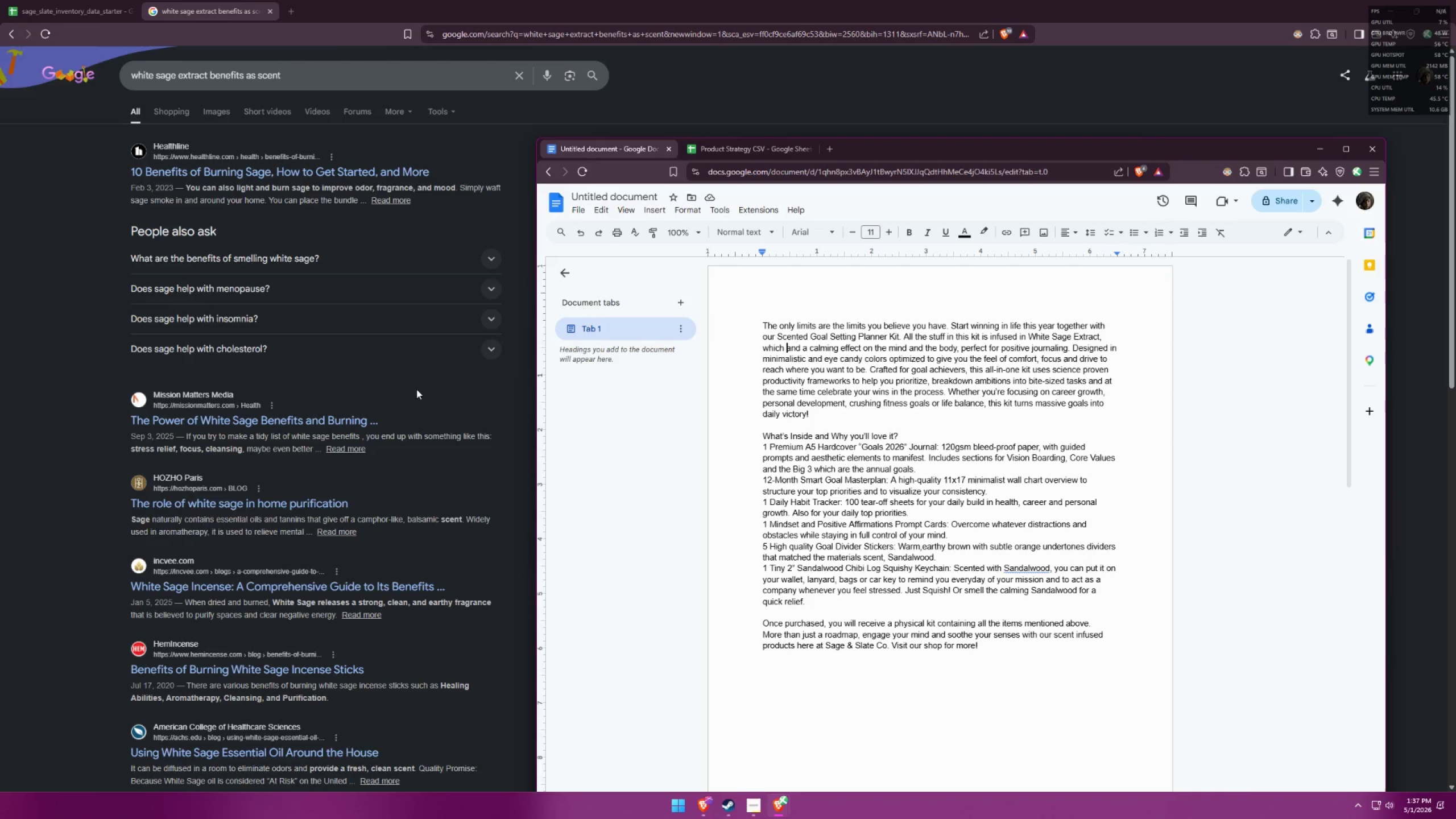 
type(has healing avi)
key(Backspace)
key(Backspace)
type(bilities, cleansing )
 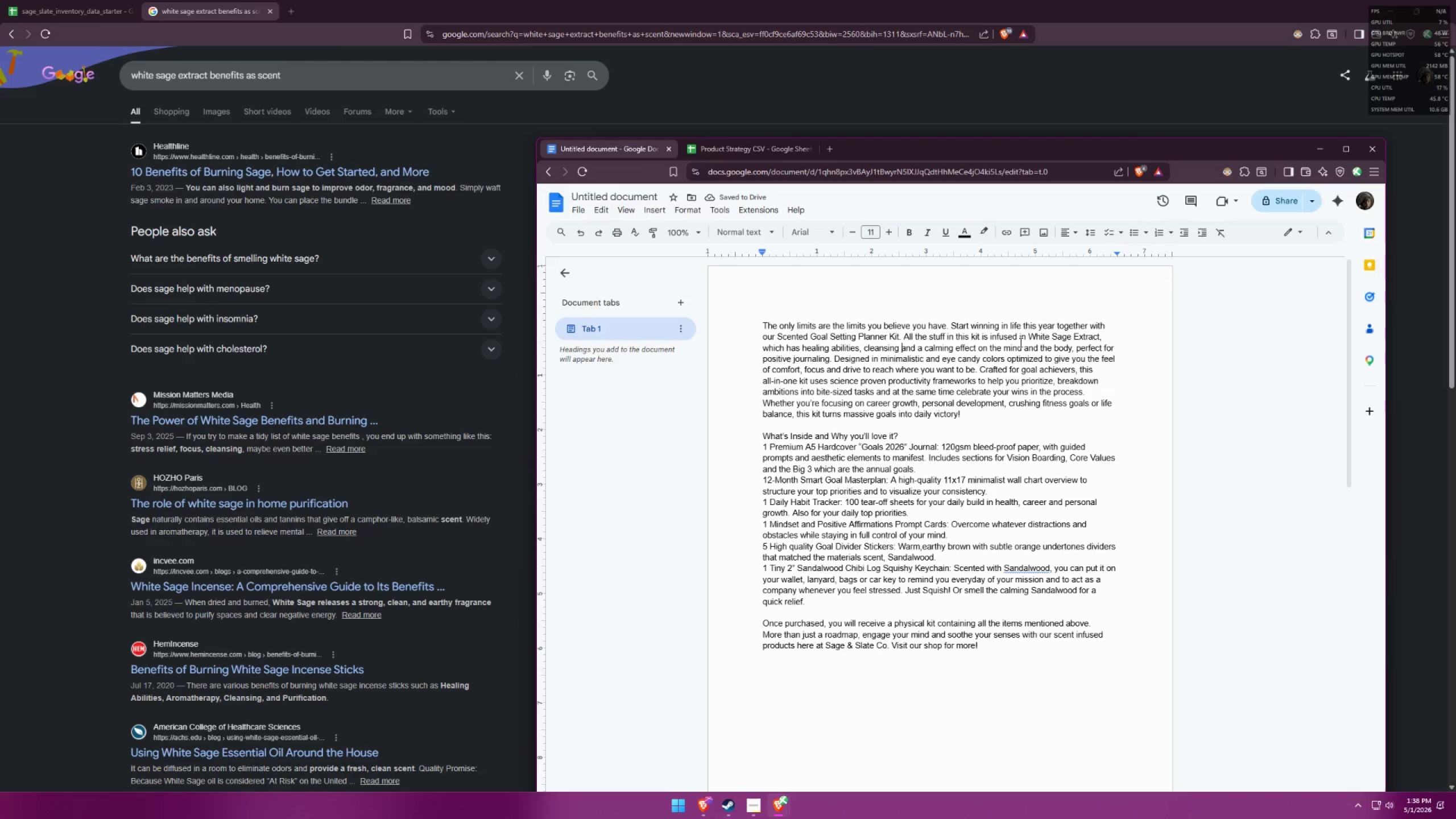 
wait(5.58)
 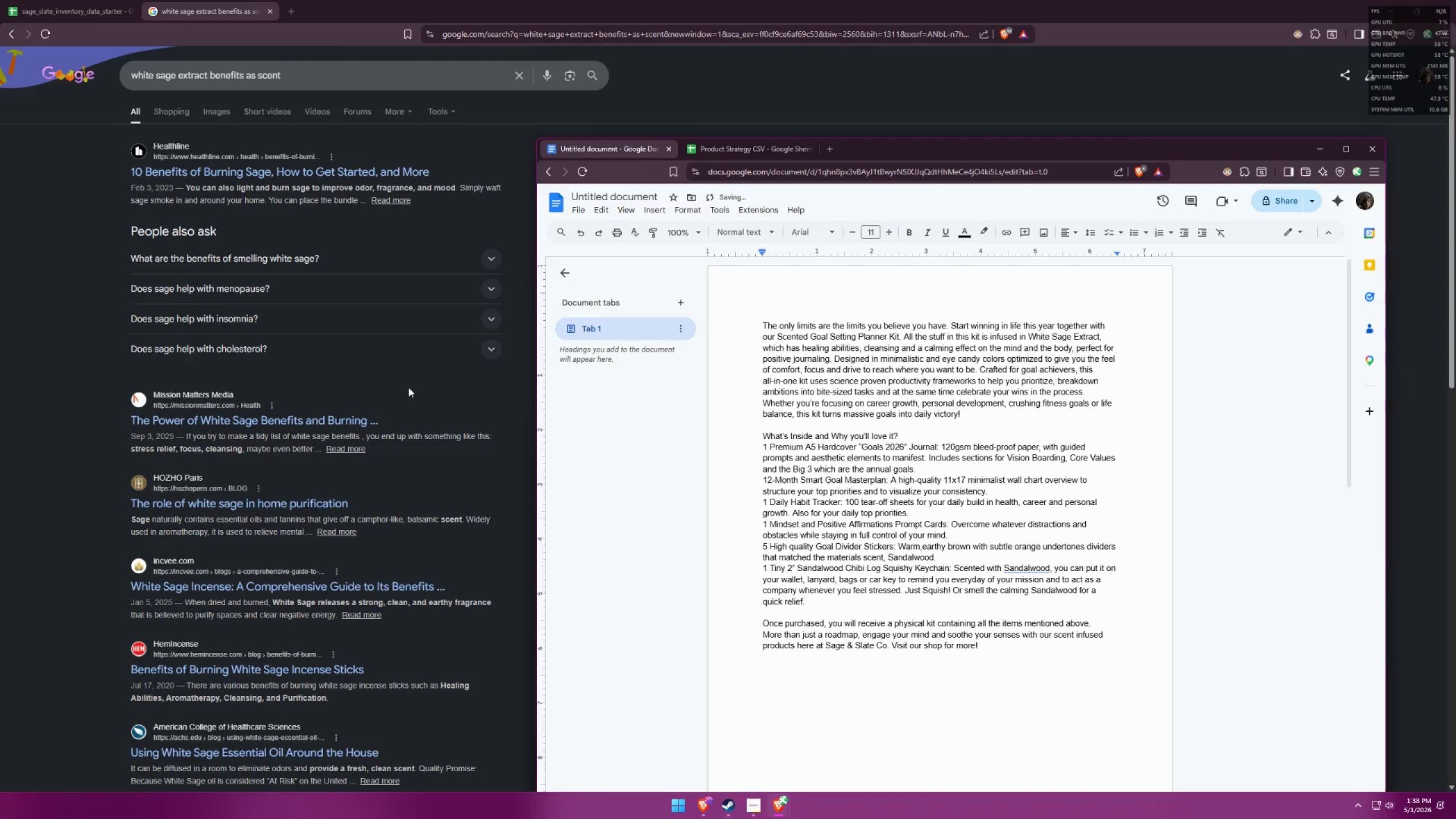 
left_click_drag(start_coordinate=[921, 351], to_coordinate=[954, 350])
 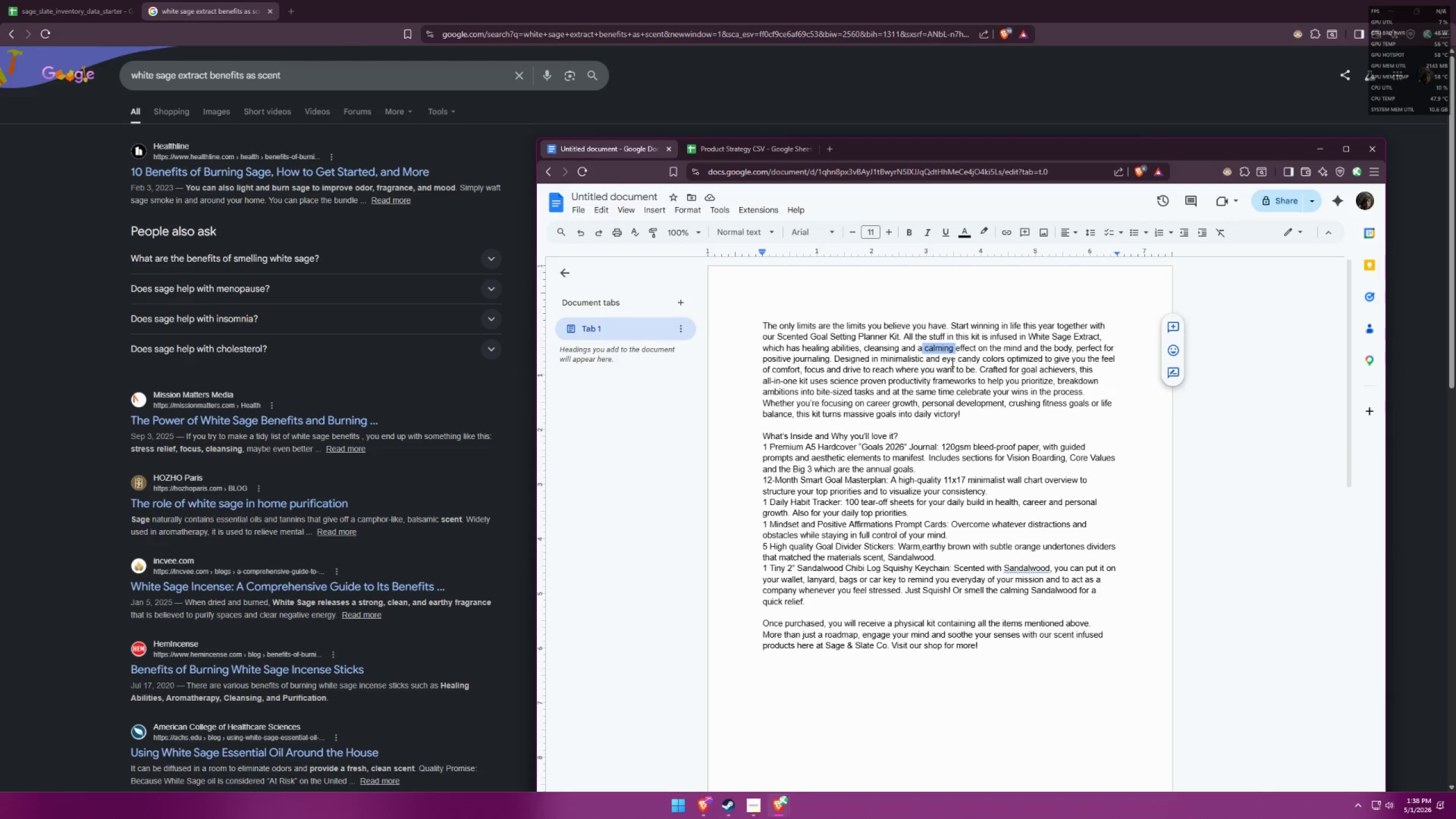 
key(Backspace)
type( purification )
 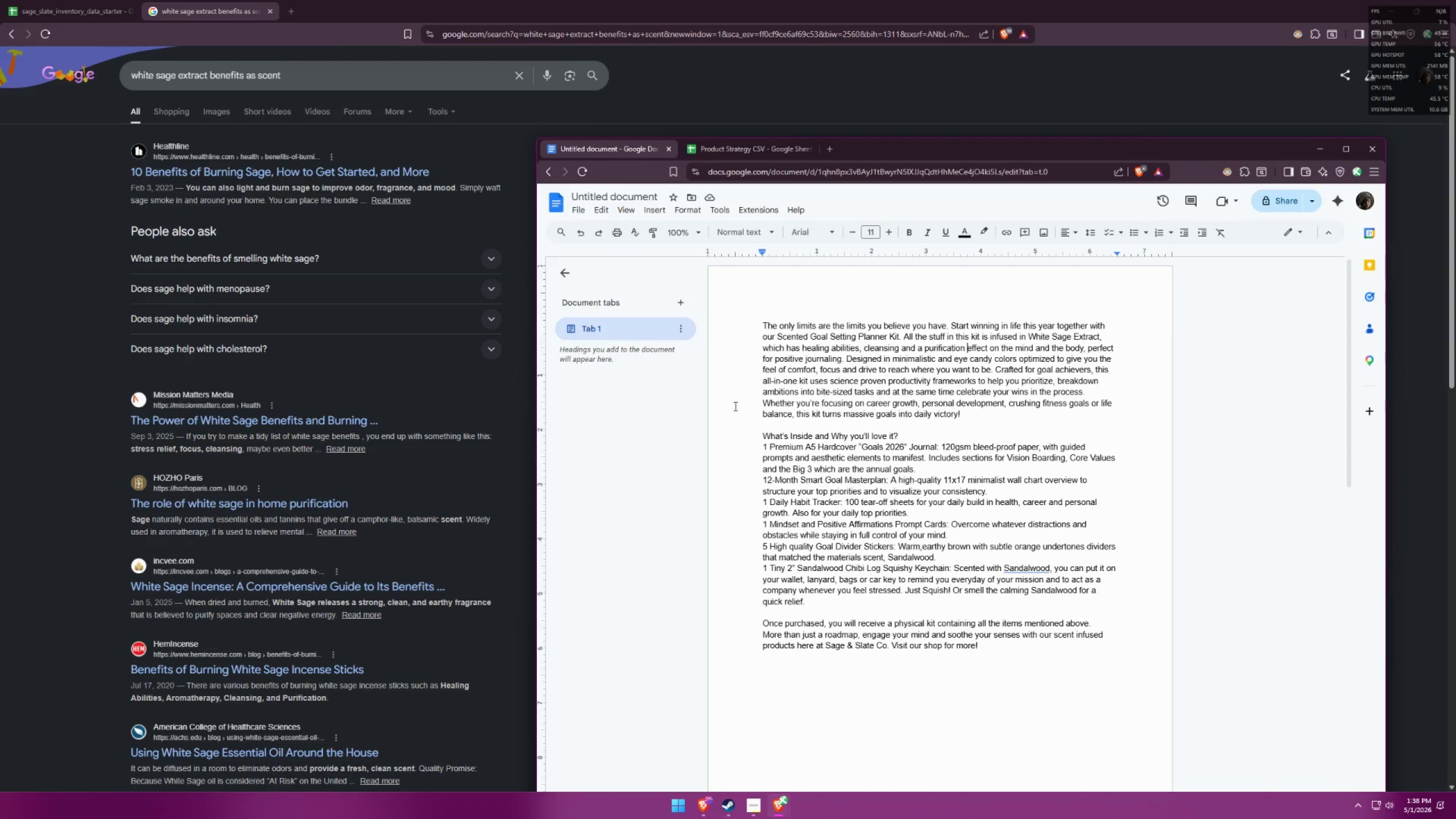 
wait(13.19)
 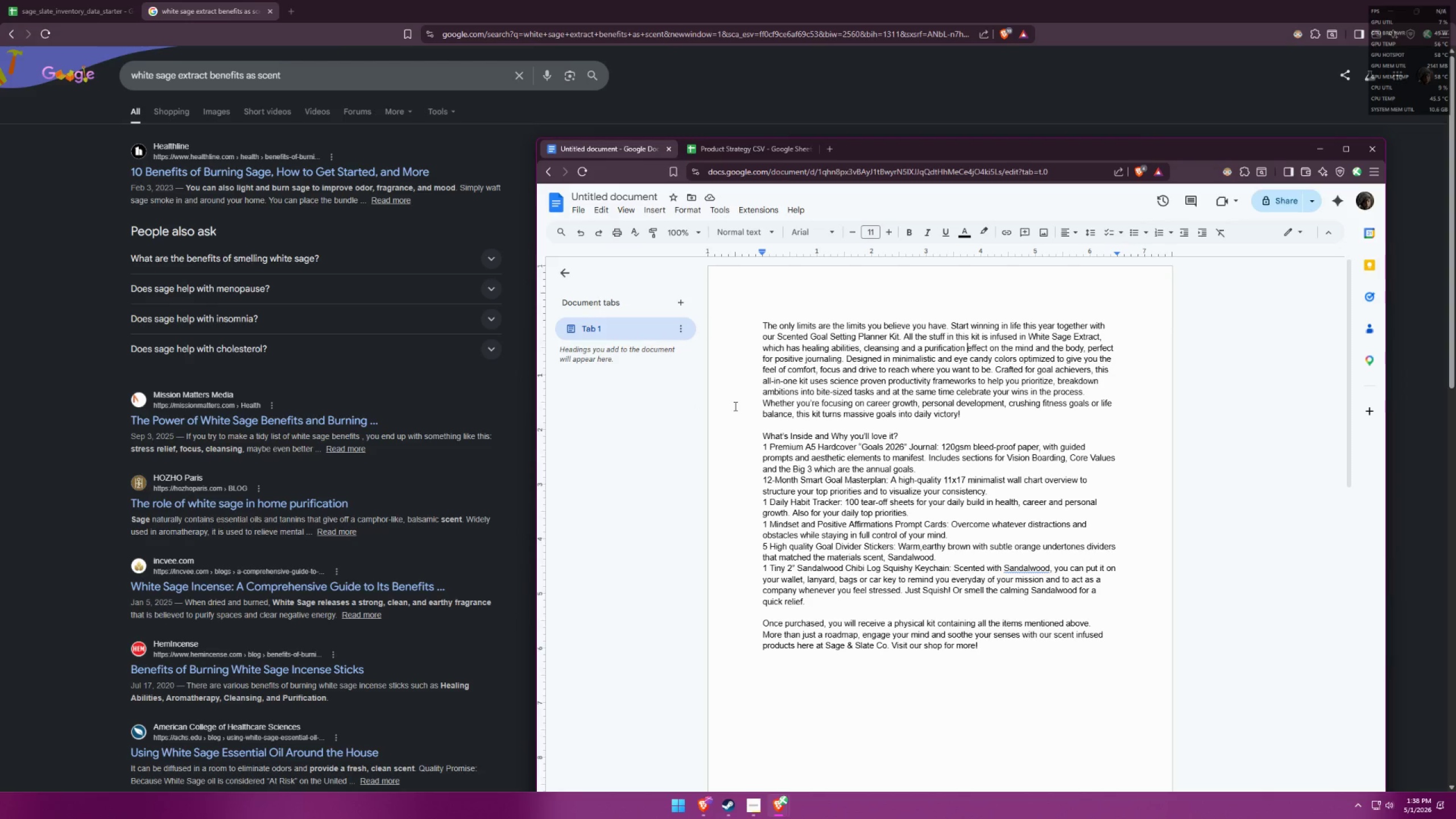 
left_click_drag(start_coordinate=[774, 359], to_coordinate=[803, 362])
 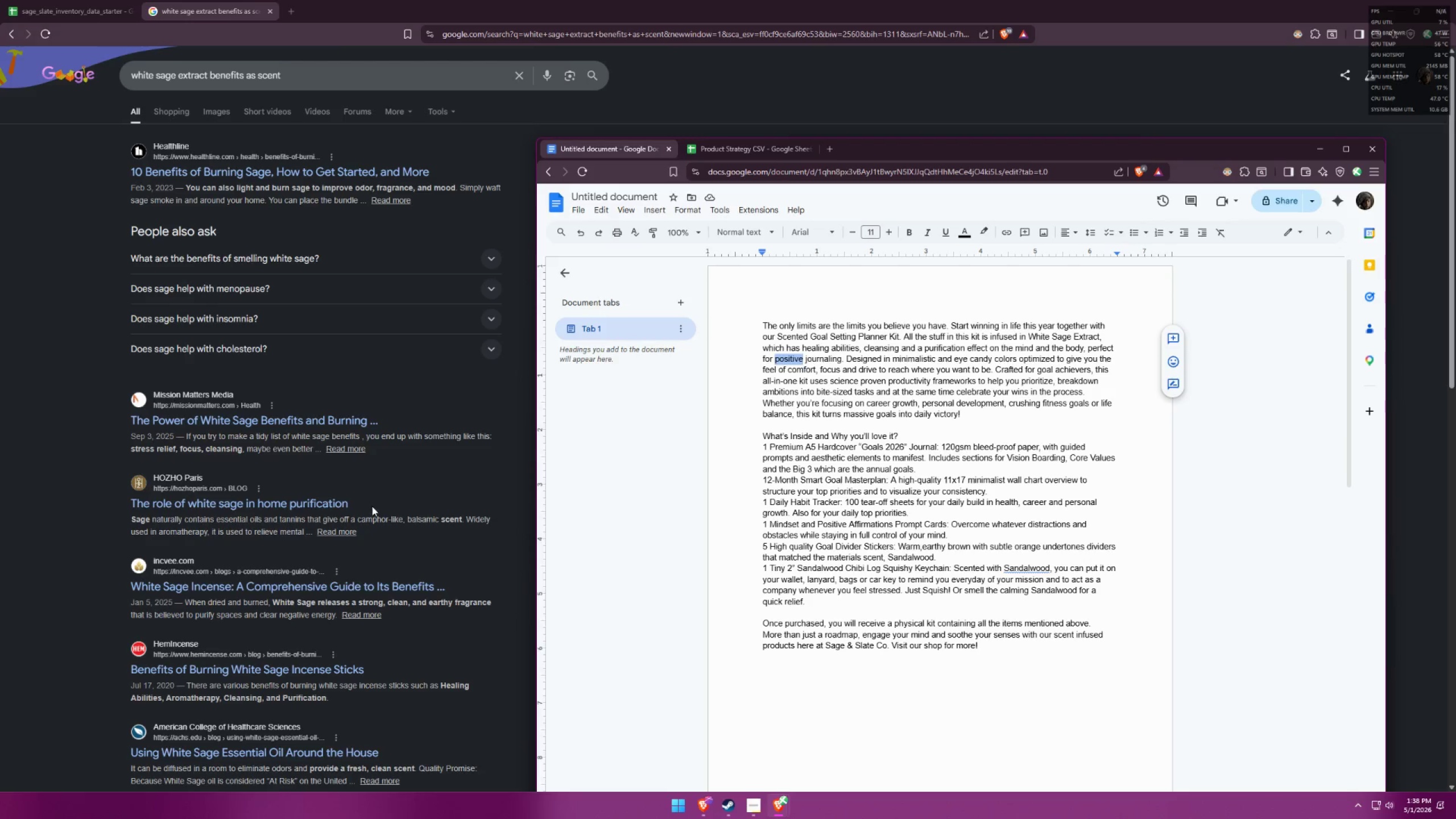 
wait(14.19)
 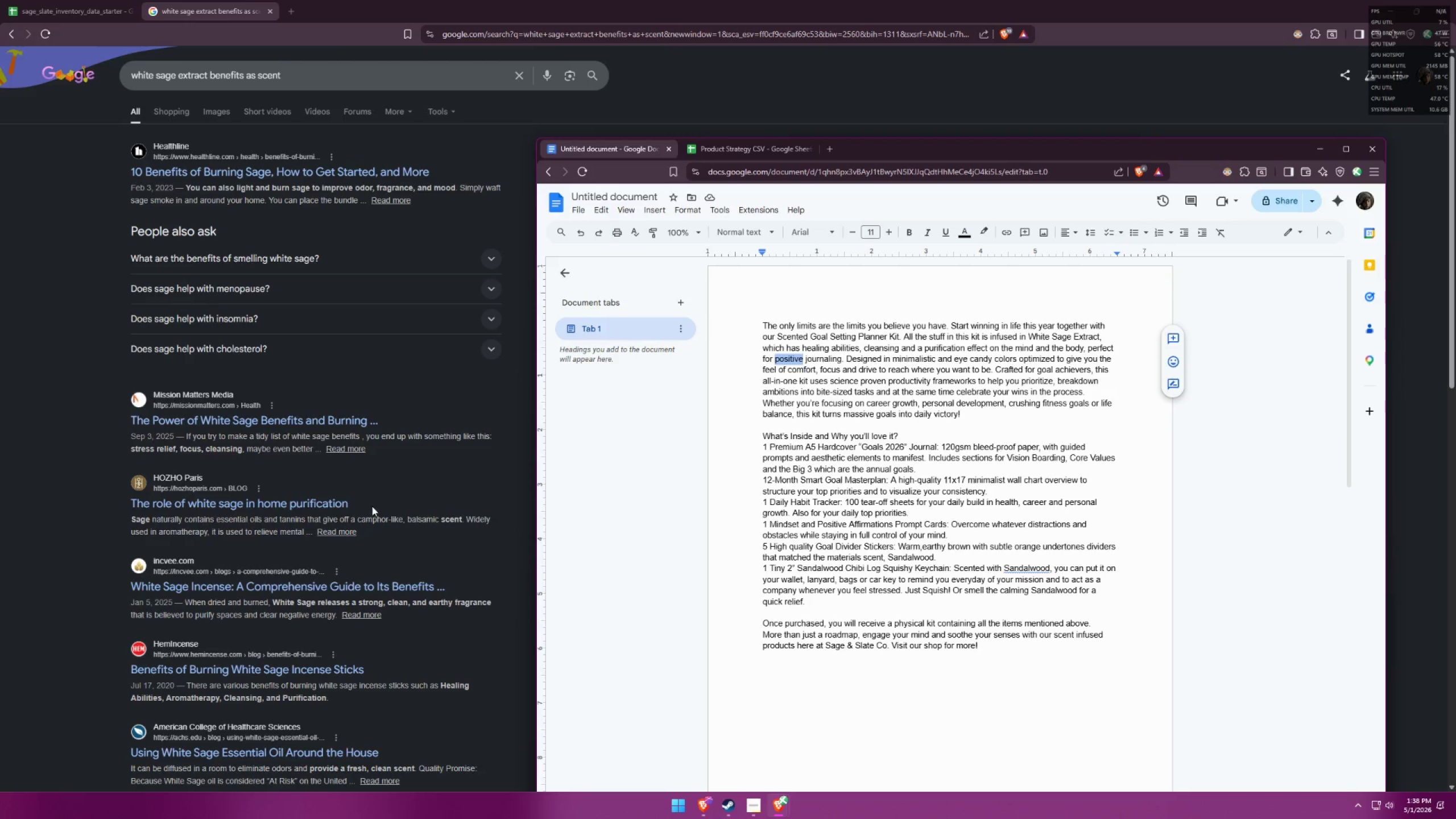 
type(stress free)
key(Backspace)
key(Backspace)
key(Backspace)
key(Backspace)
type(-)
key(Backspace)
key(Backspace)
type(-free)
 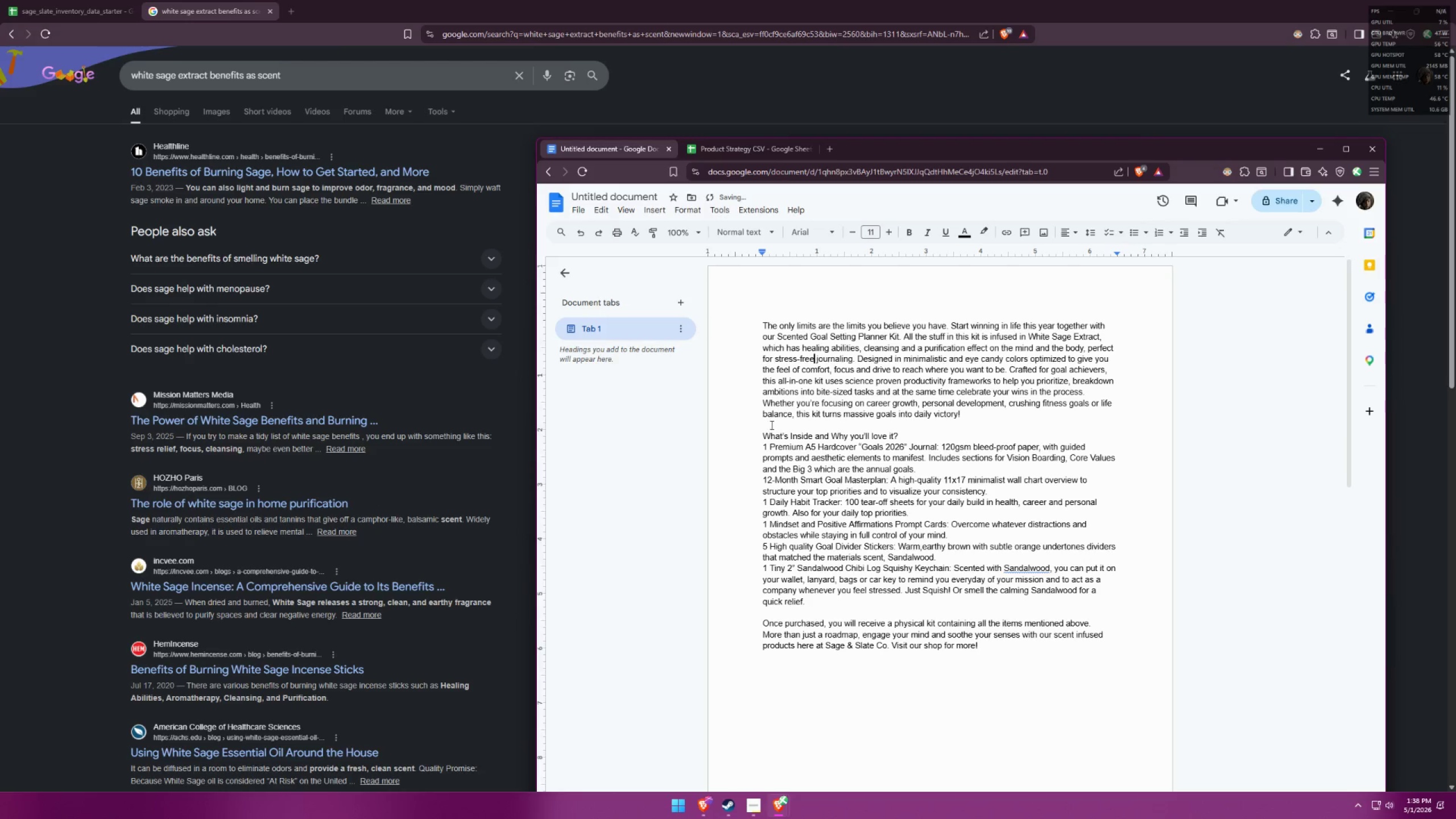 
left_click([996, 391])
 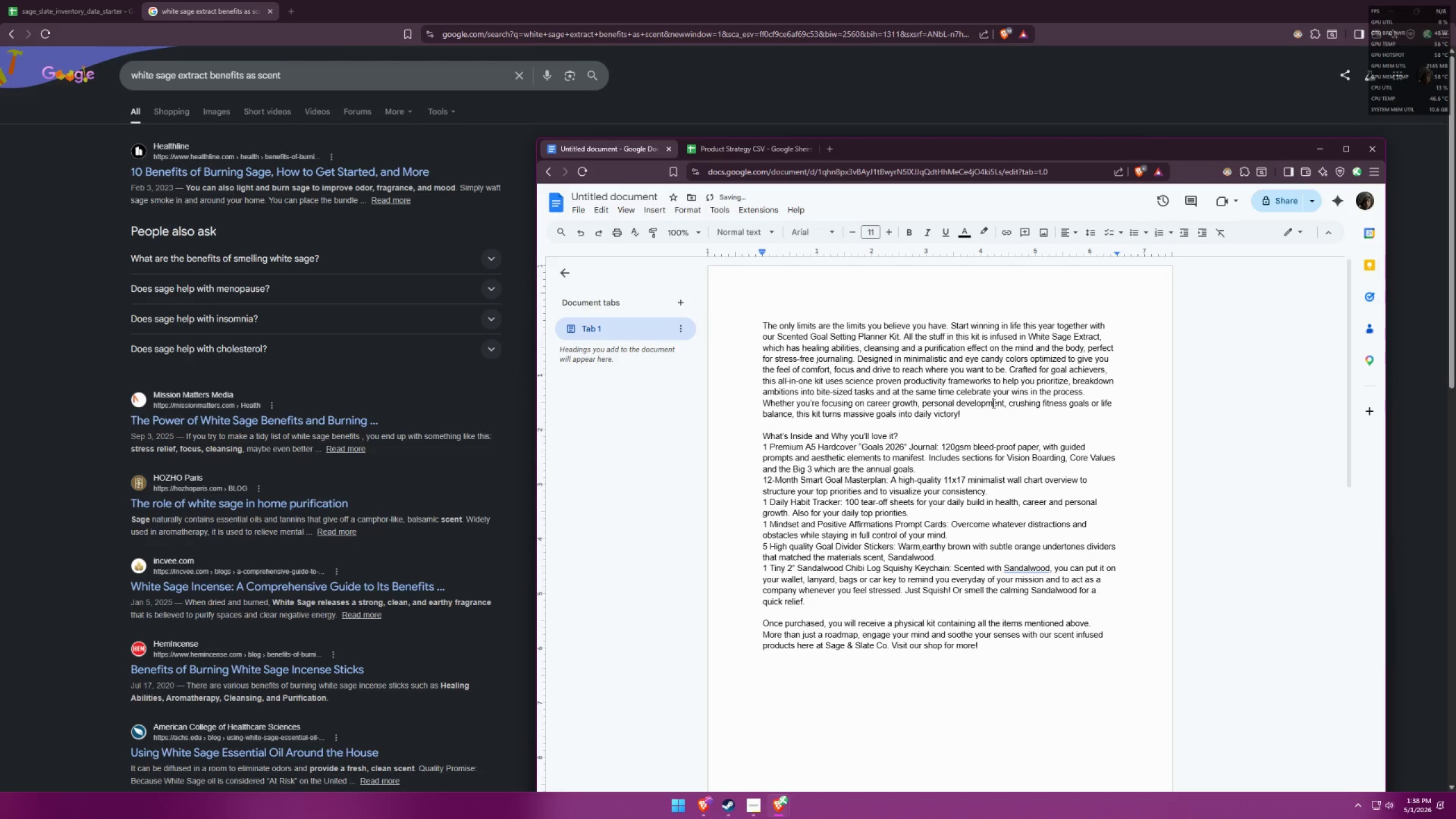 
double_click([978, 421])
 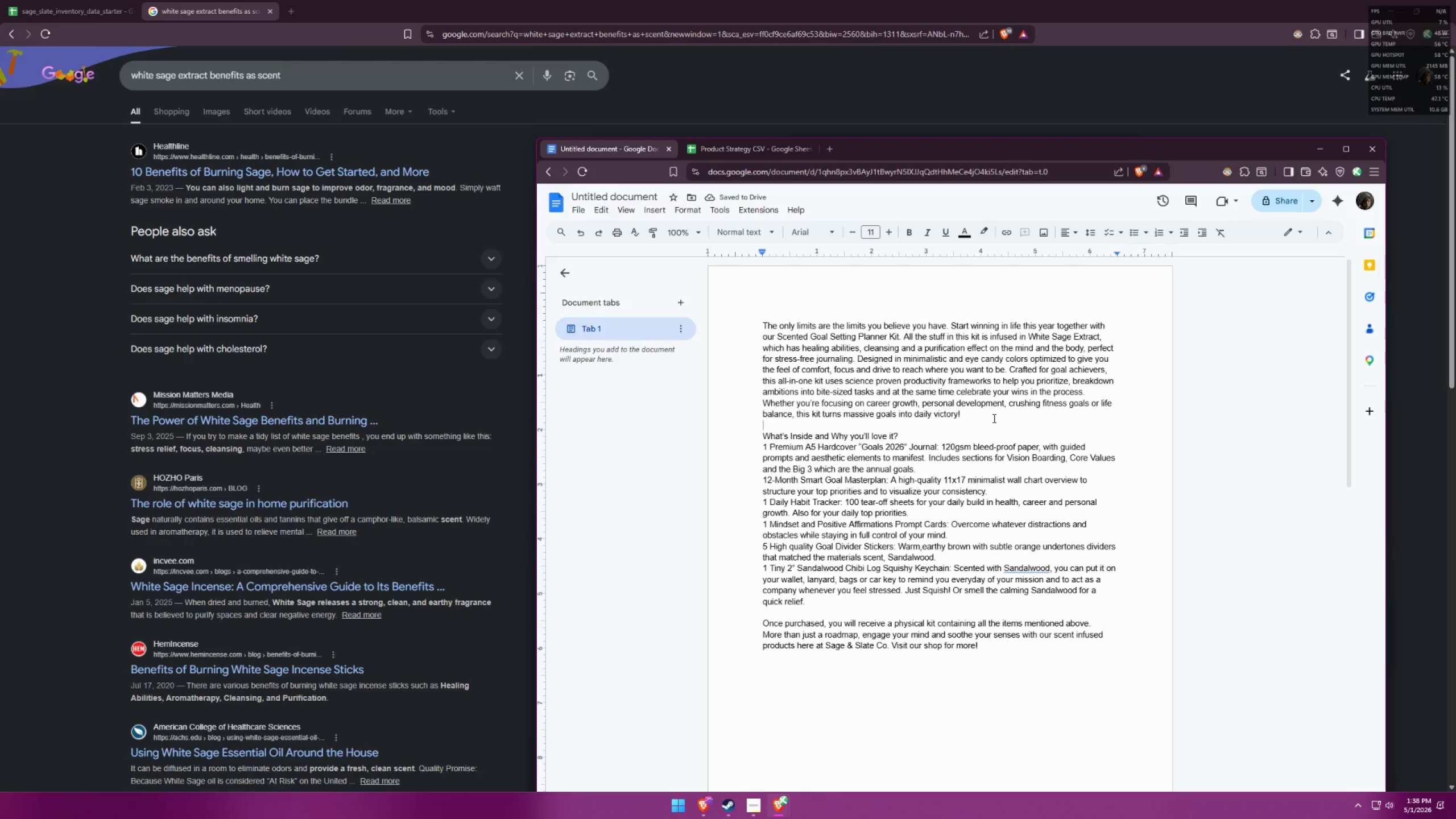 
left_click([1005, 413])
 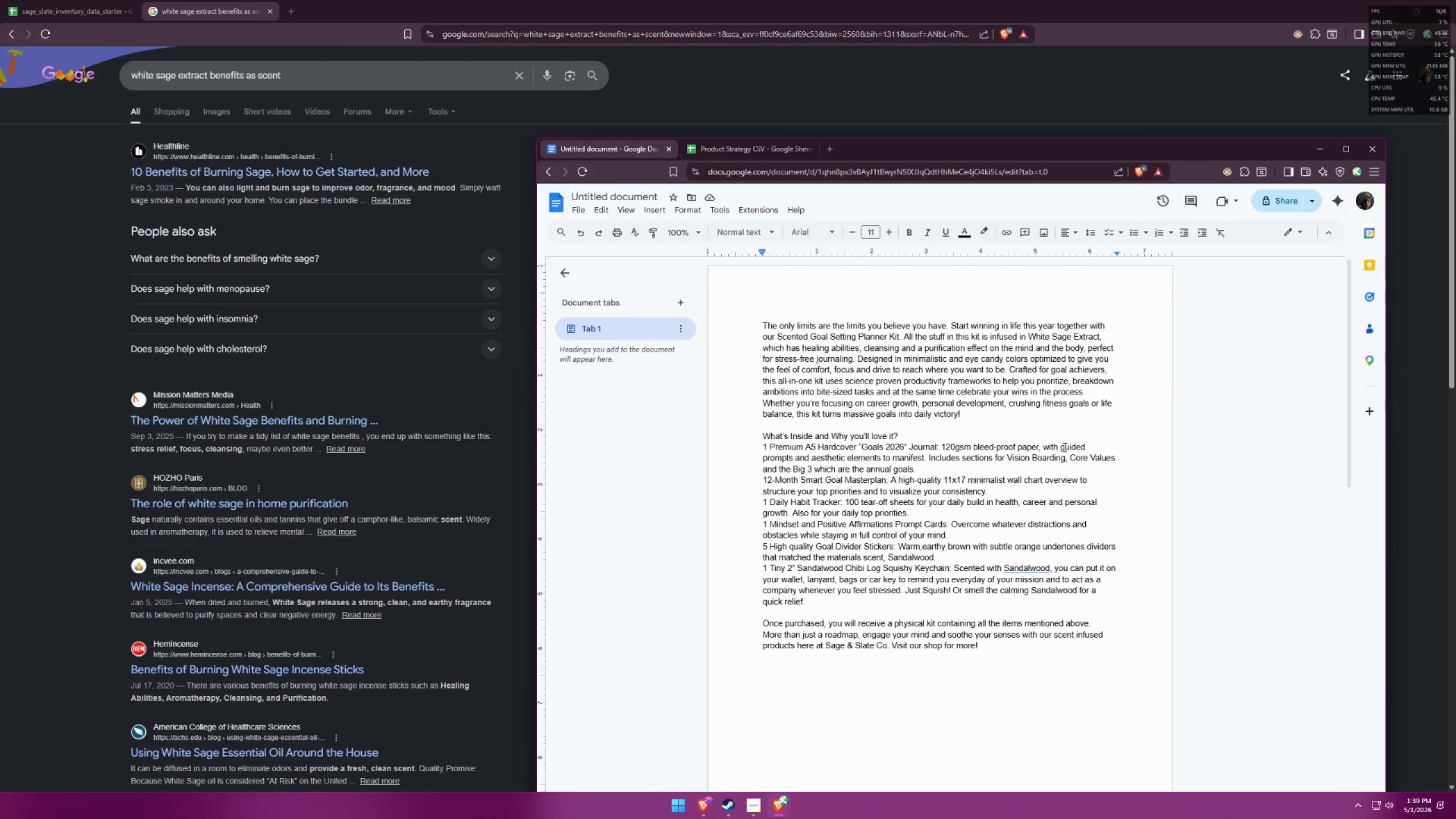 
wait(28.75)
 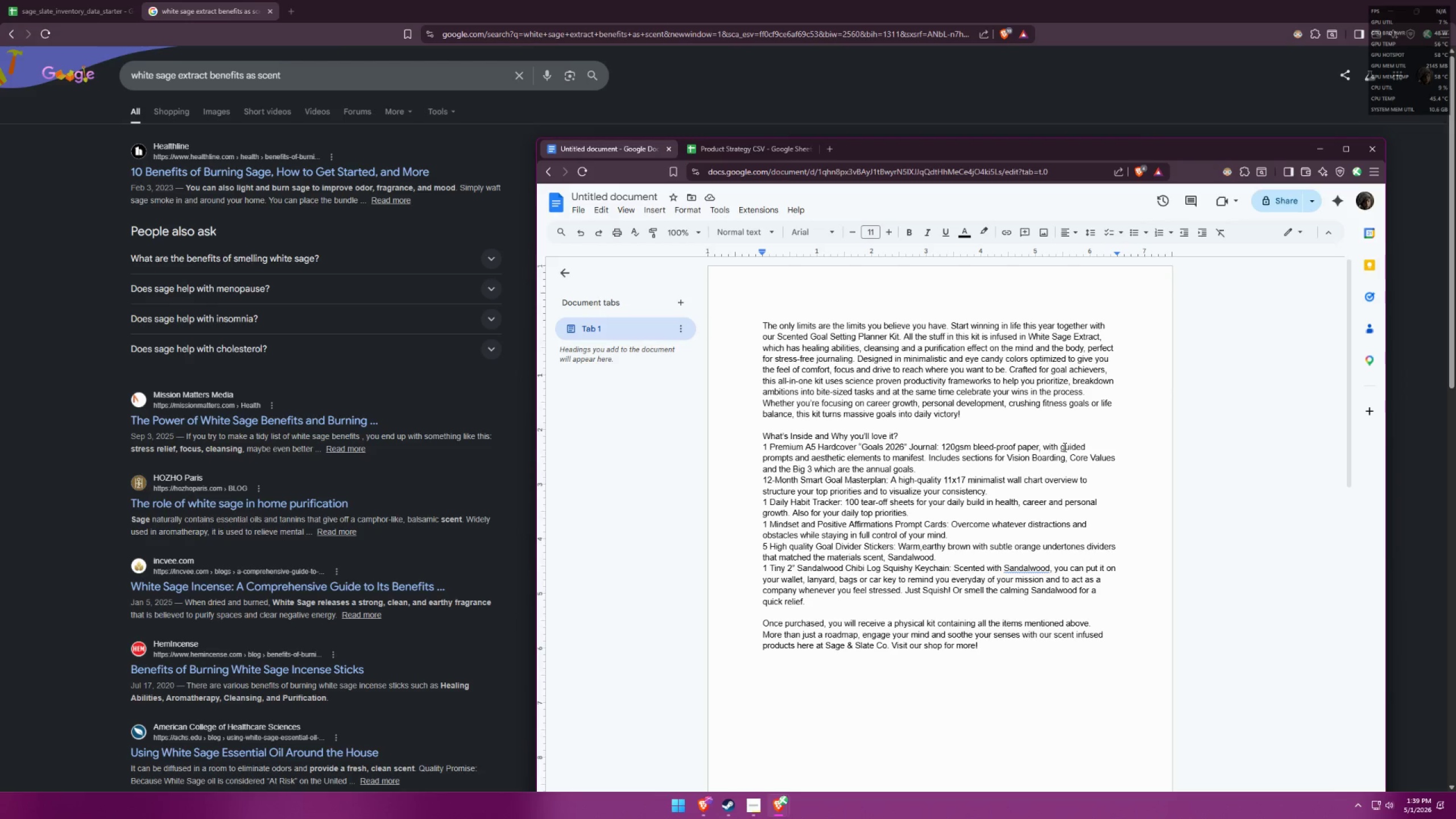 
left_click([963, 489])
 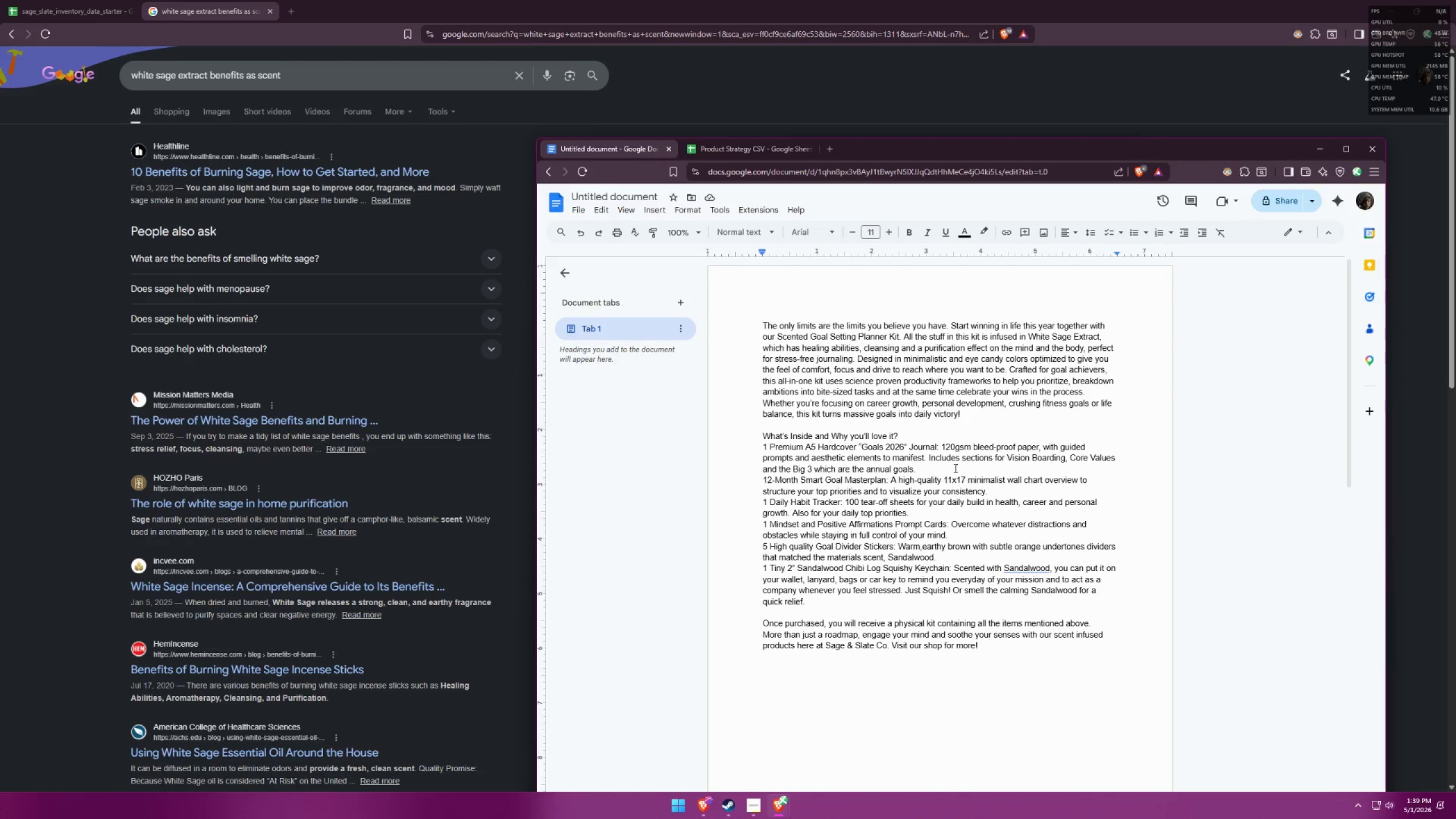 
left_click([937, 450])
 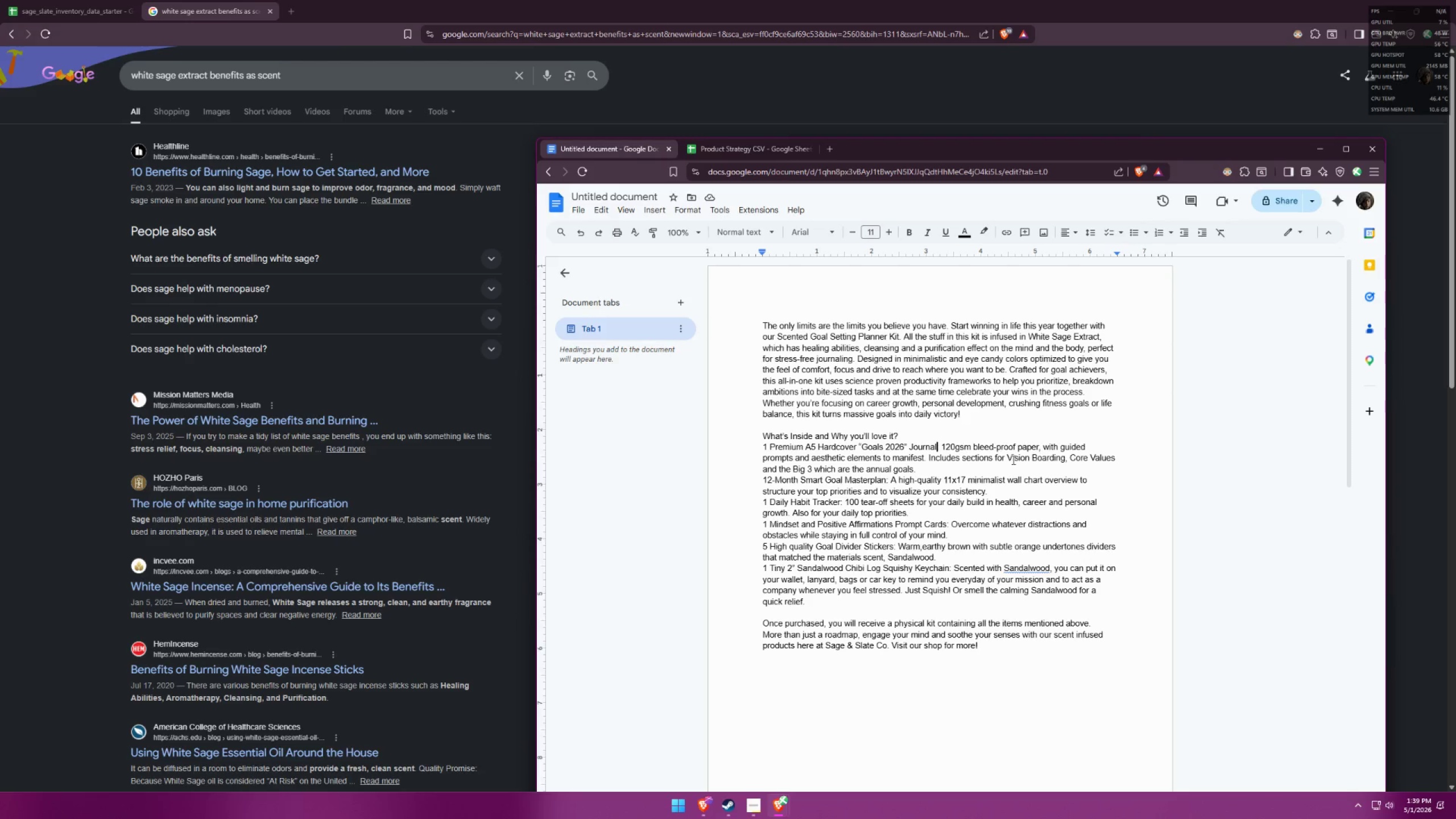 
wait(5.98)
 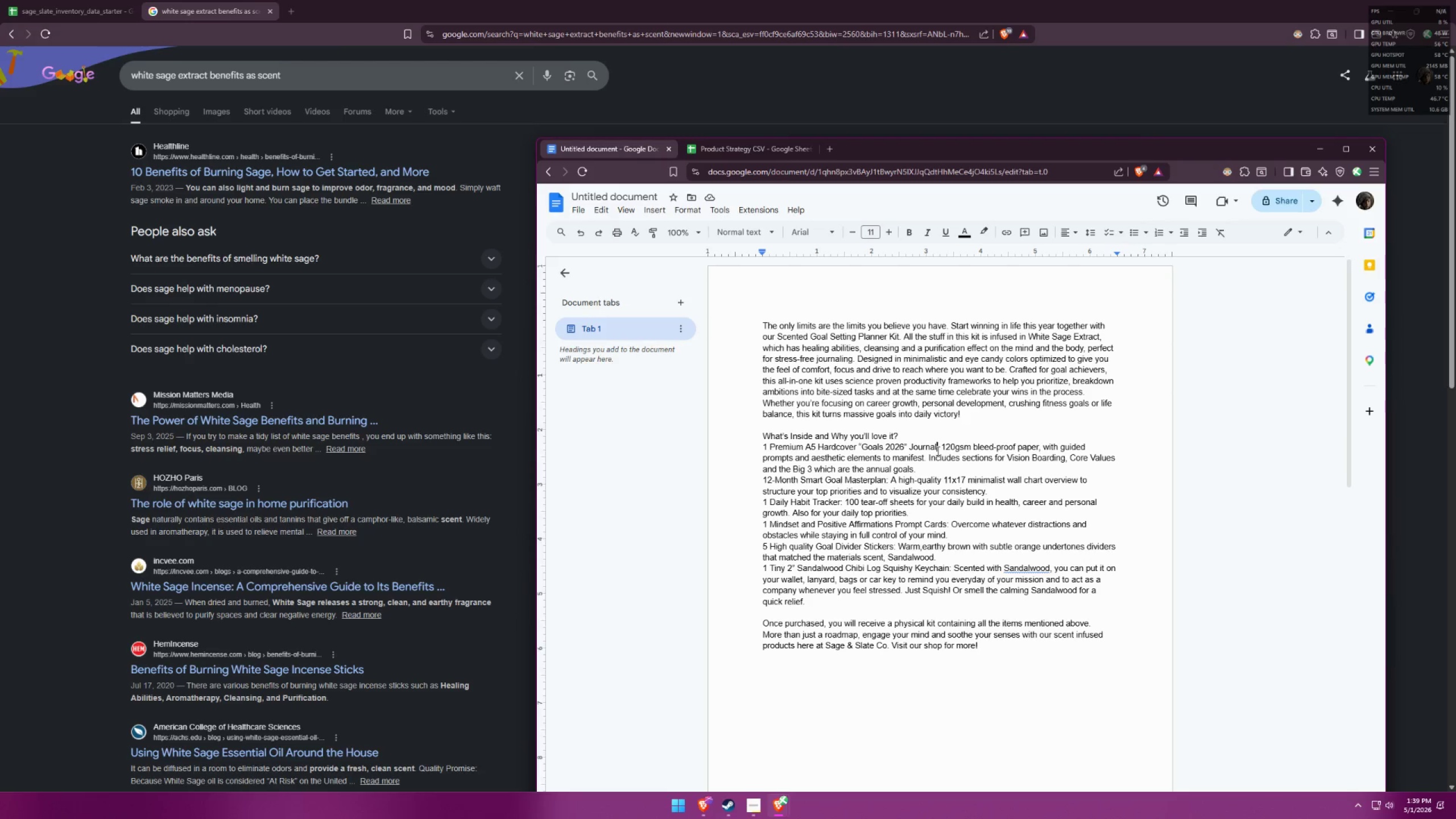 
type( in )
 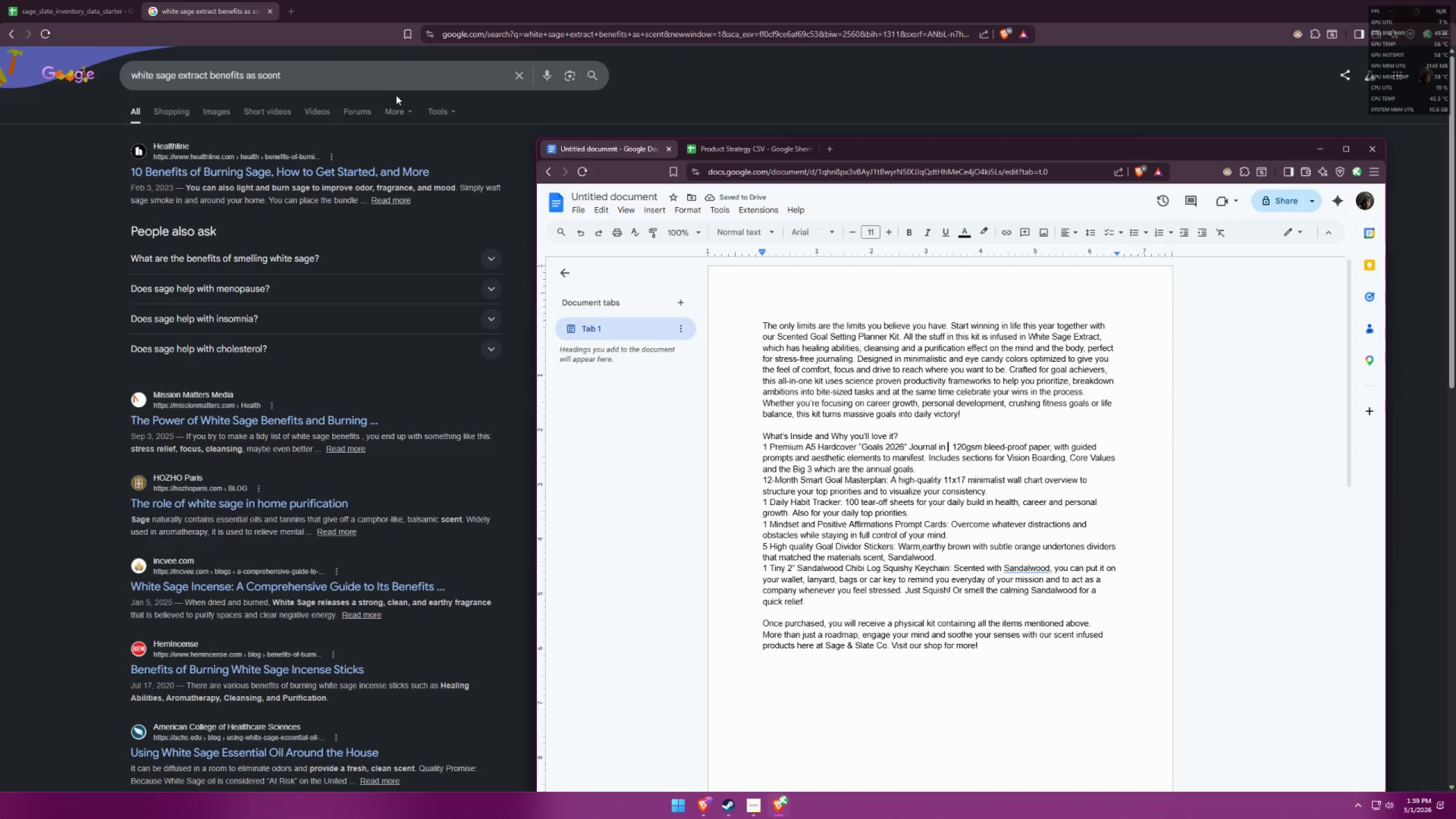 
left_click_drag(start_coordinate=[350, 74], to_coordinate=[61, 65])
 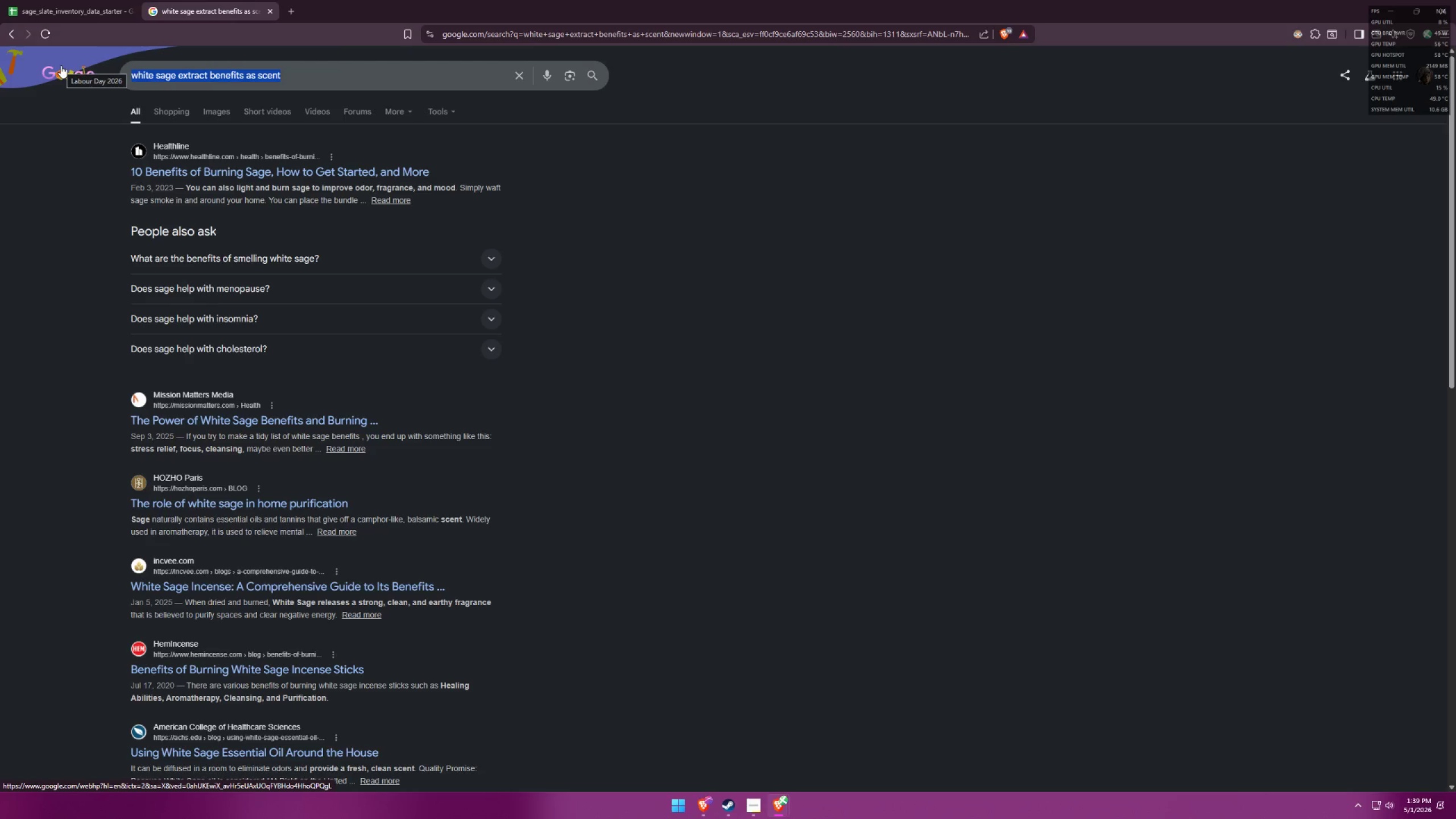 
type(how o)
key(Backspace)
type(will u describe sage )
key(Backspace)
key(Backspace)
key(Backspace)
key(Backspace)
key(Backspace)
type(white sage themed cov e)
key(Backspace)
key(Backspace)
type(er)
 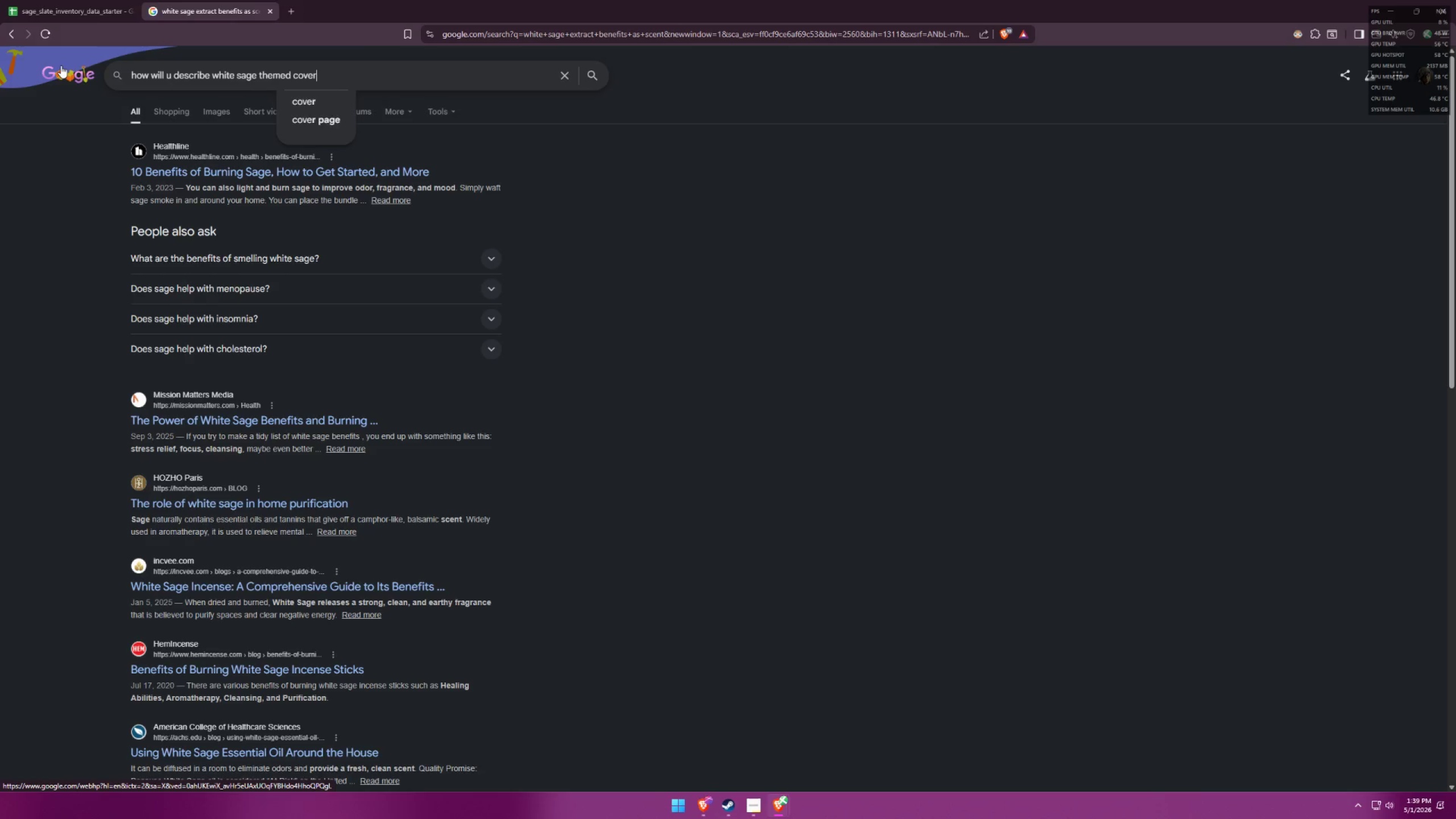 
key(Enter)
 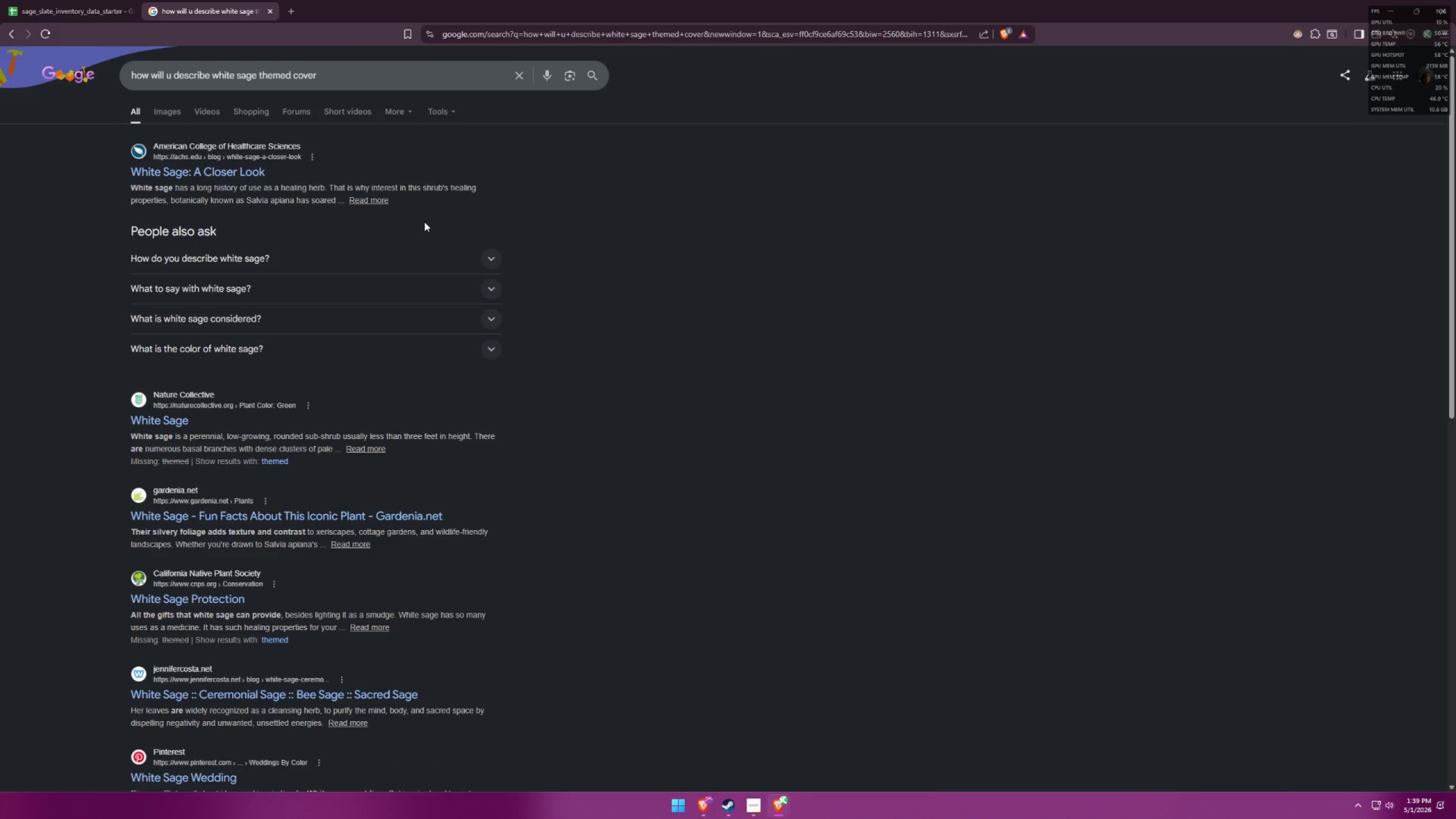 
left_click([411, 261])
 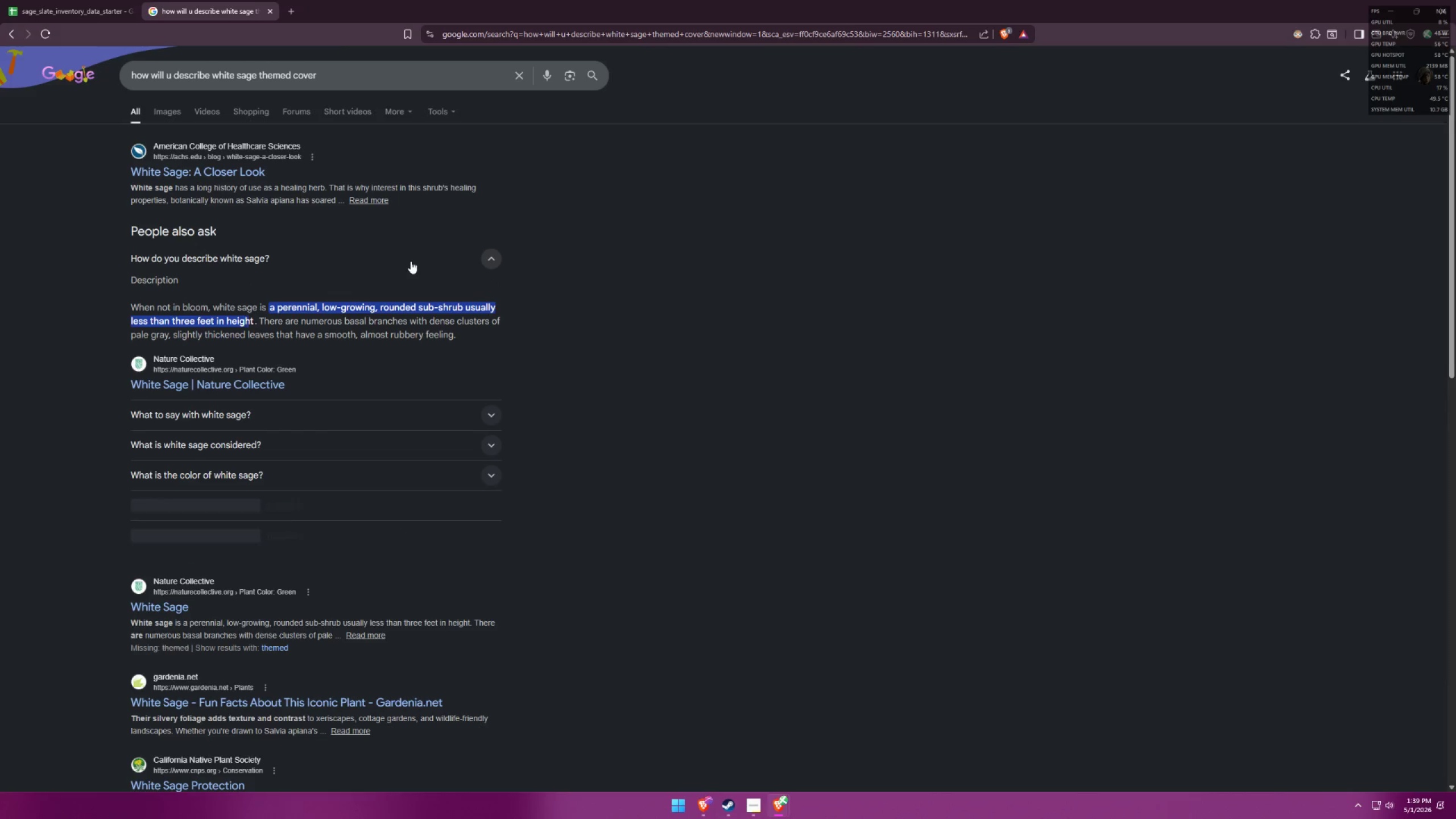 
key(Alt+AltLeft)
 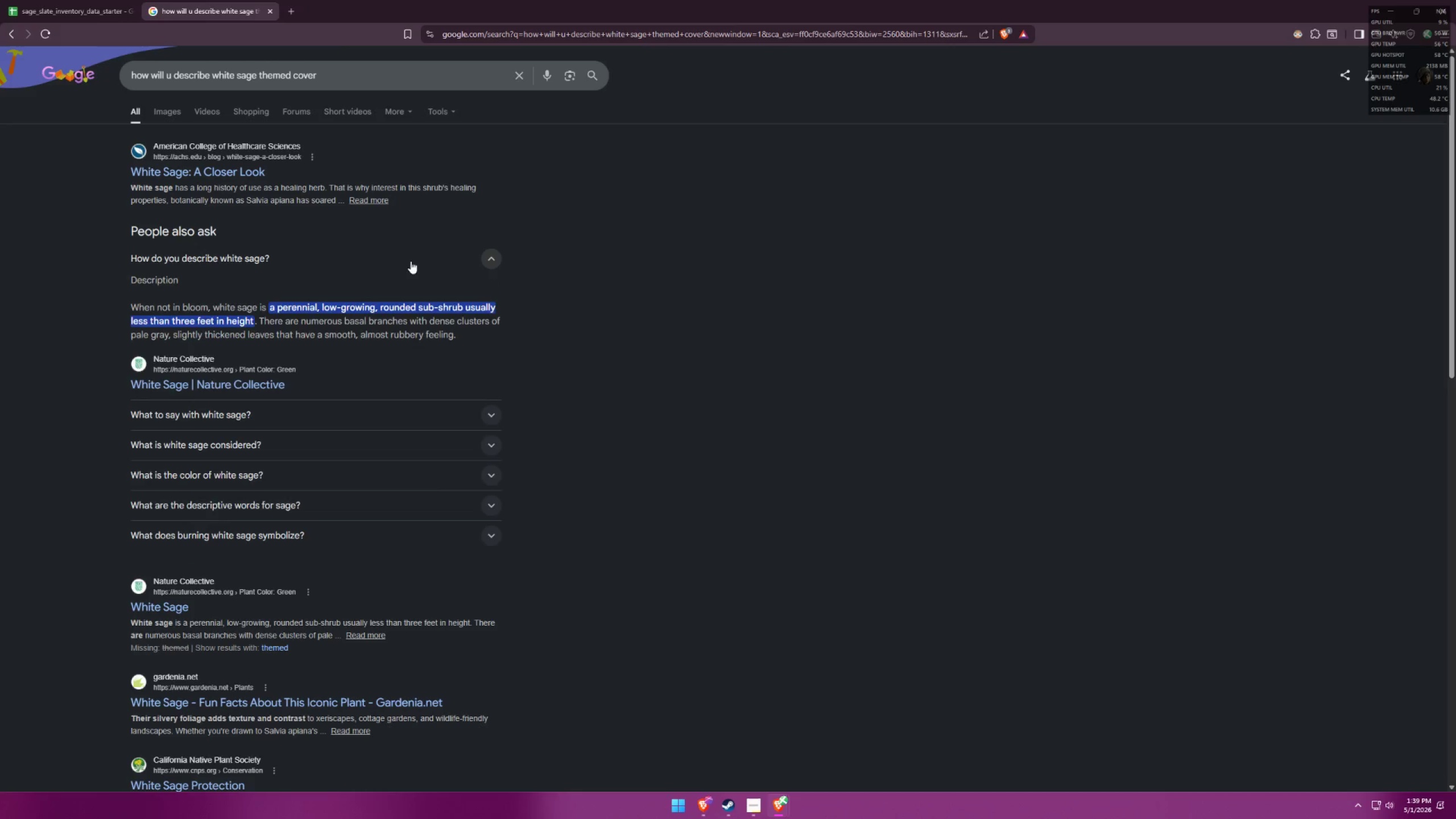 
key(Alt+Tab)
 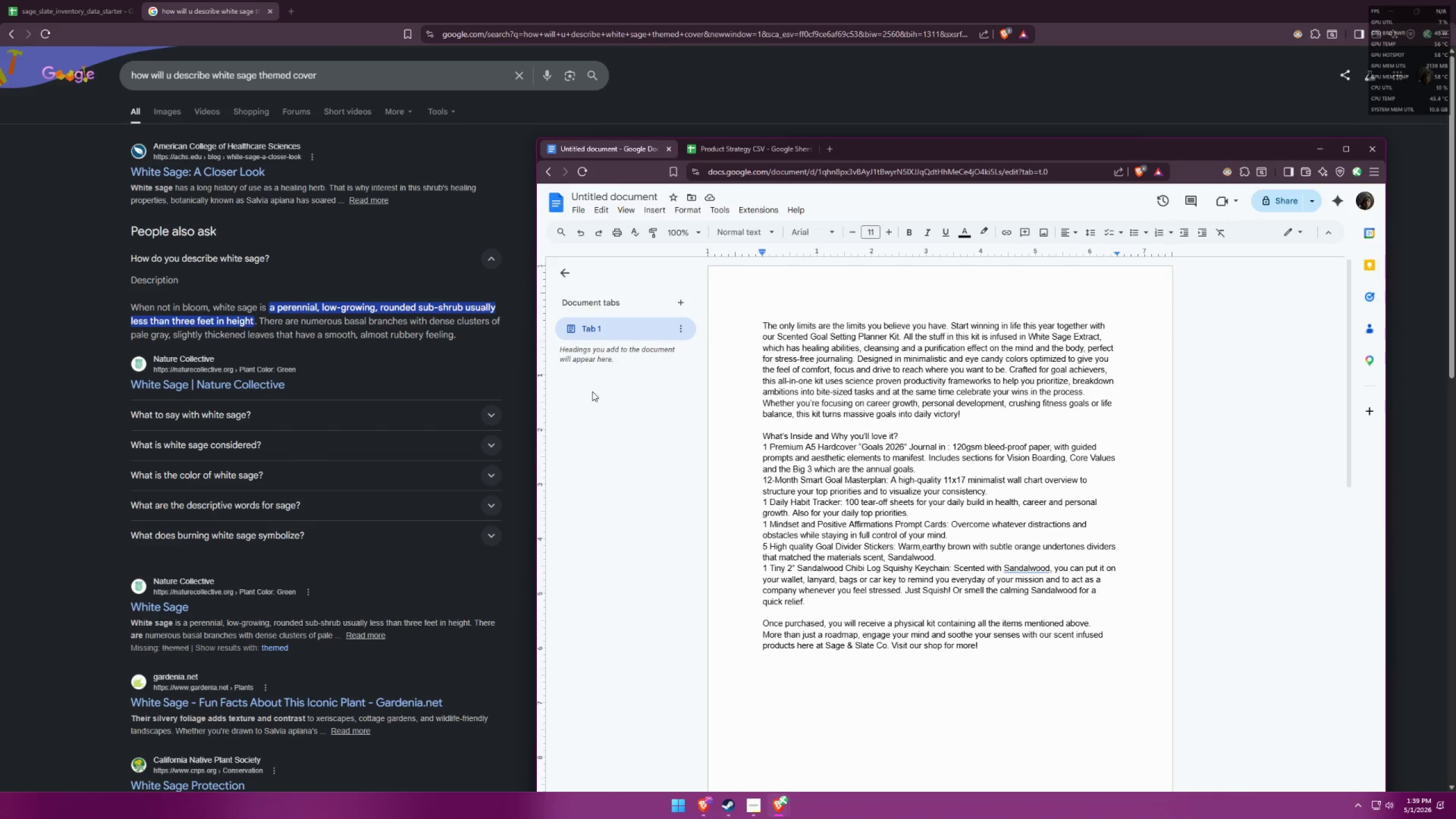 
wait(6.72)
 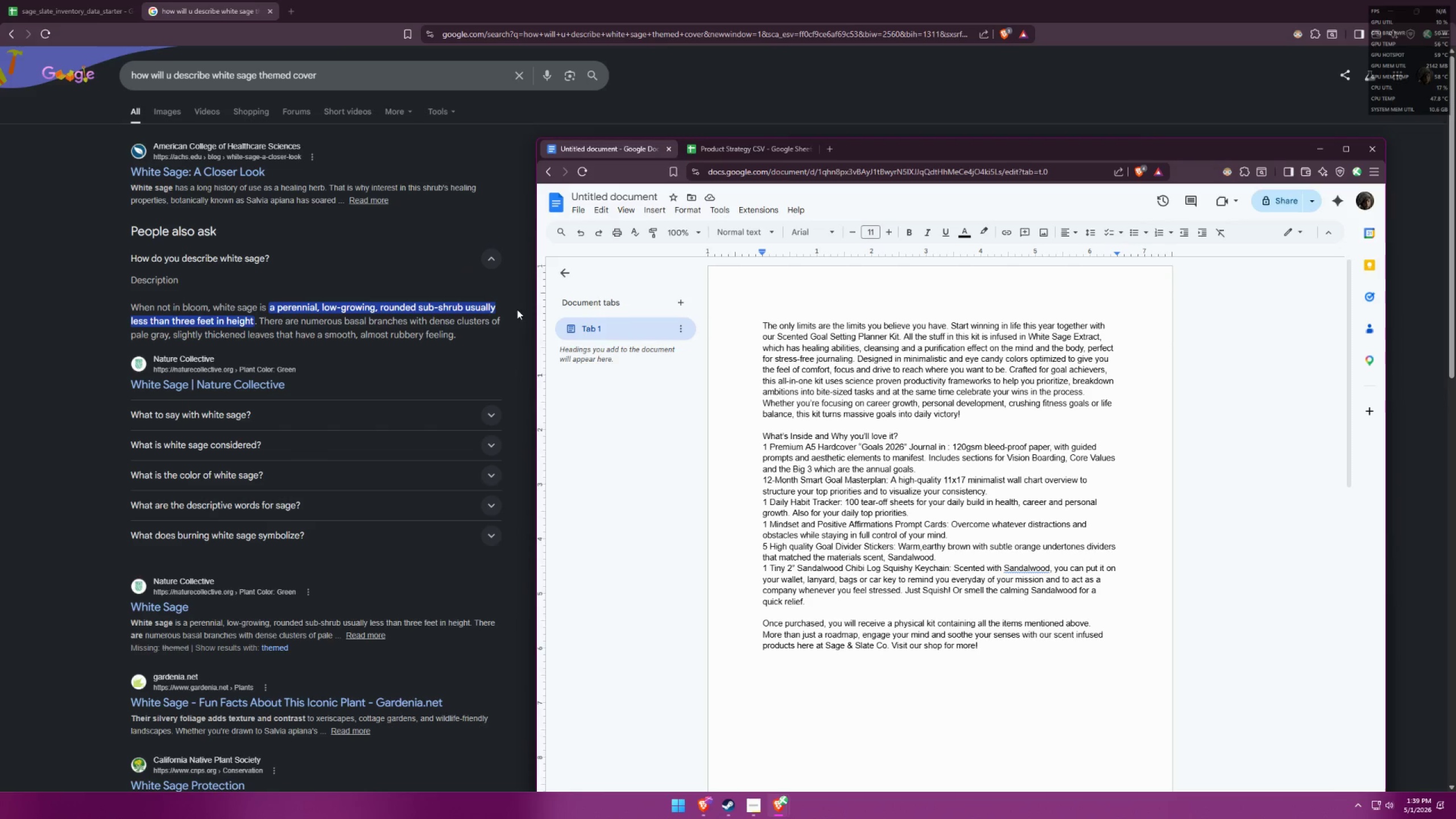 
hold_key(key=ControlLeft, duration=0.44)
 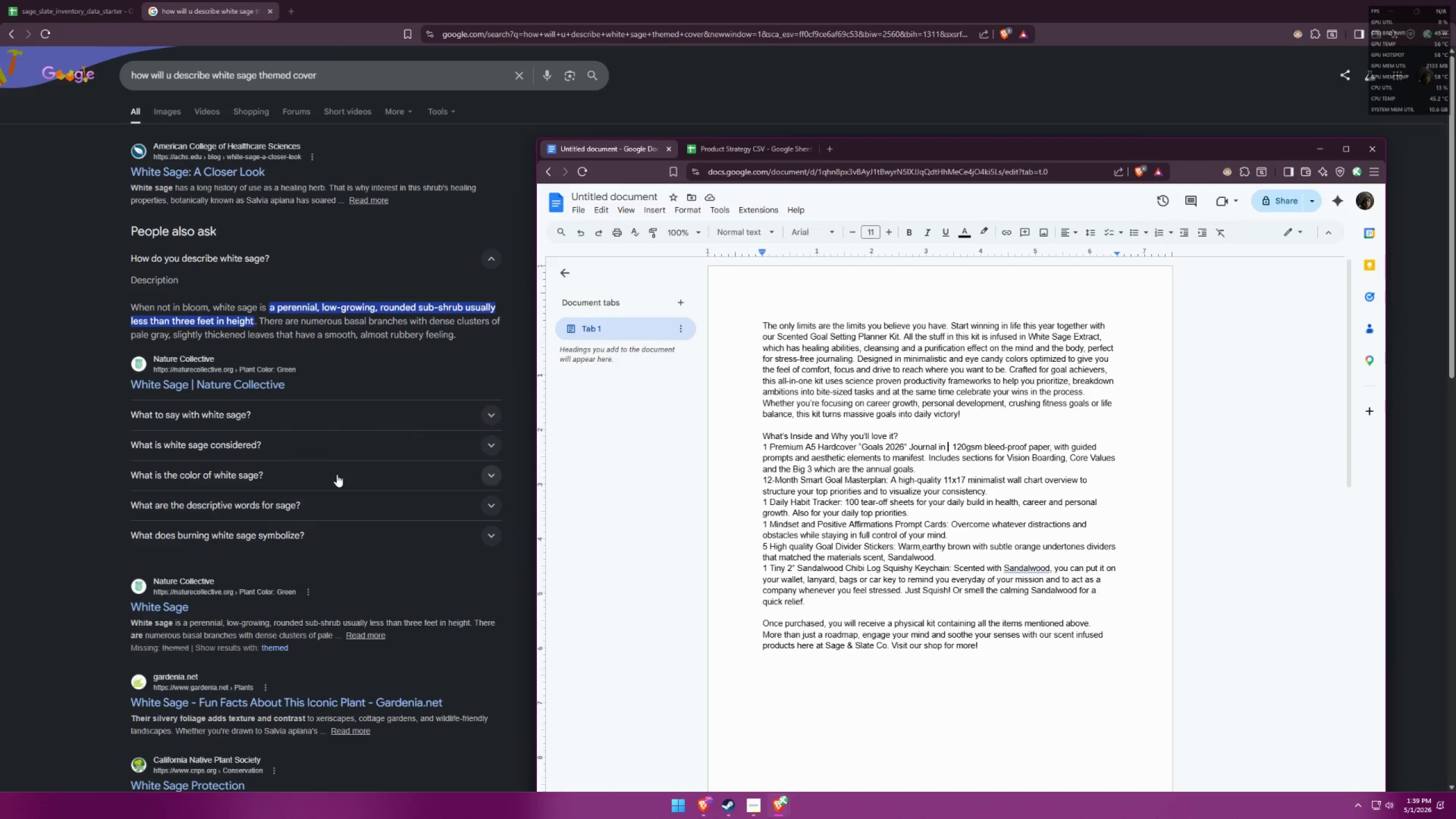 
key(Alt+AltLeft)
 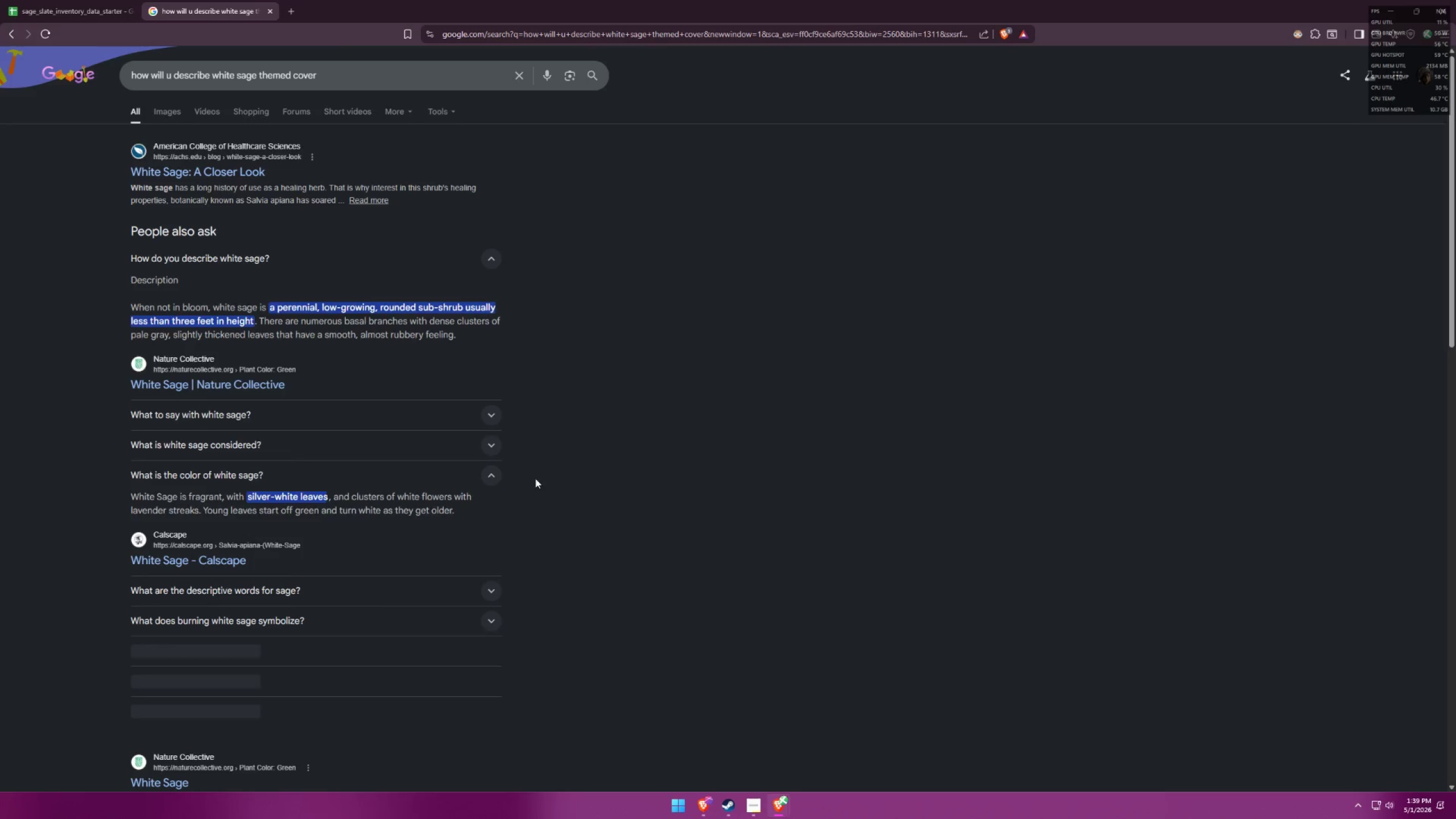 
key(Alt+Tab)
 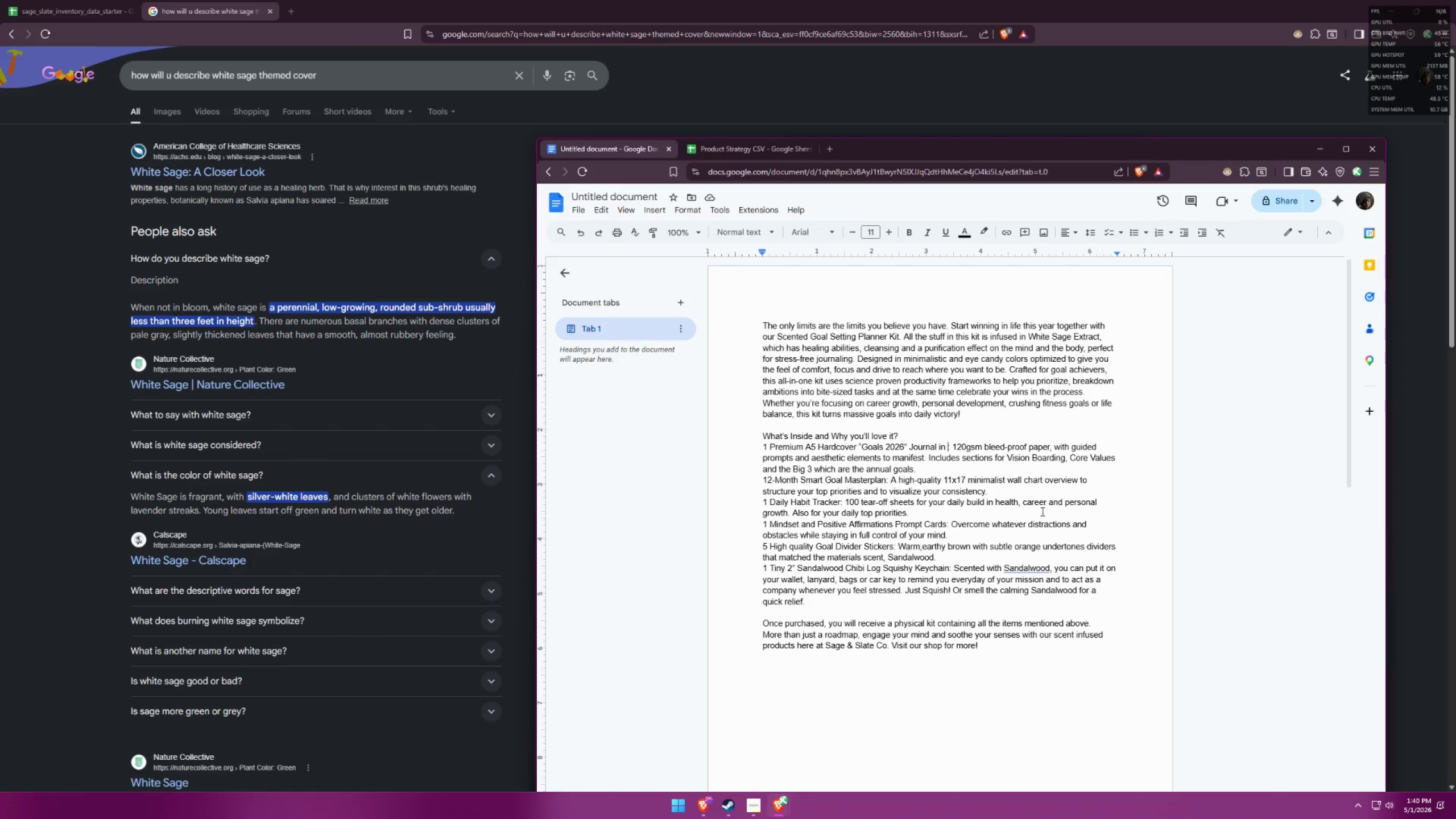 
wait(8.72)
 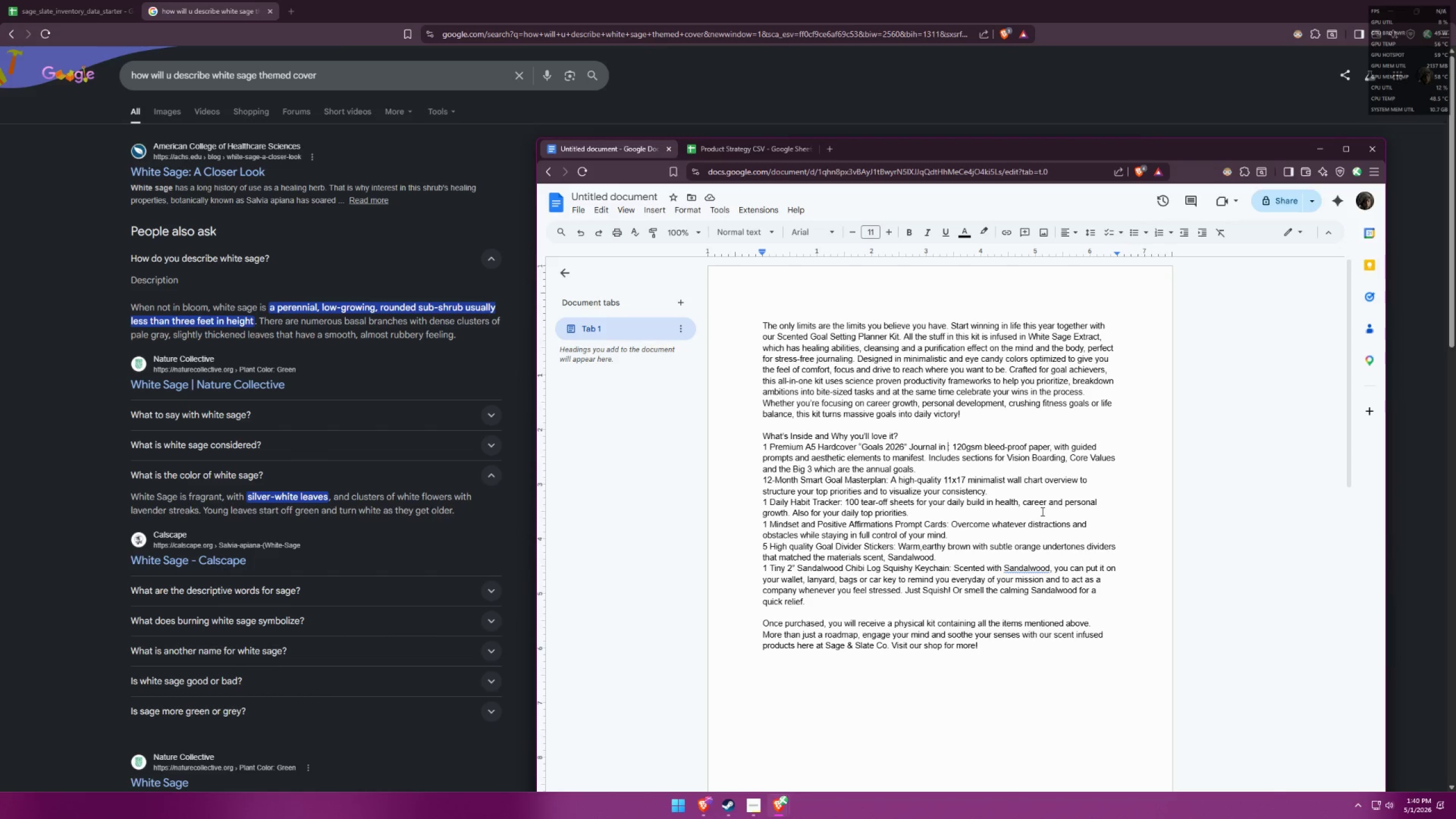 
type(Silver-white theme)
key(Backspace)
key(Backspace)
key(Backspace)
key(Backspace)
key(Backspace)
key(Backspace)
type( s)
key(Backspace)
type(based)
key(Backspace)
type( color )
 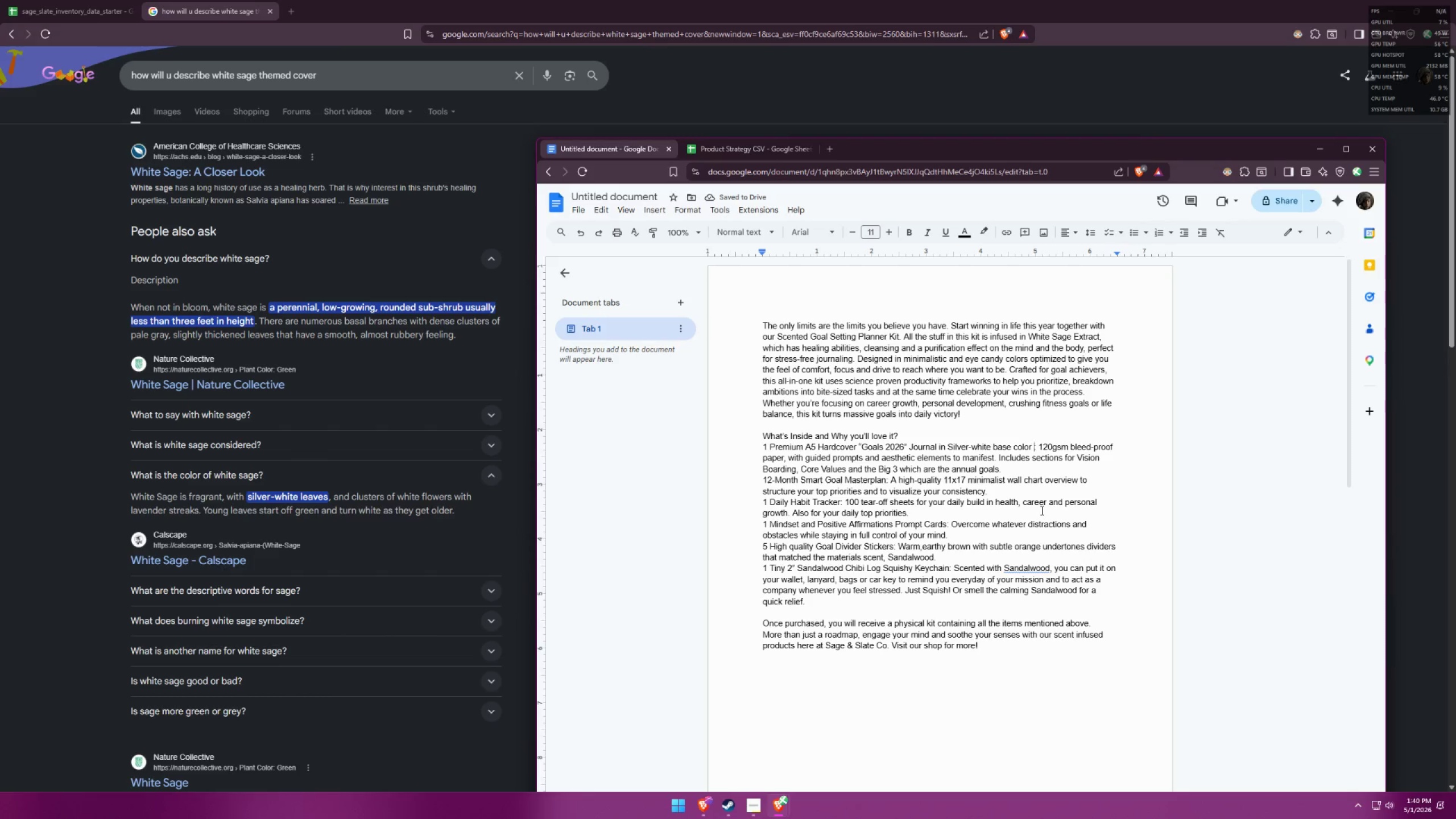 
left_click([907, 504])
 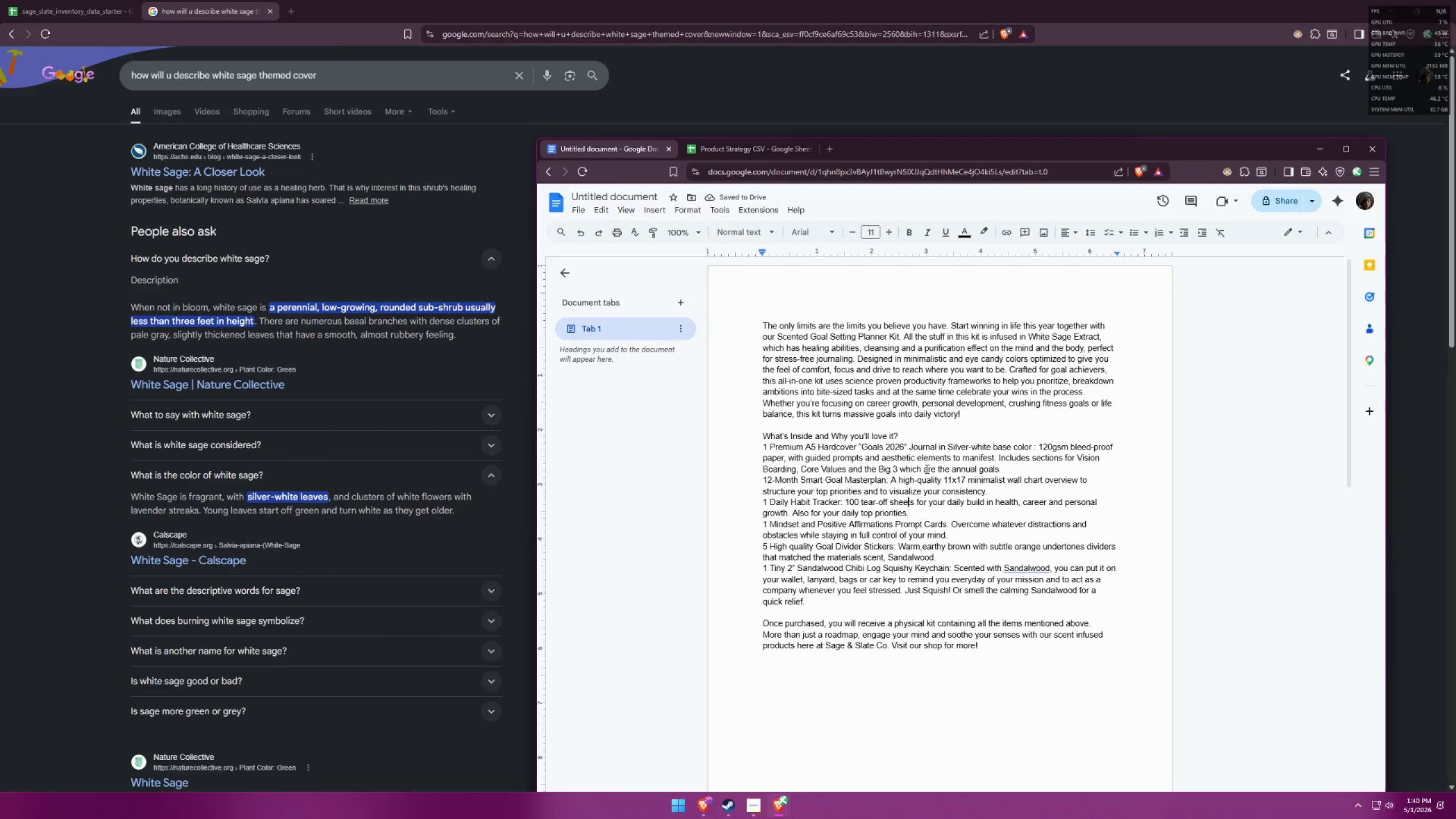 
left_click([926, 445])
 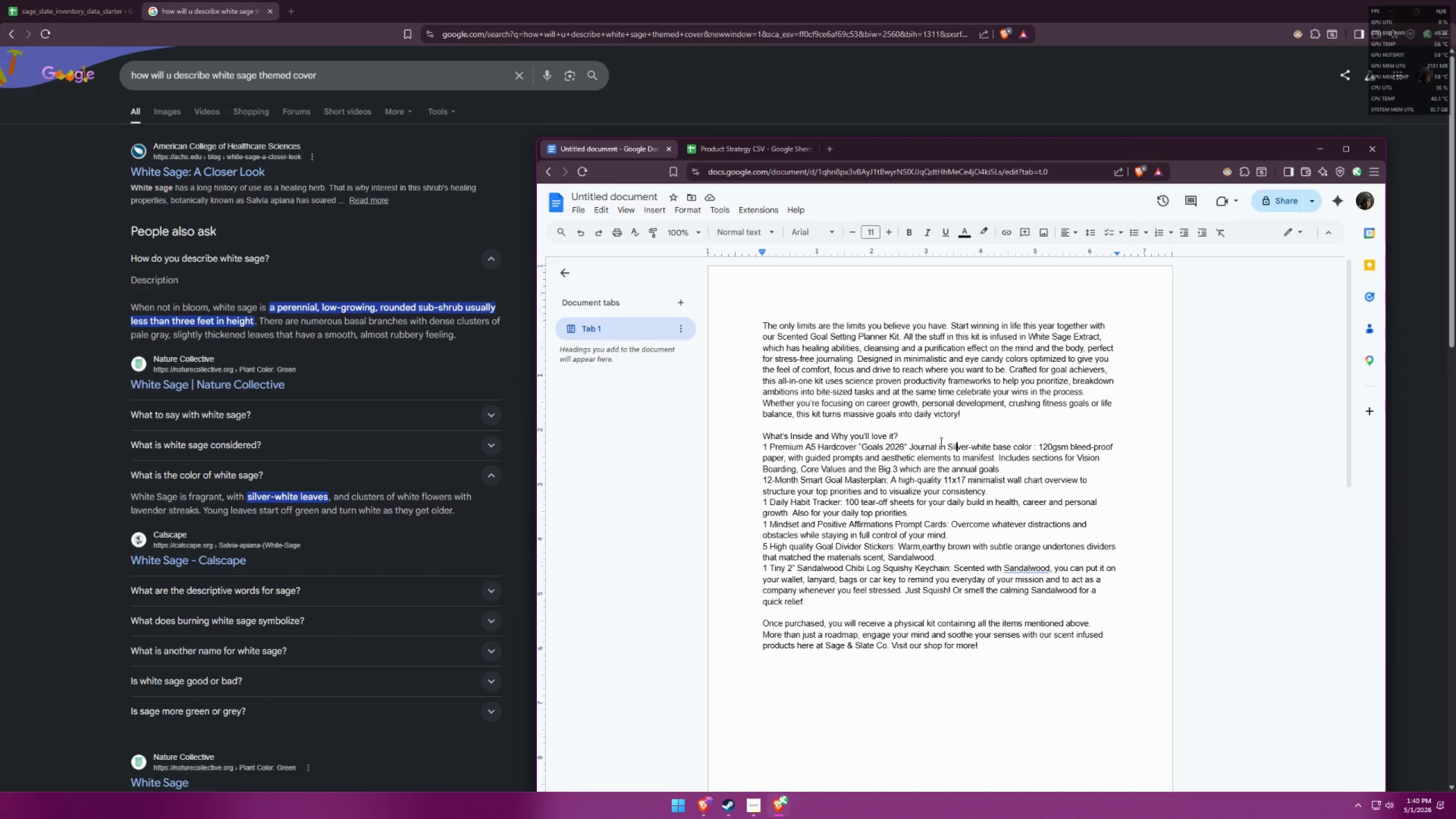 
triple_click([935, 441])
 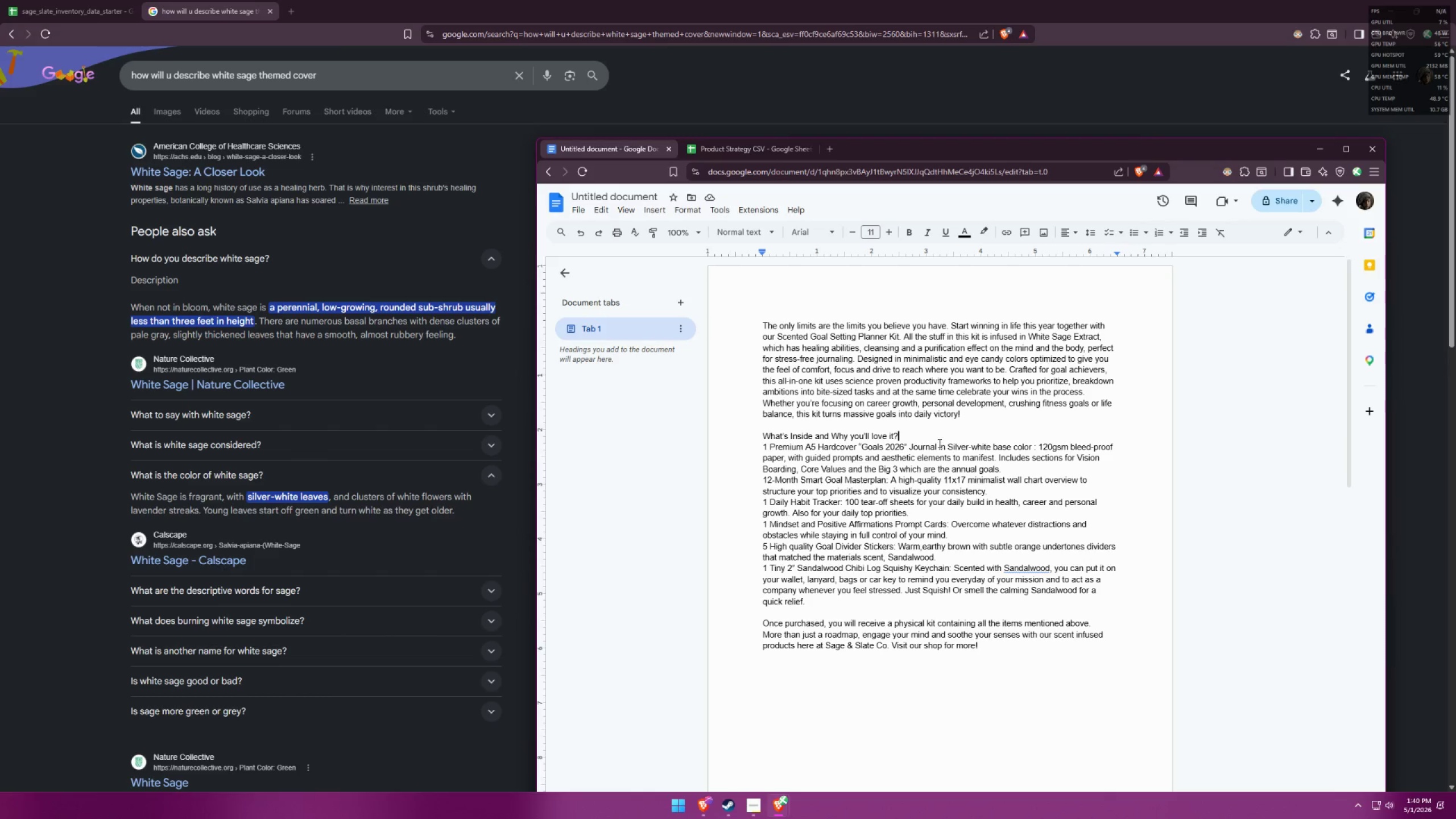 
triple_click([937, 450])
 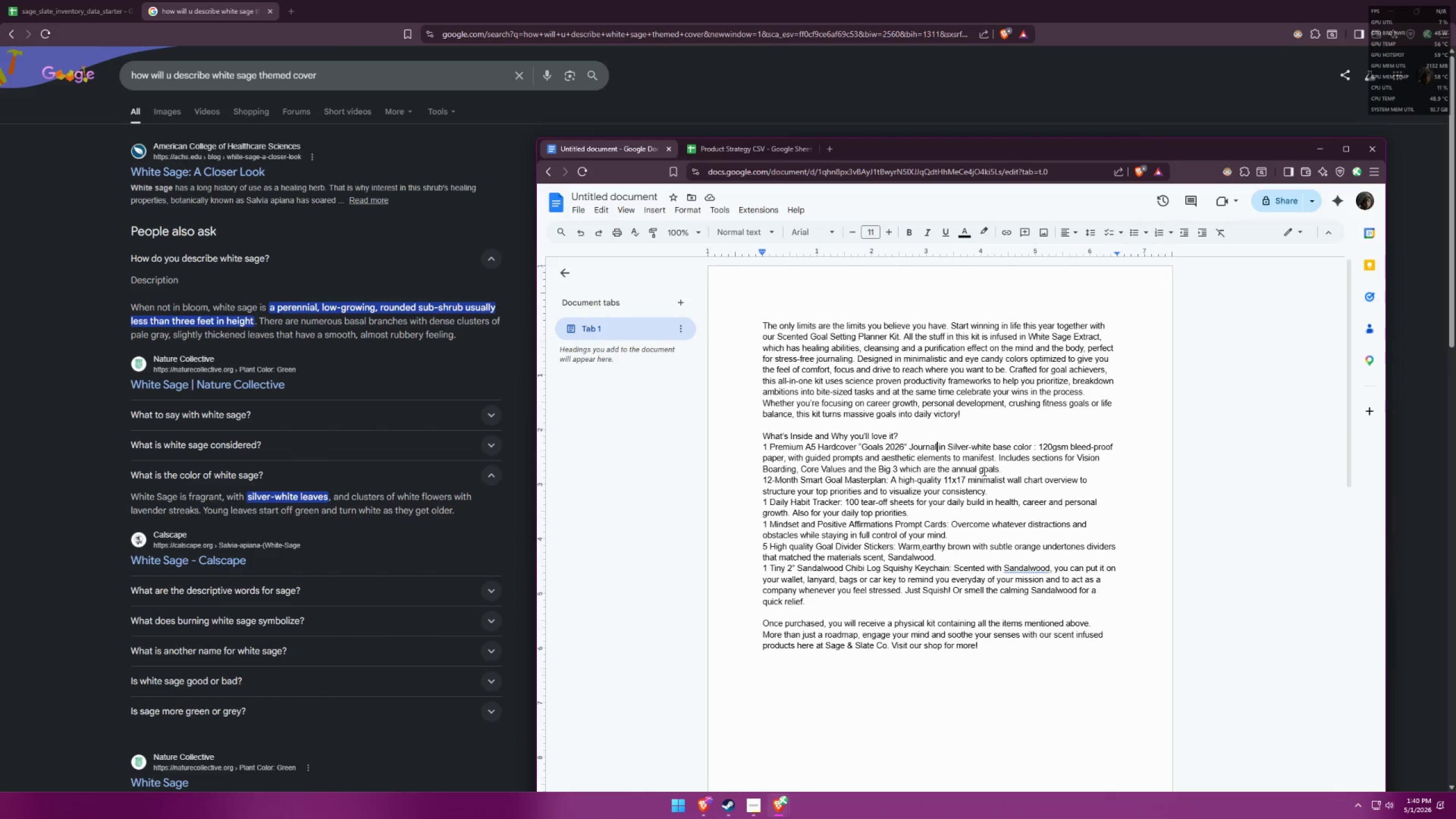 
key(Shift+Semicolon)
 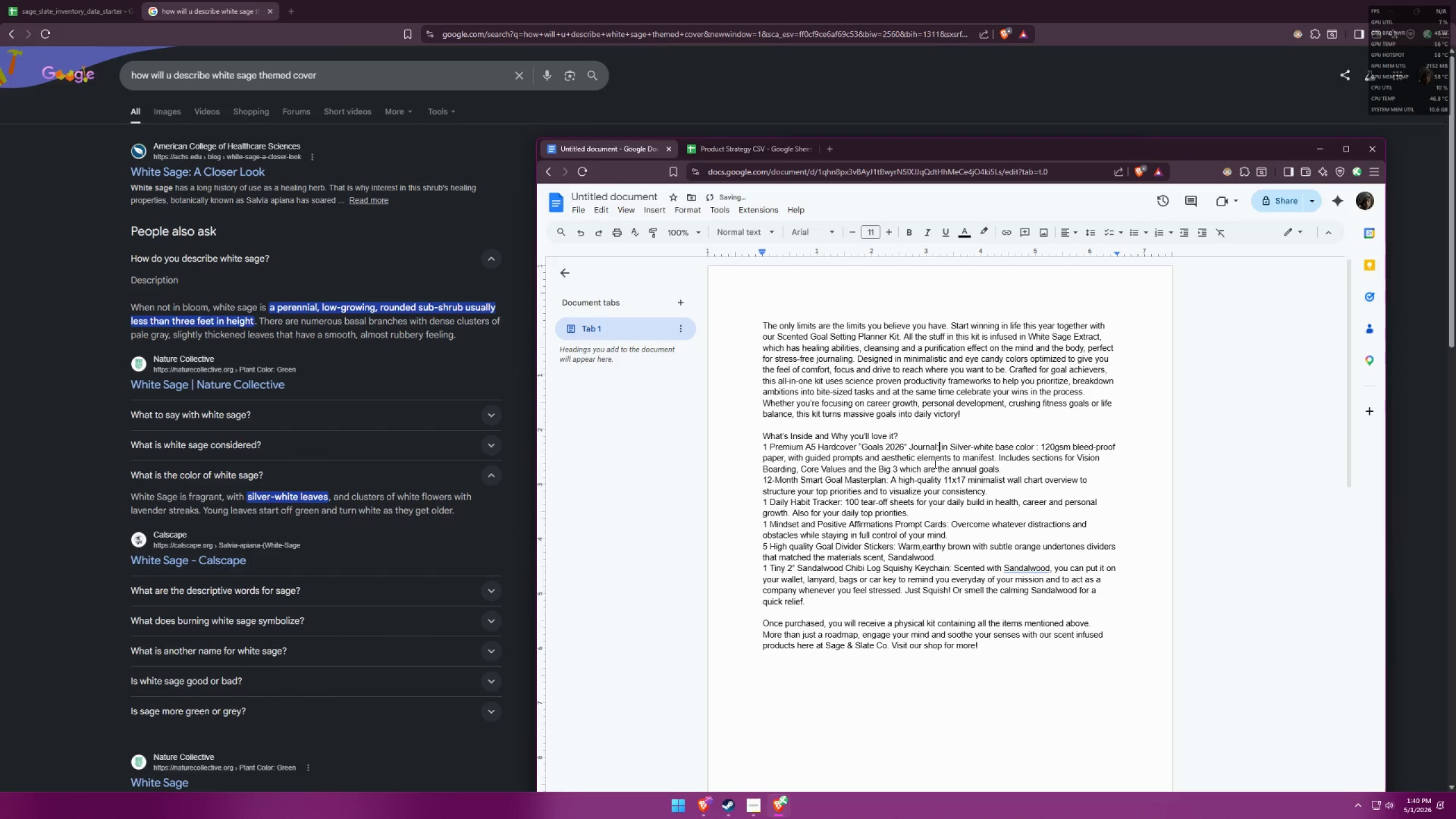 
left_click([941, 431])
 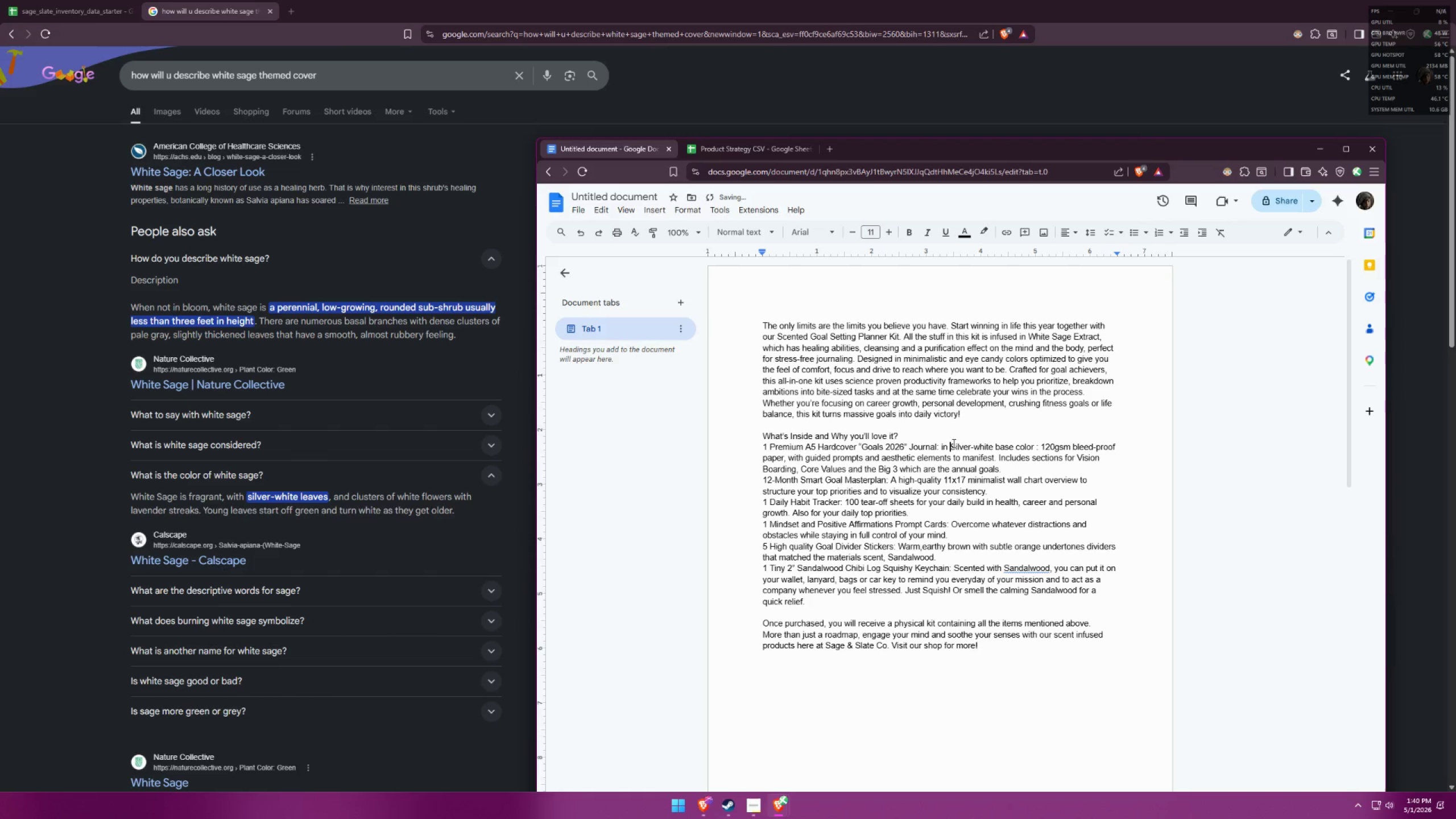 
double_click([946, 444])
 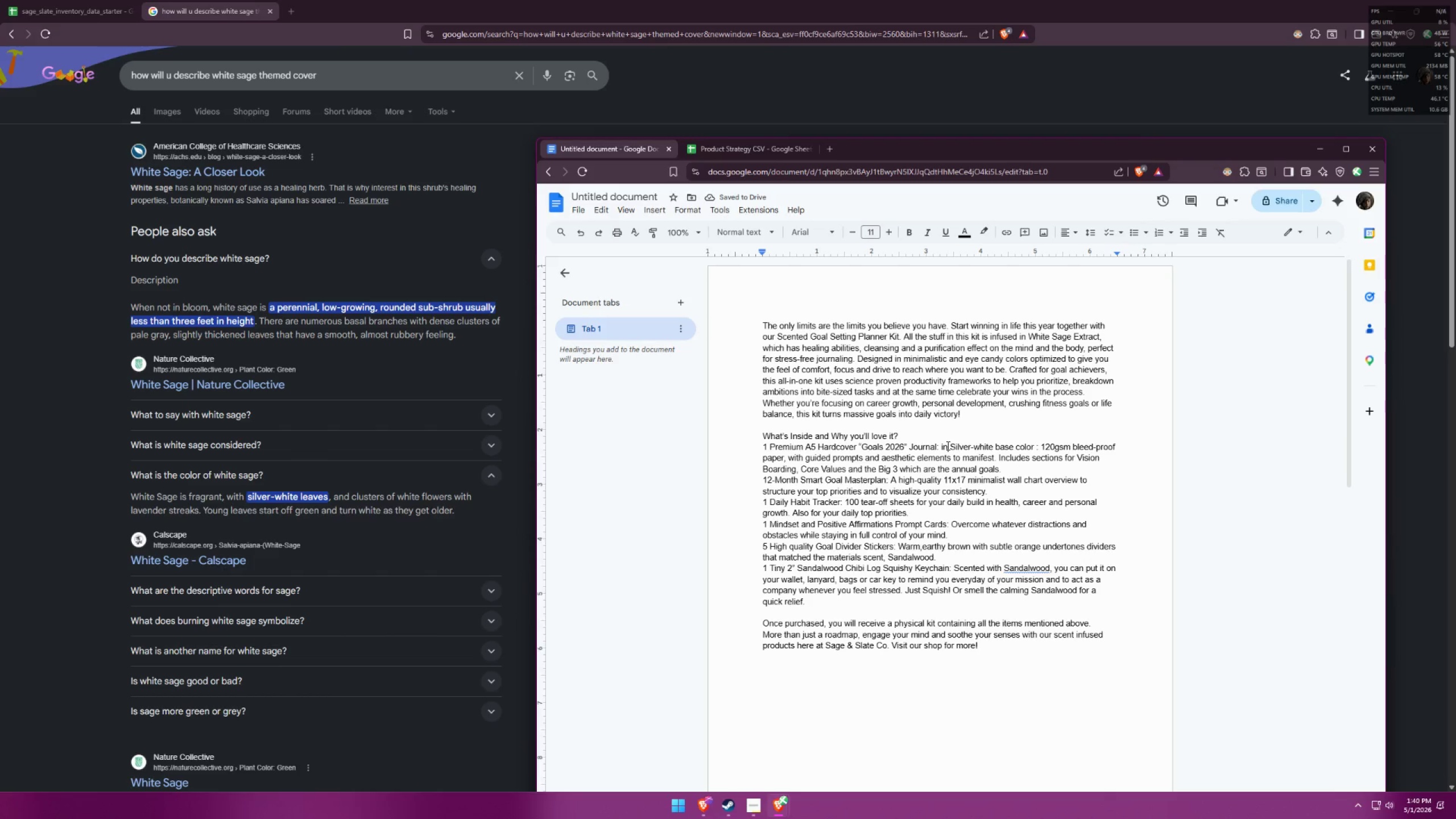 
left_click([944, 448])
 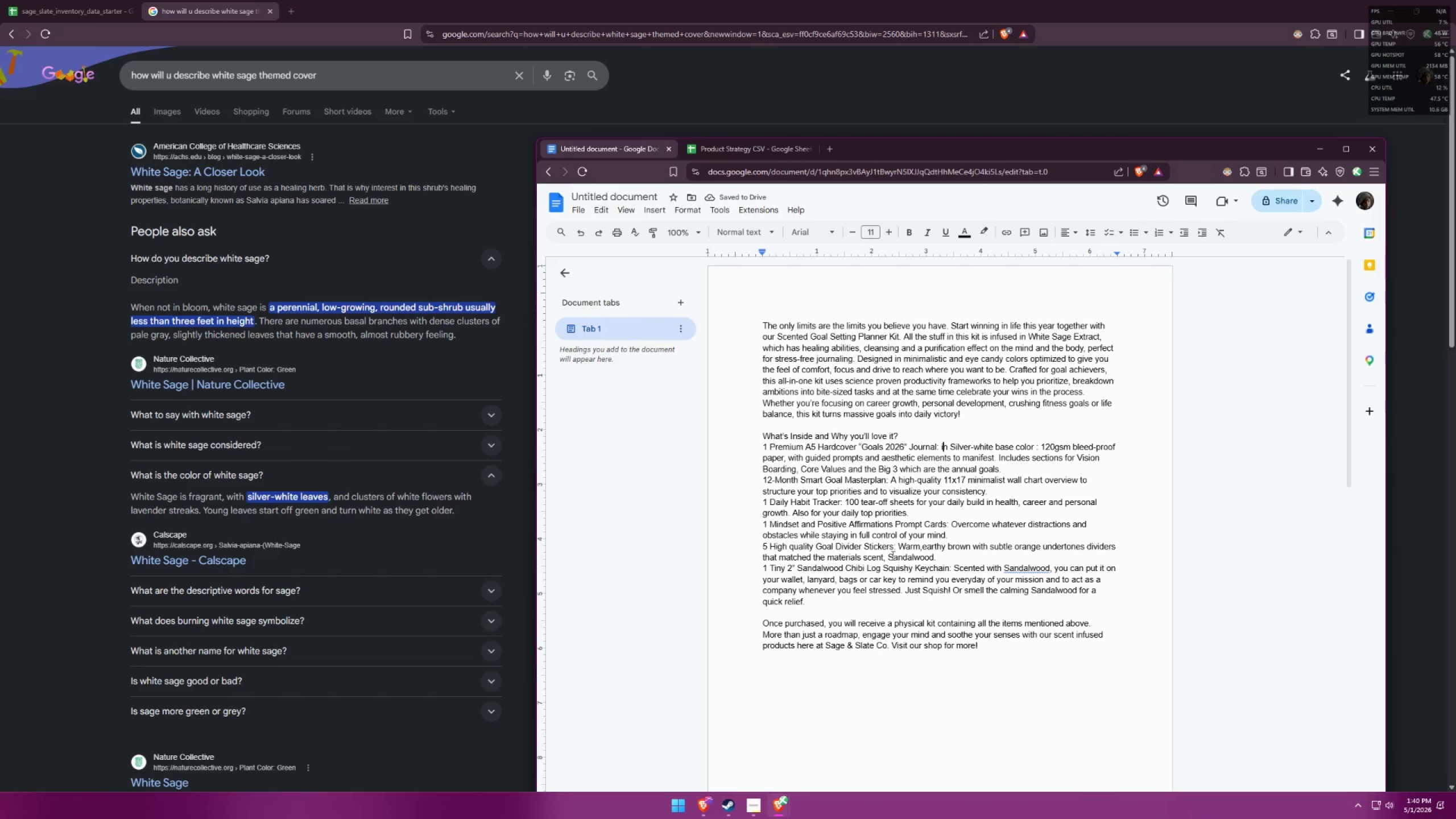 
key(Backspace)
 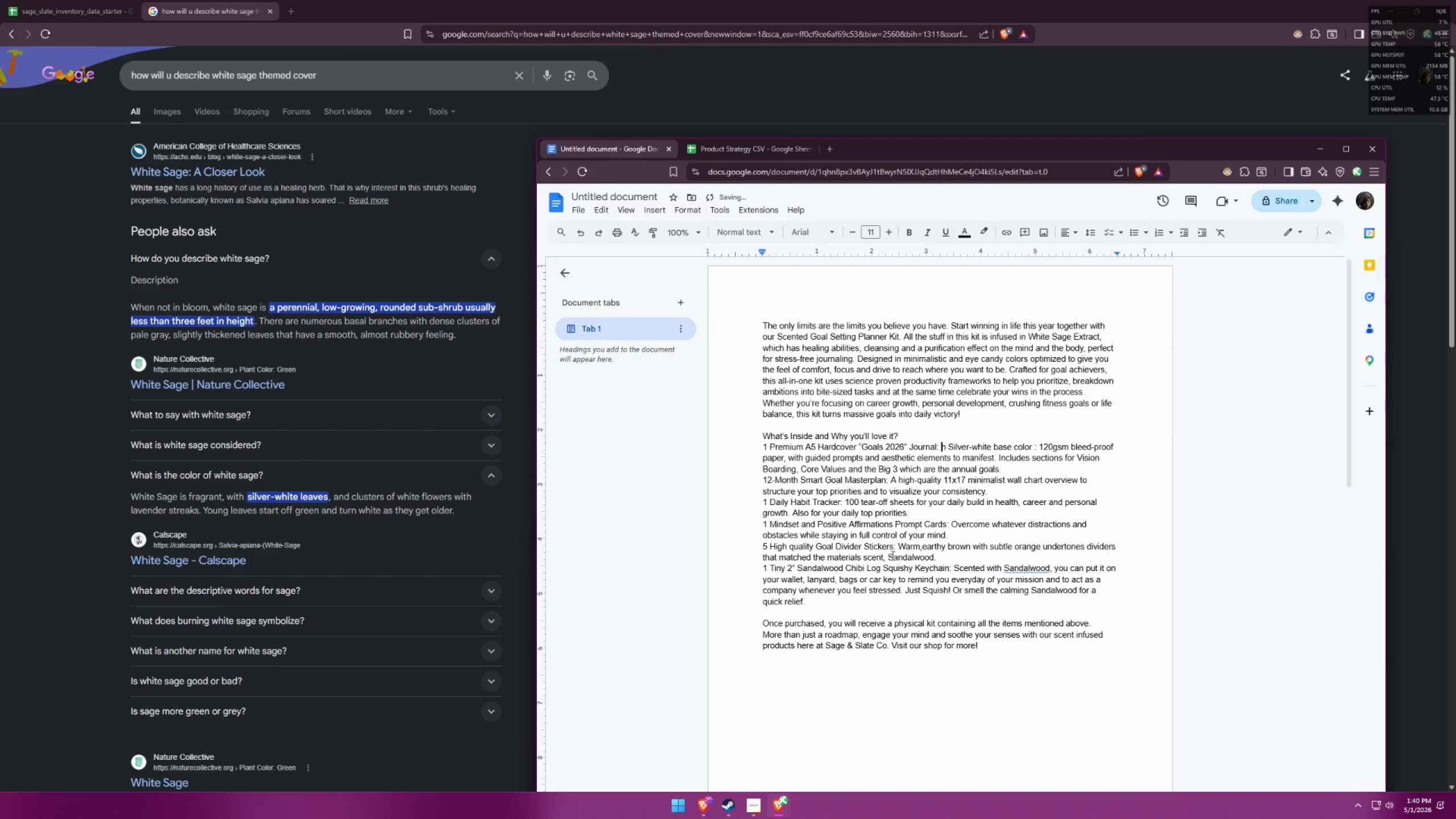 
key(Shift+ShiftLeft)
 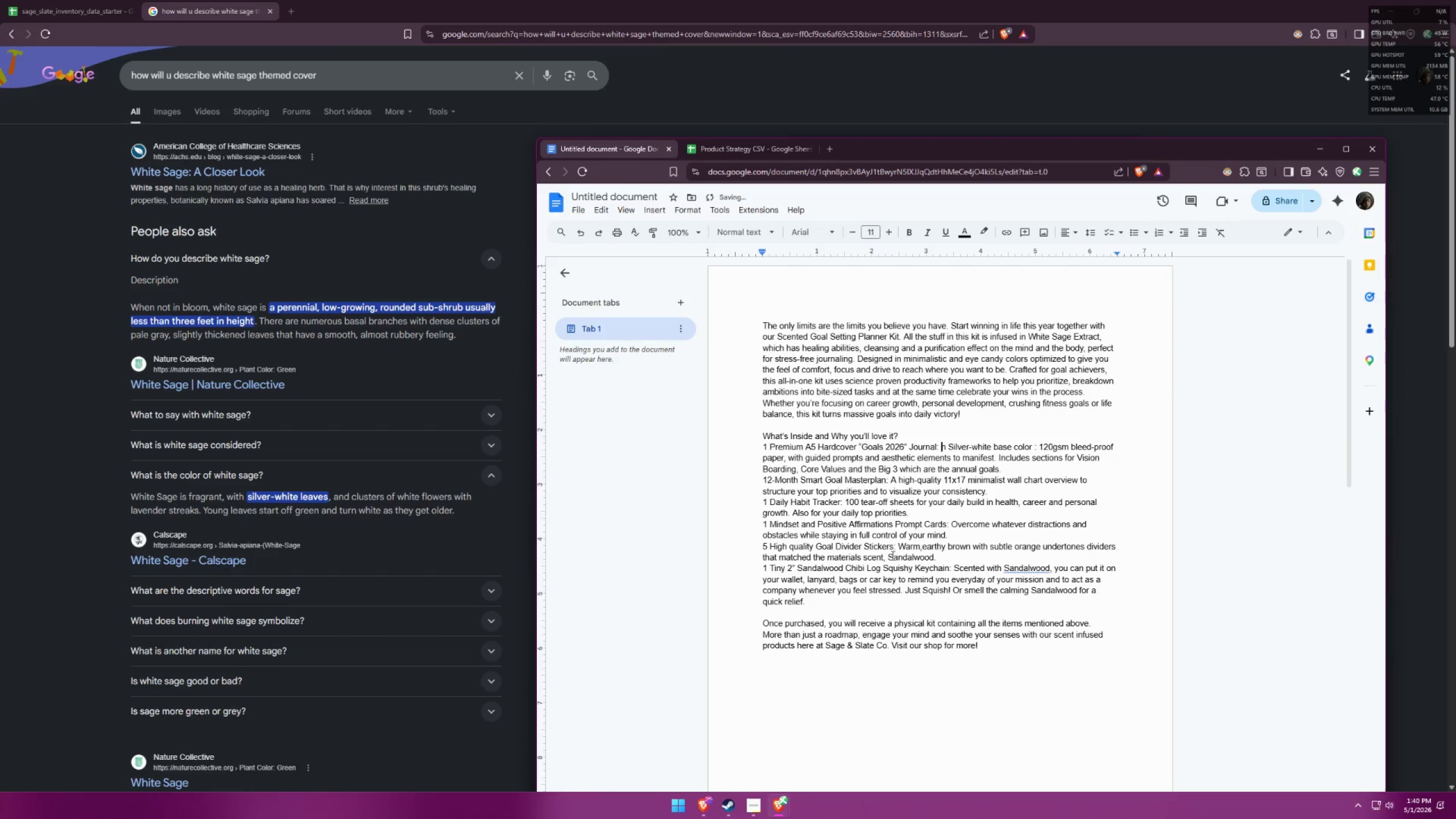 
key(Shift+I)
 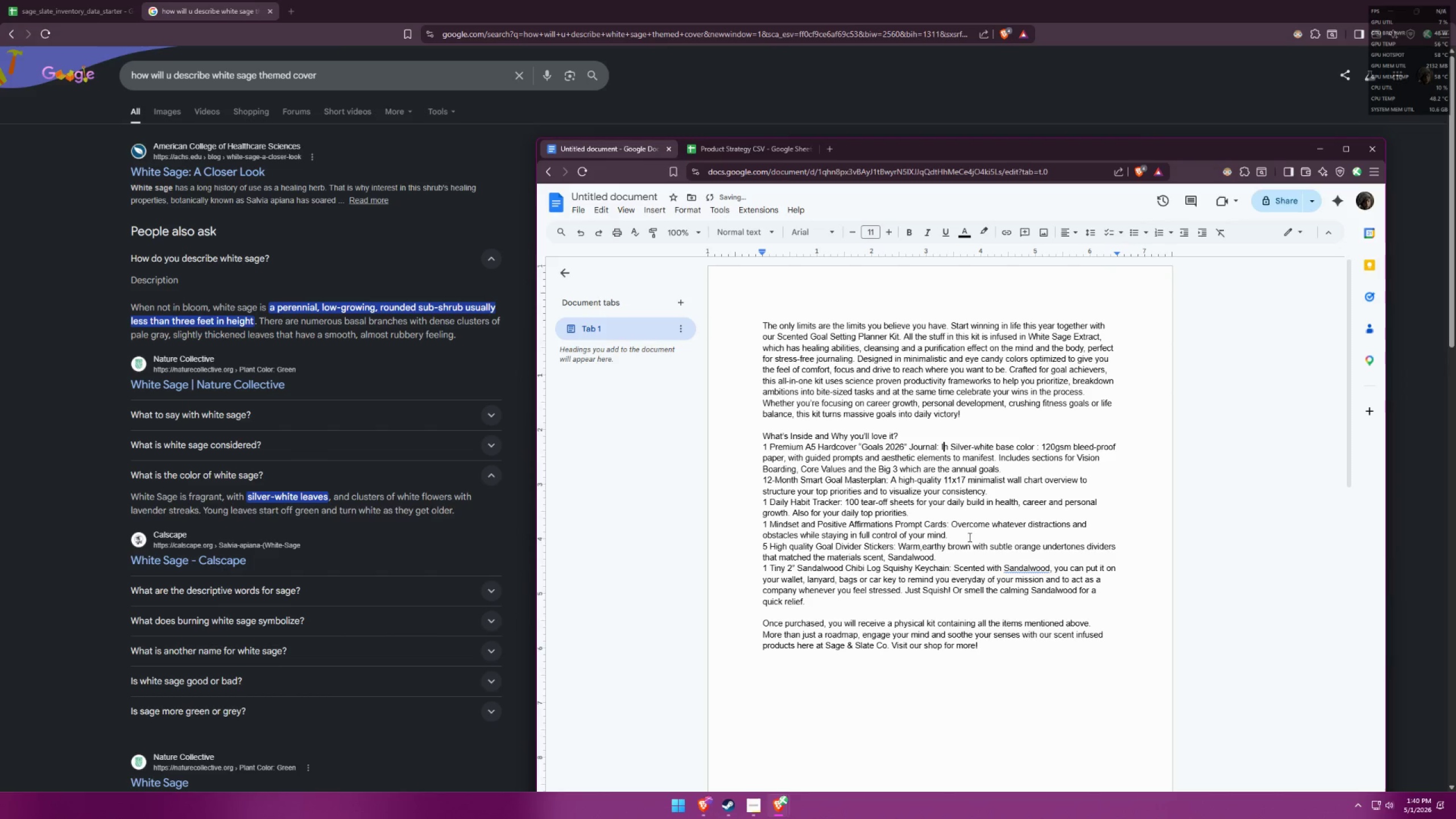 
left_click([967, 547])
 